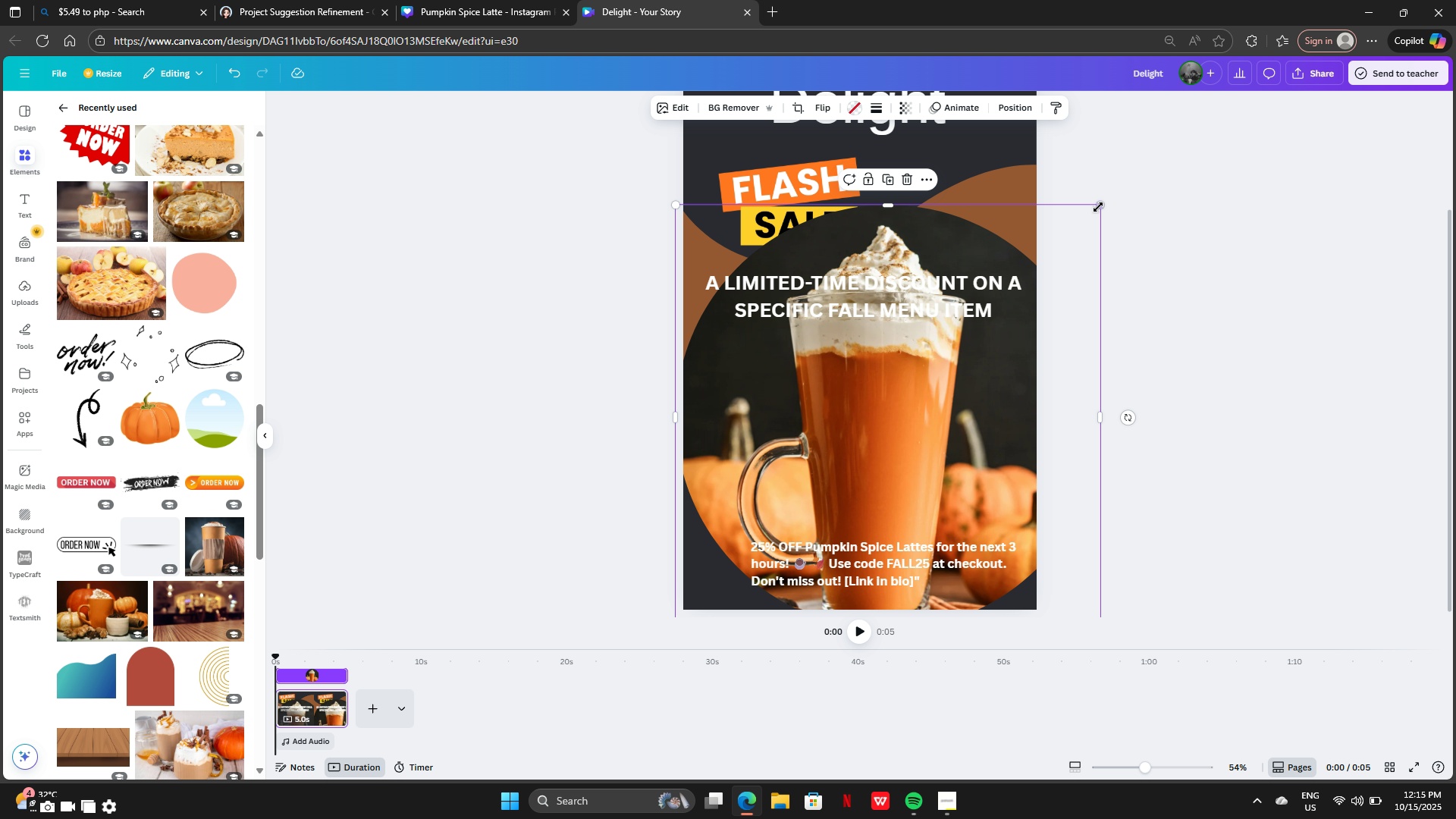 
left_click_drag(start_coordinate=[1098, 207], to_coordinate=[934, 372])
 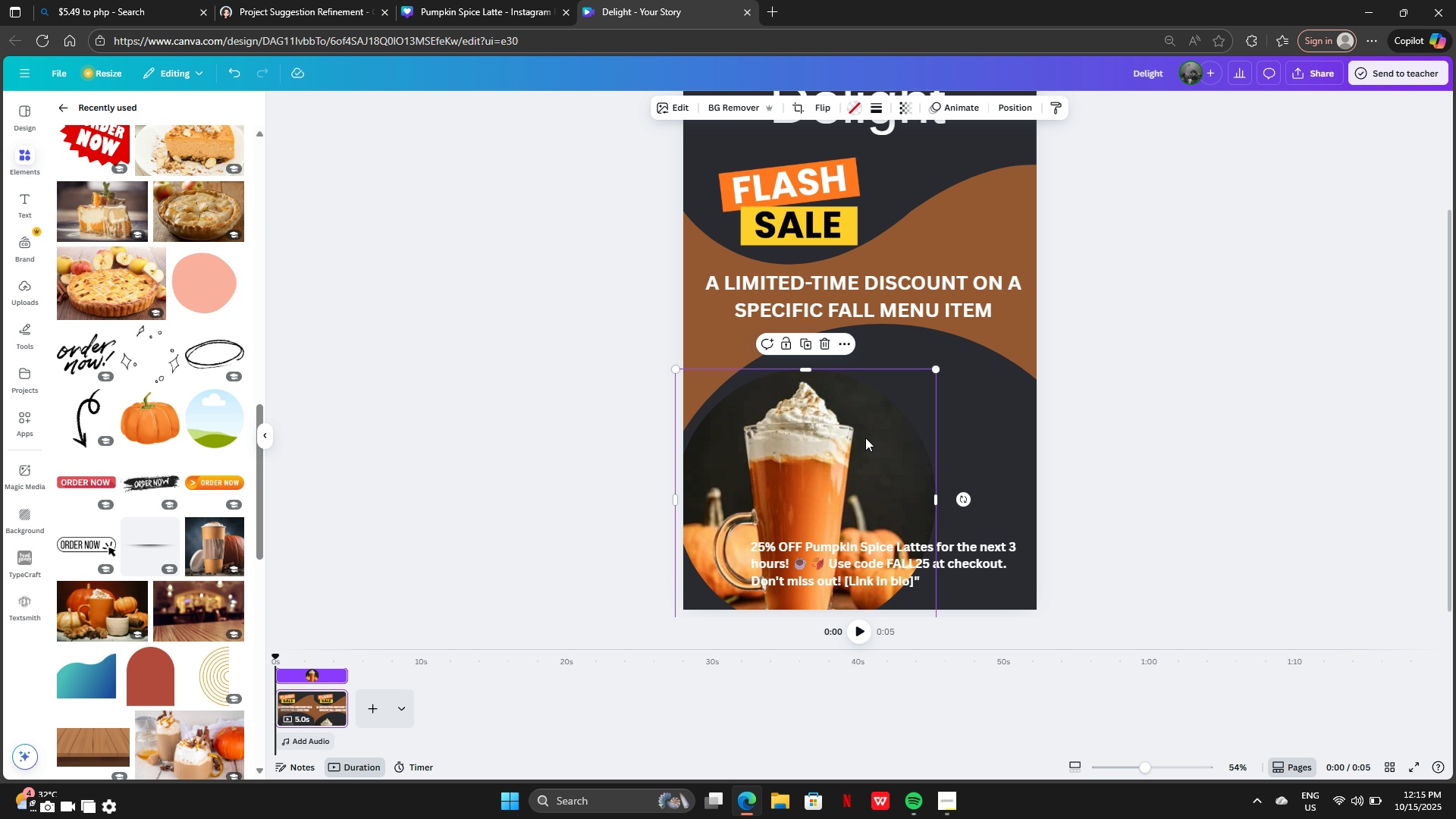 
left_click_drag(start_coordinate=[865, 438], to_coordinate=[954, 415])
 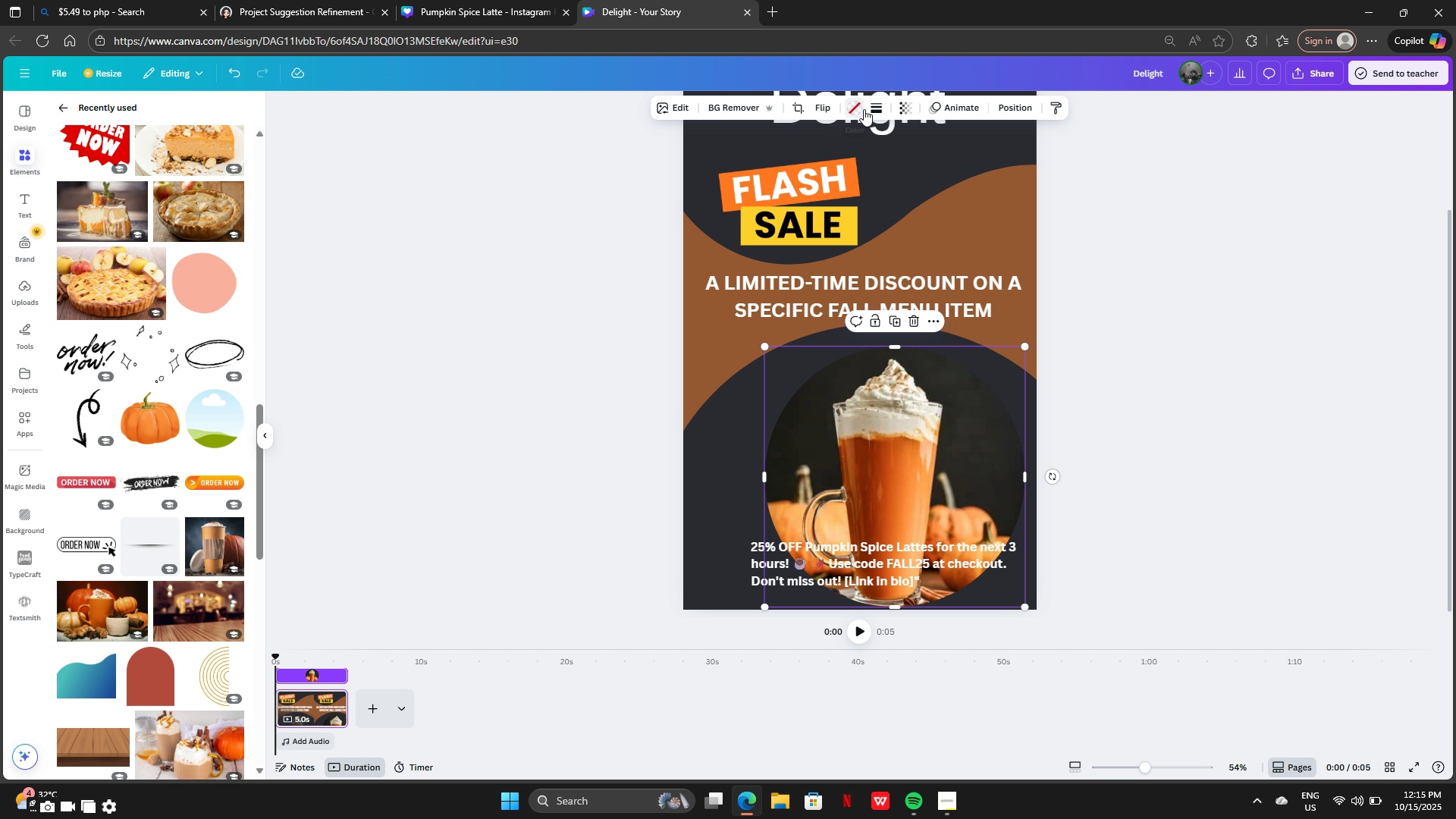 
left_click([871, 108])
 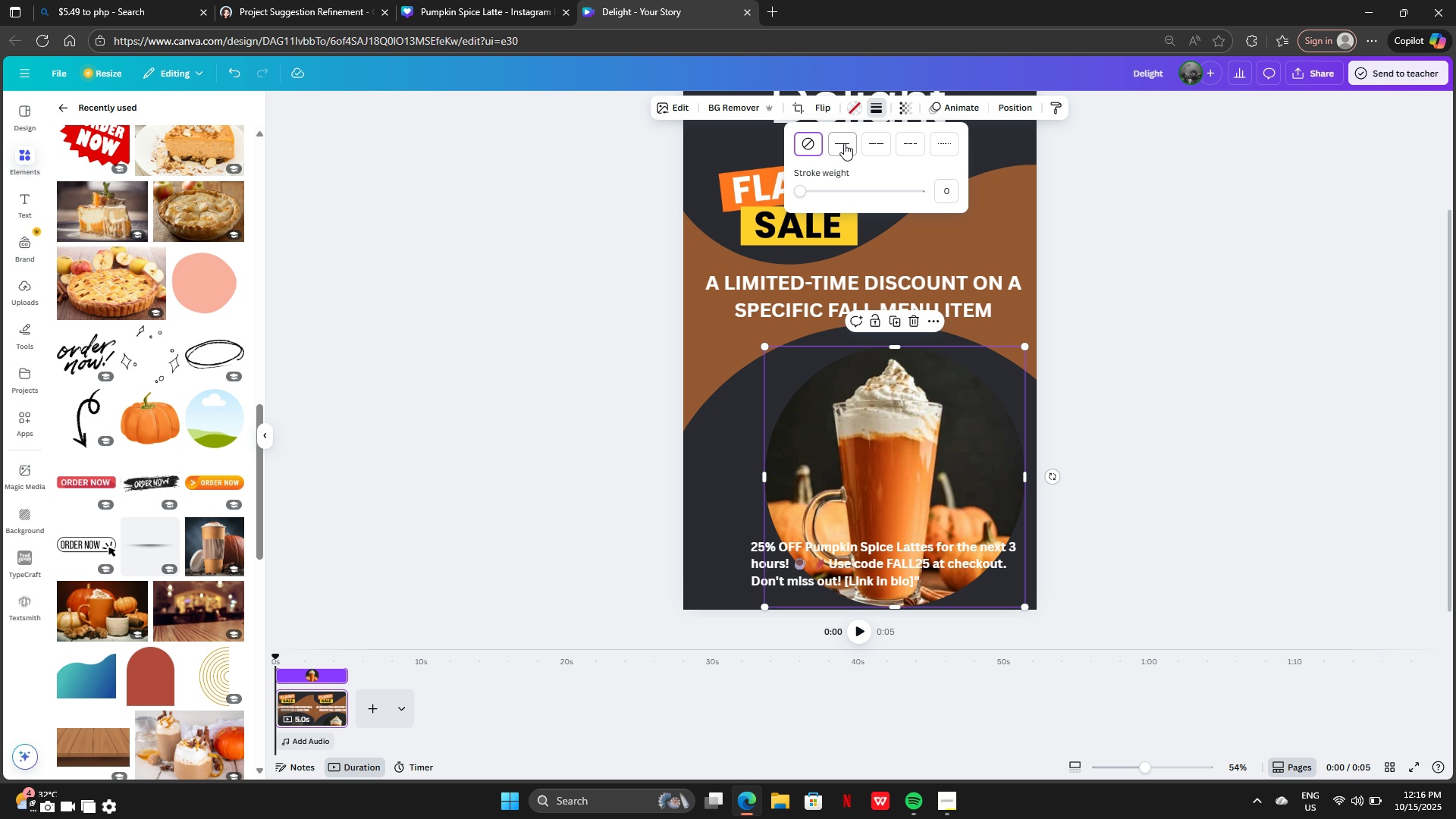 
left_click([844, 143])
 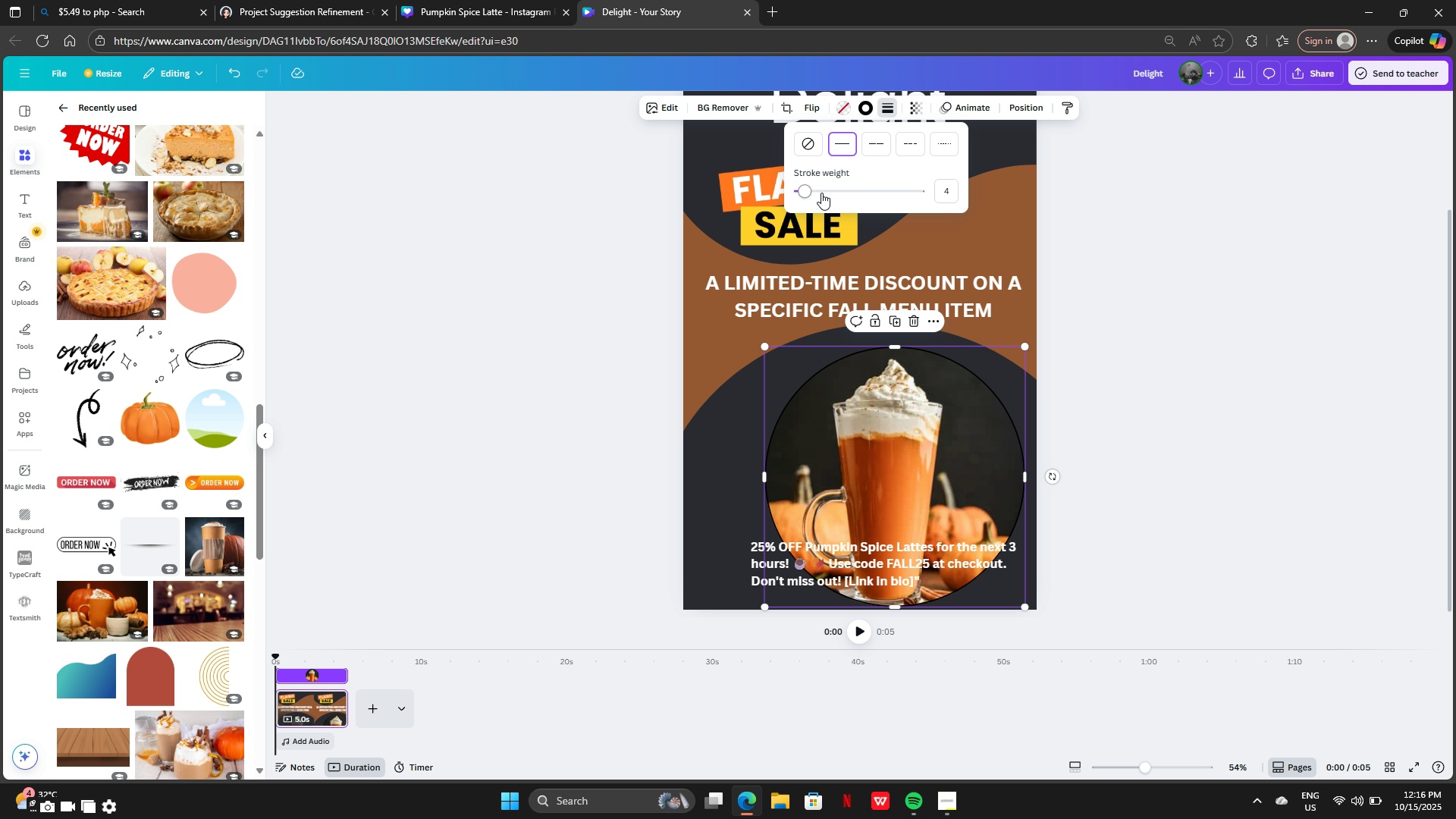 
left_click_drag(start_coordinate=[813, 193], to_coordinate=[826, 193])
 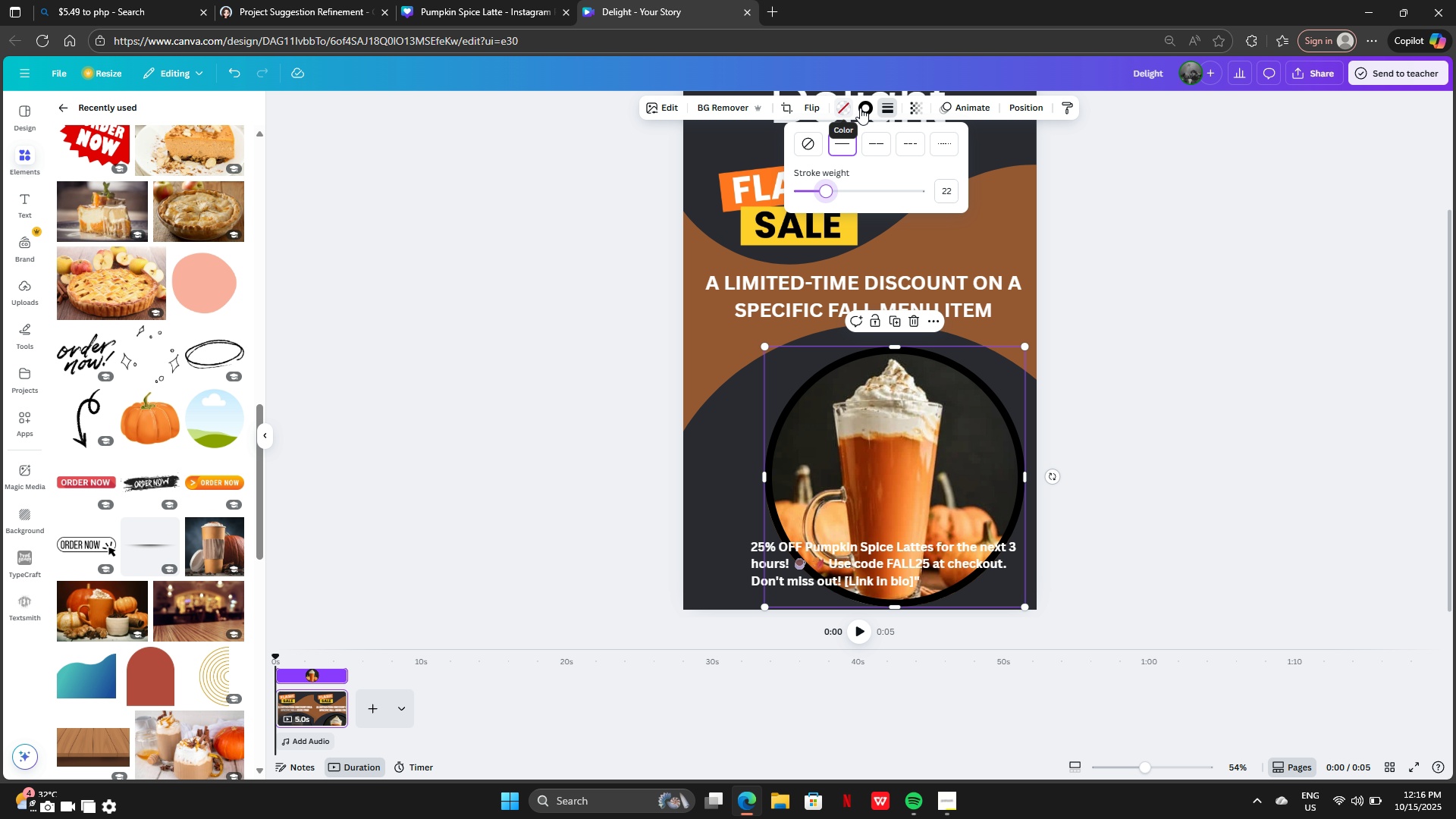 
left_click([868, 111])
 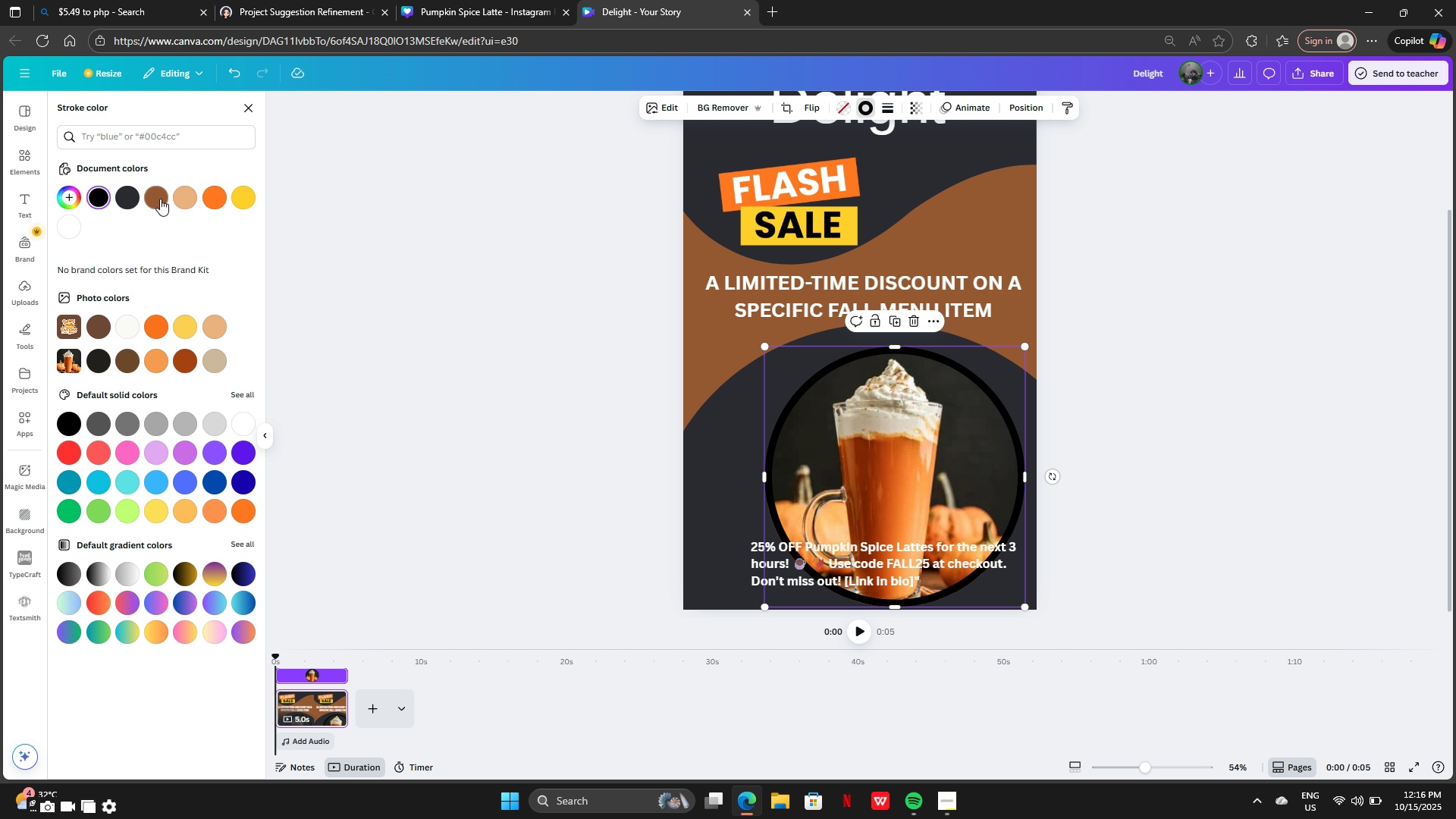 
left_click([159, 196])
 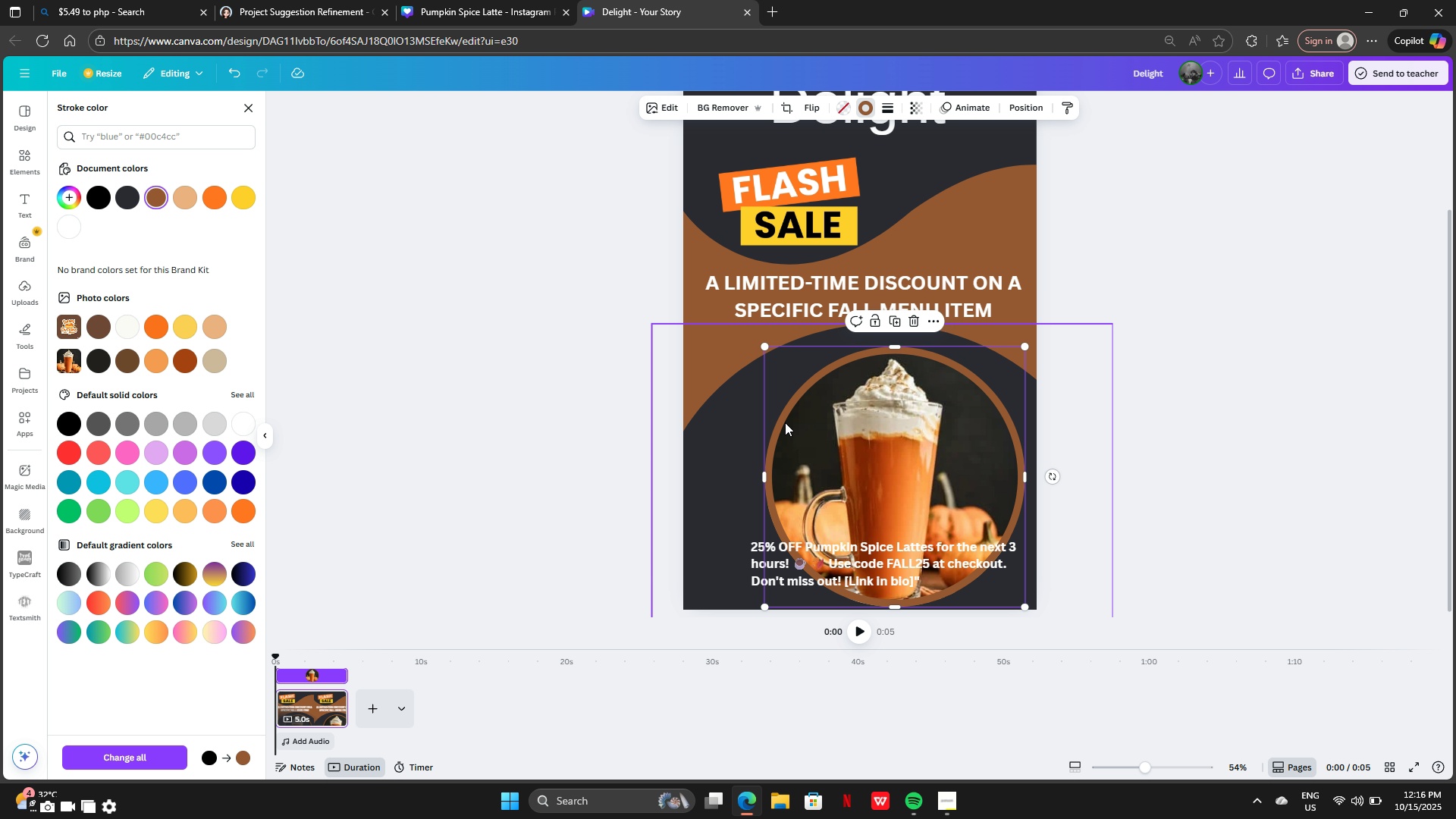 
left_click_drag(start_coordinate=[892, 443], to_coordinate=[915, 445])
 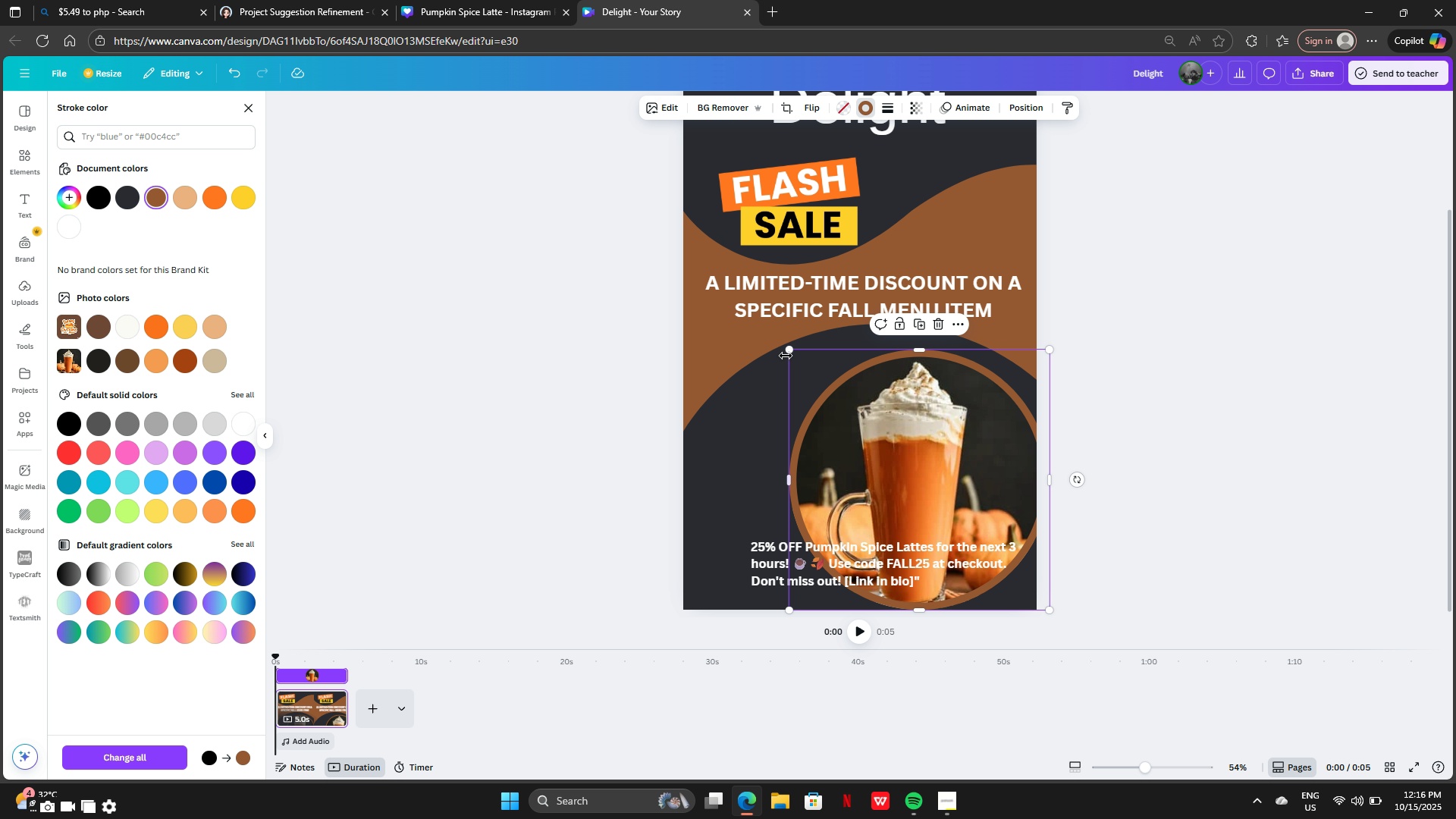 
left_click_drag(start_coordinate=[786, 353], to_coordinate=[763, 356])
 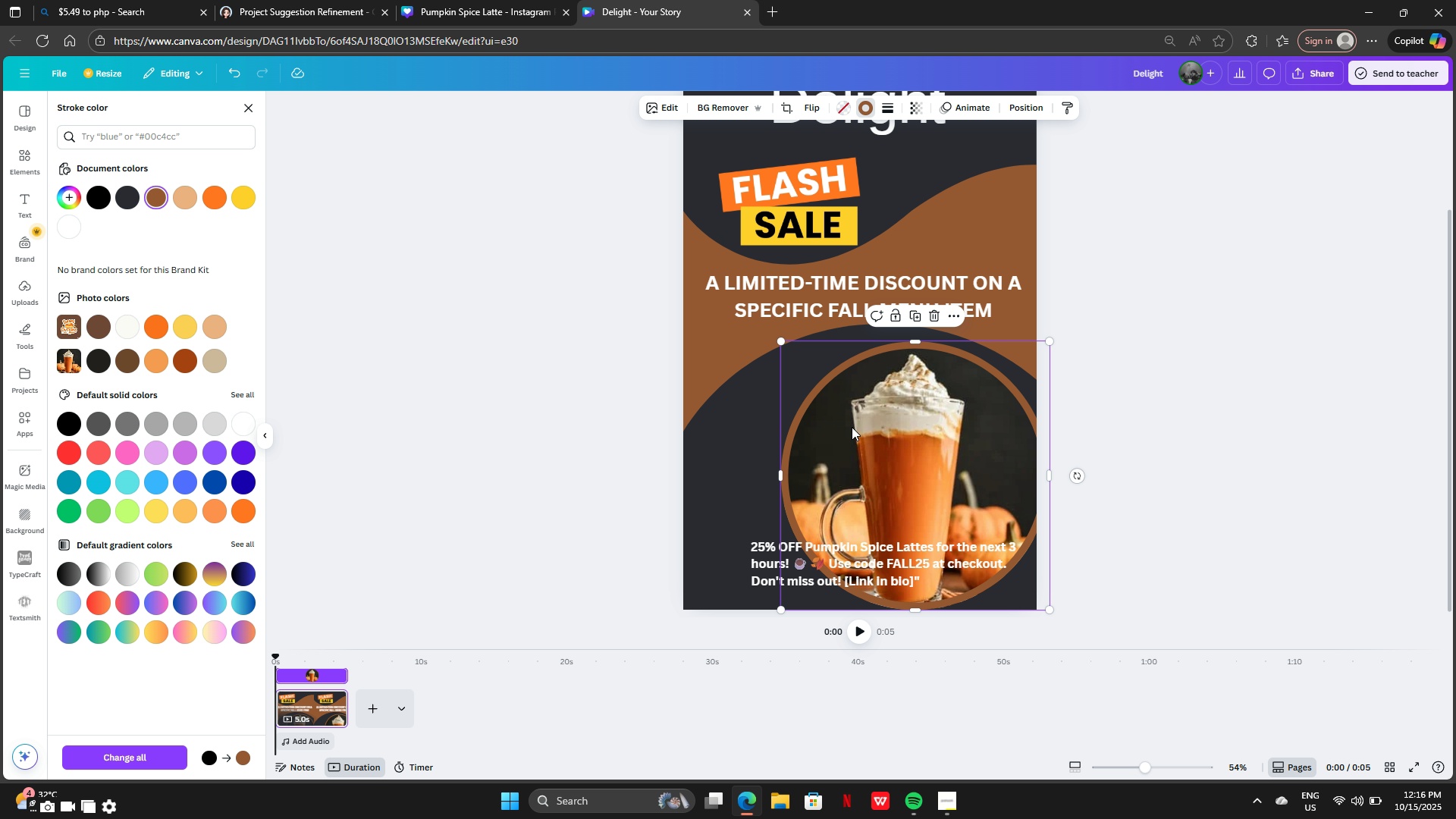 
left_click_drag(start_coordinate=[852, 427], to_coordinate=[805, 425])
 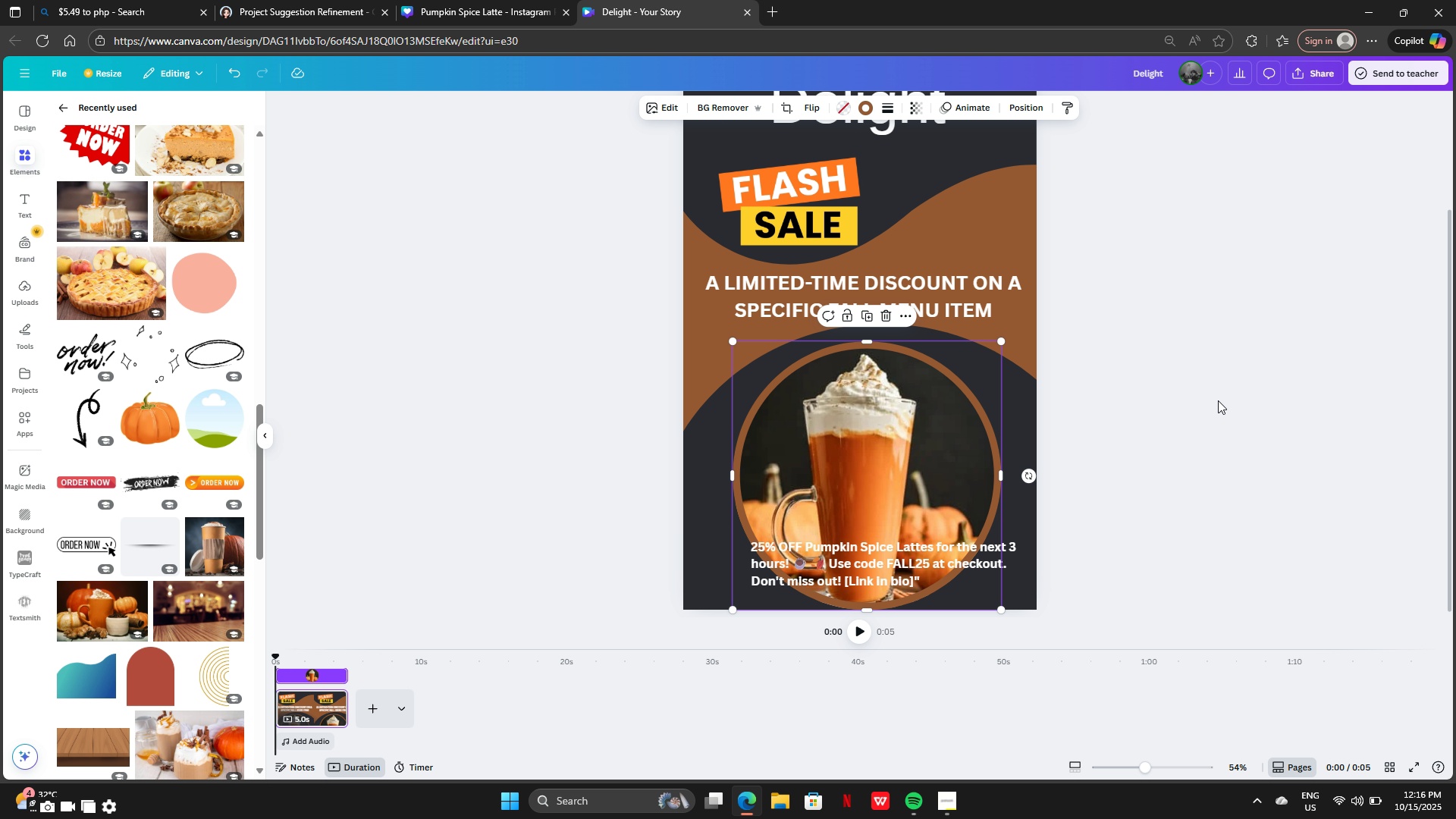 
left_click([1228, 400])
 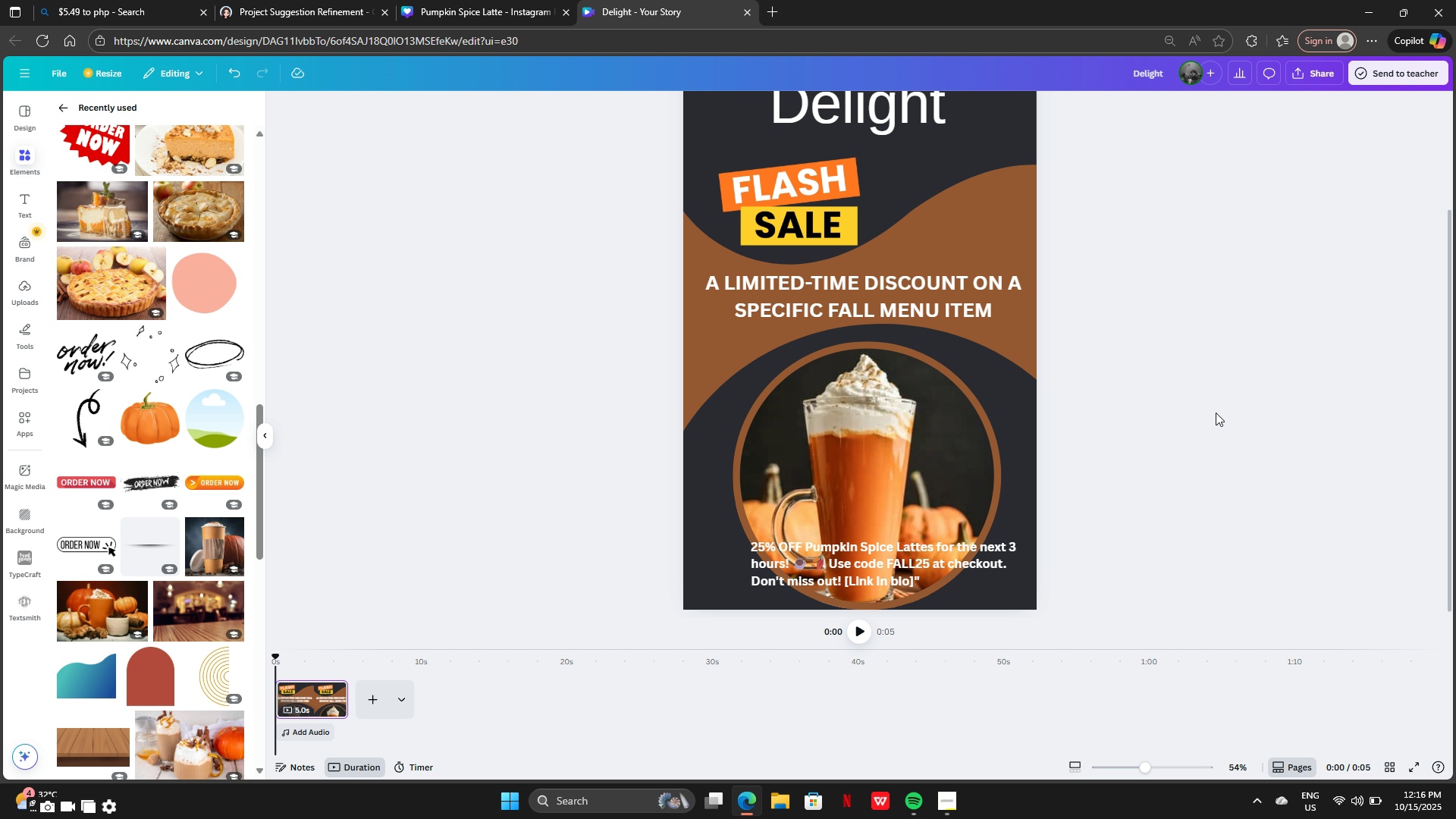 
scroll: coordinate [1215, 413], scroll_direction: down, amount: 1.0
 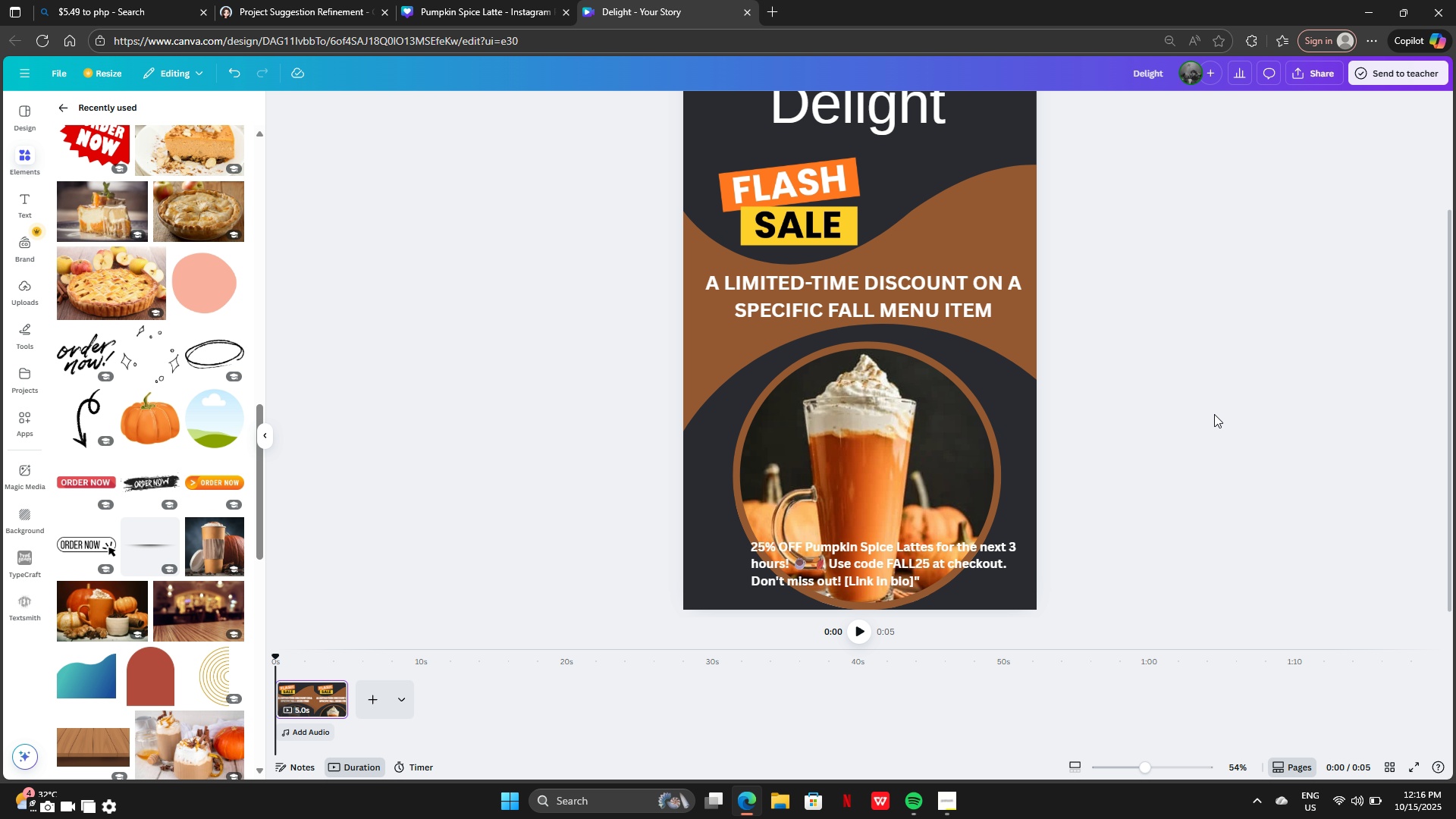 
scroll: coordinate [1169, 371], scroll_direction: up, amount: 6.0
 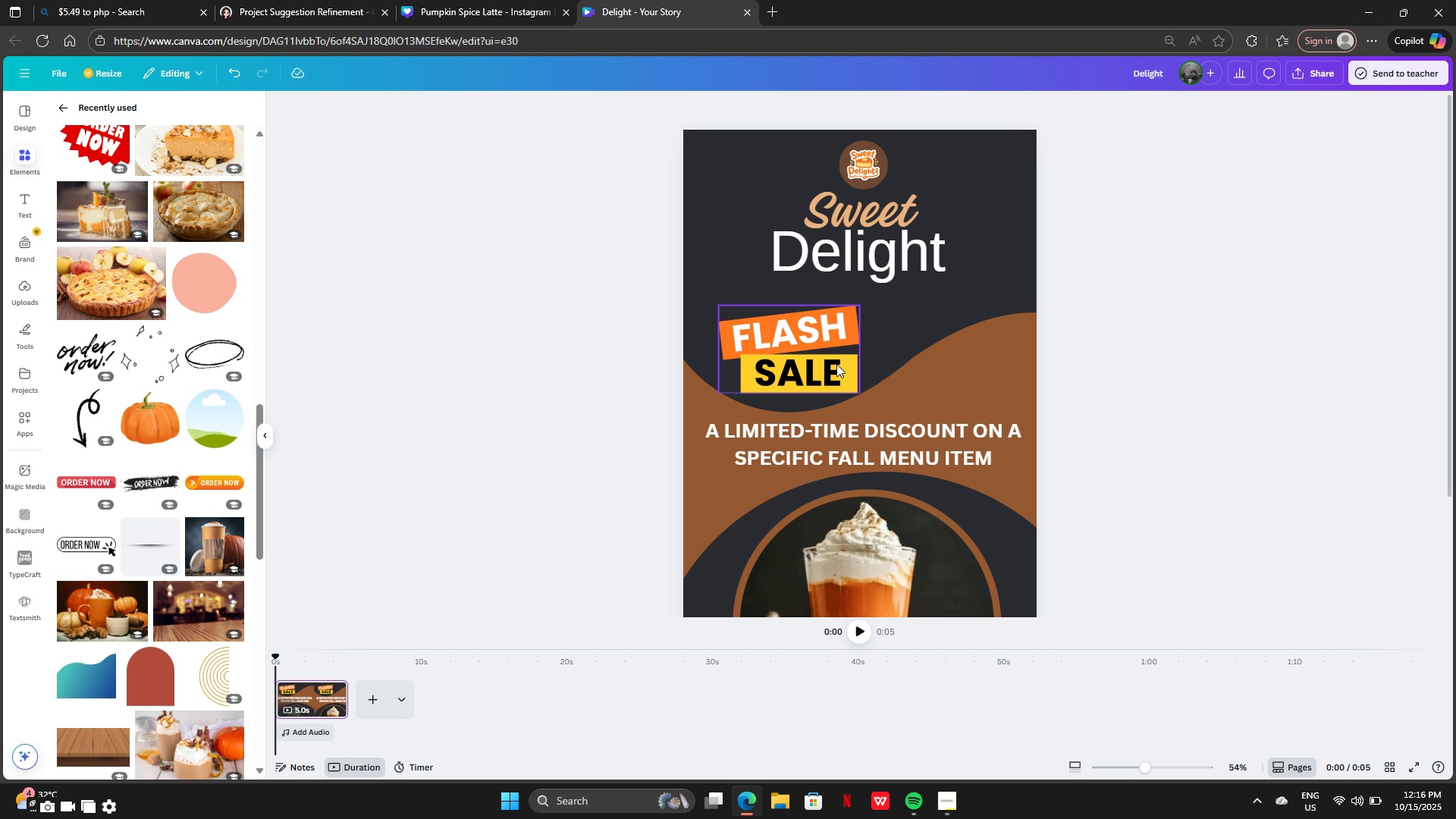 
left_click([836, 364])
 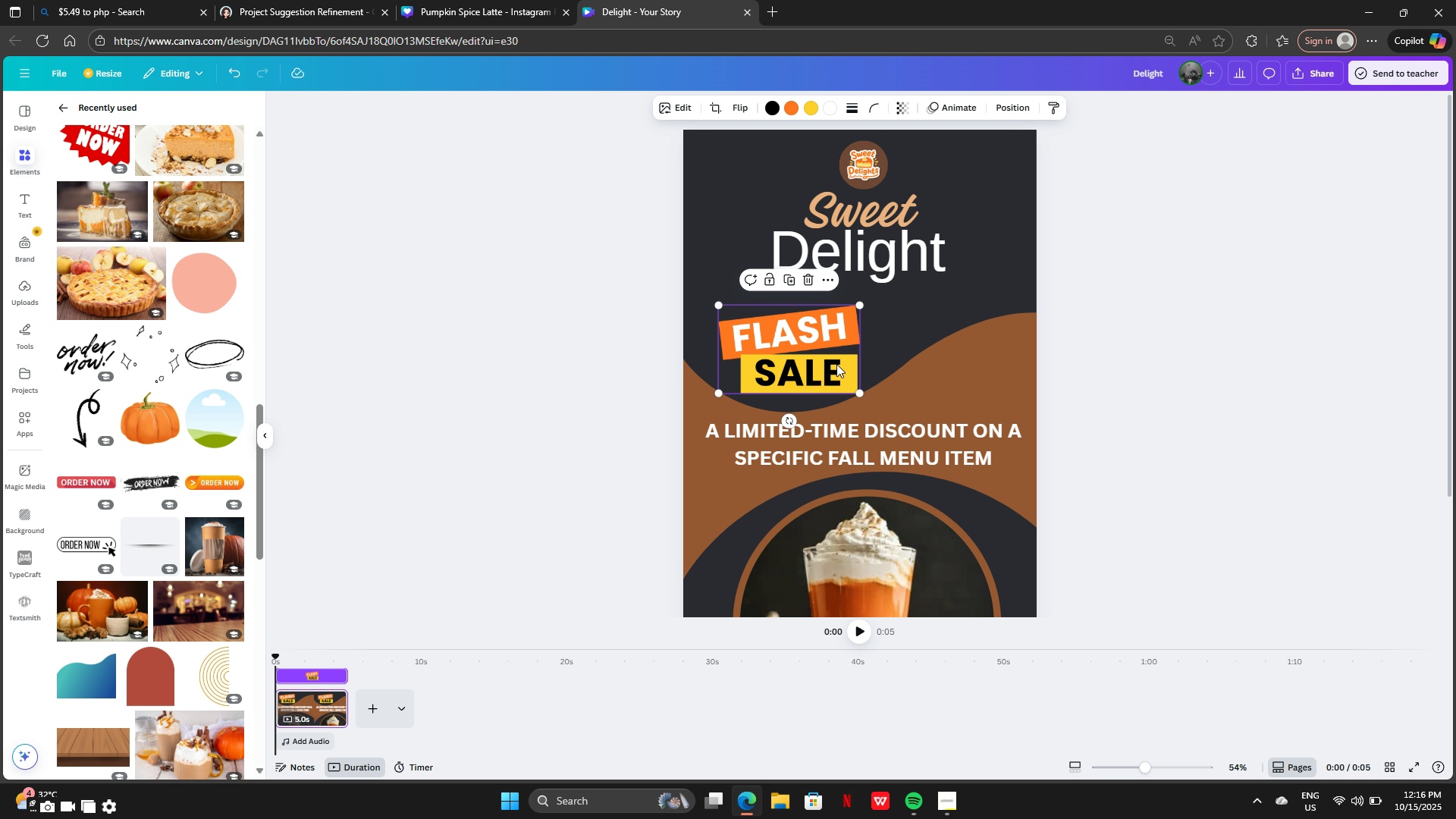 
left_click_drag(start_coordinate=[836, 364], to_coordinate=[839, 353])
 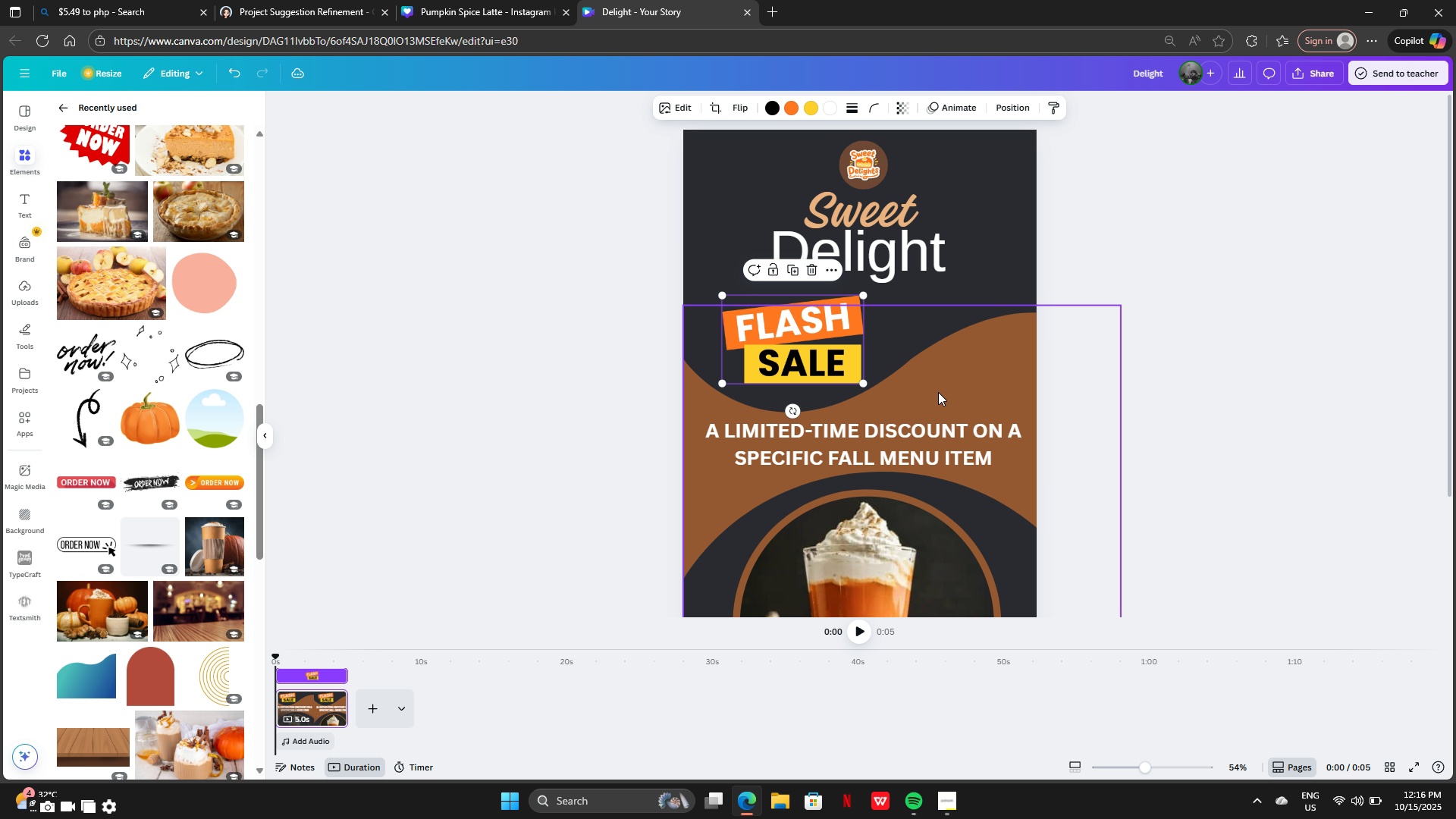 
scroll: coordinate [939, 394], scroll_direction: down, amount: 4.0
 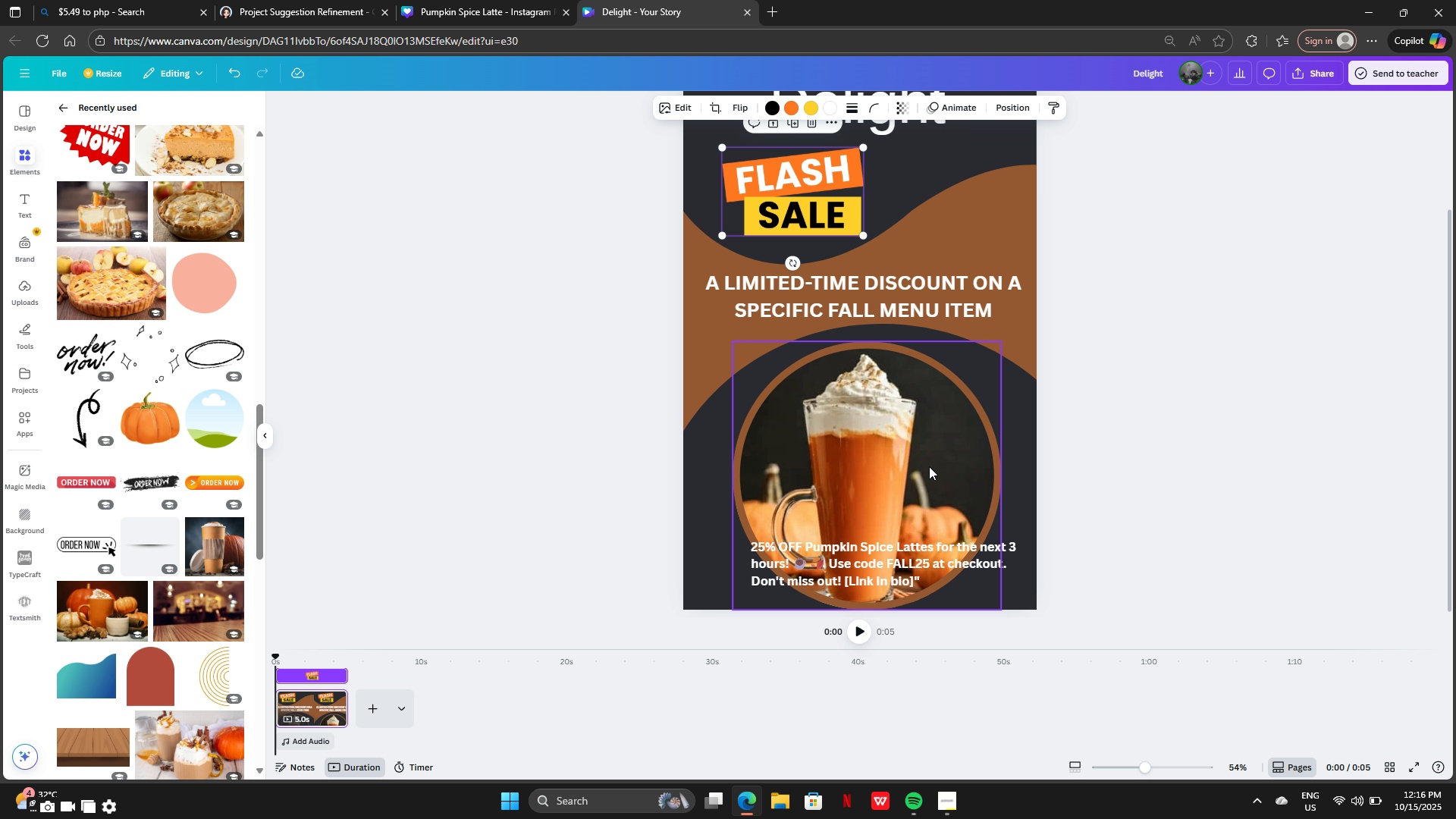 
left_click_drag(start_coordinate=[915, 466], to_coordinate=[923, 457])
 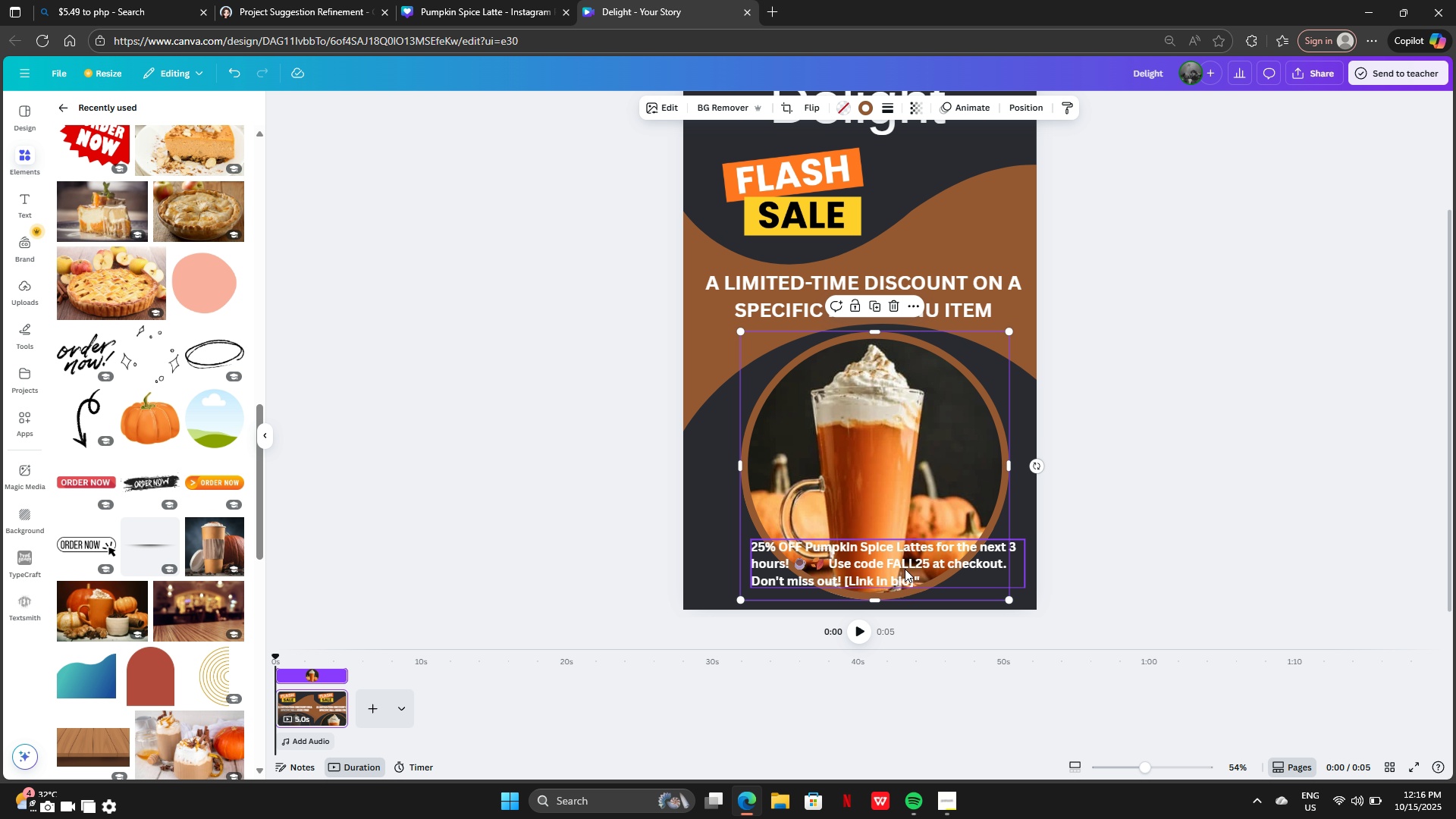 
left_click_drag(start_coordinate=[905, 569], to_coordinate=[937, 588])
 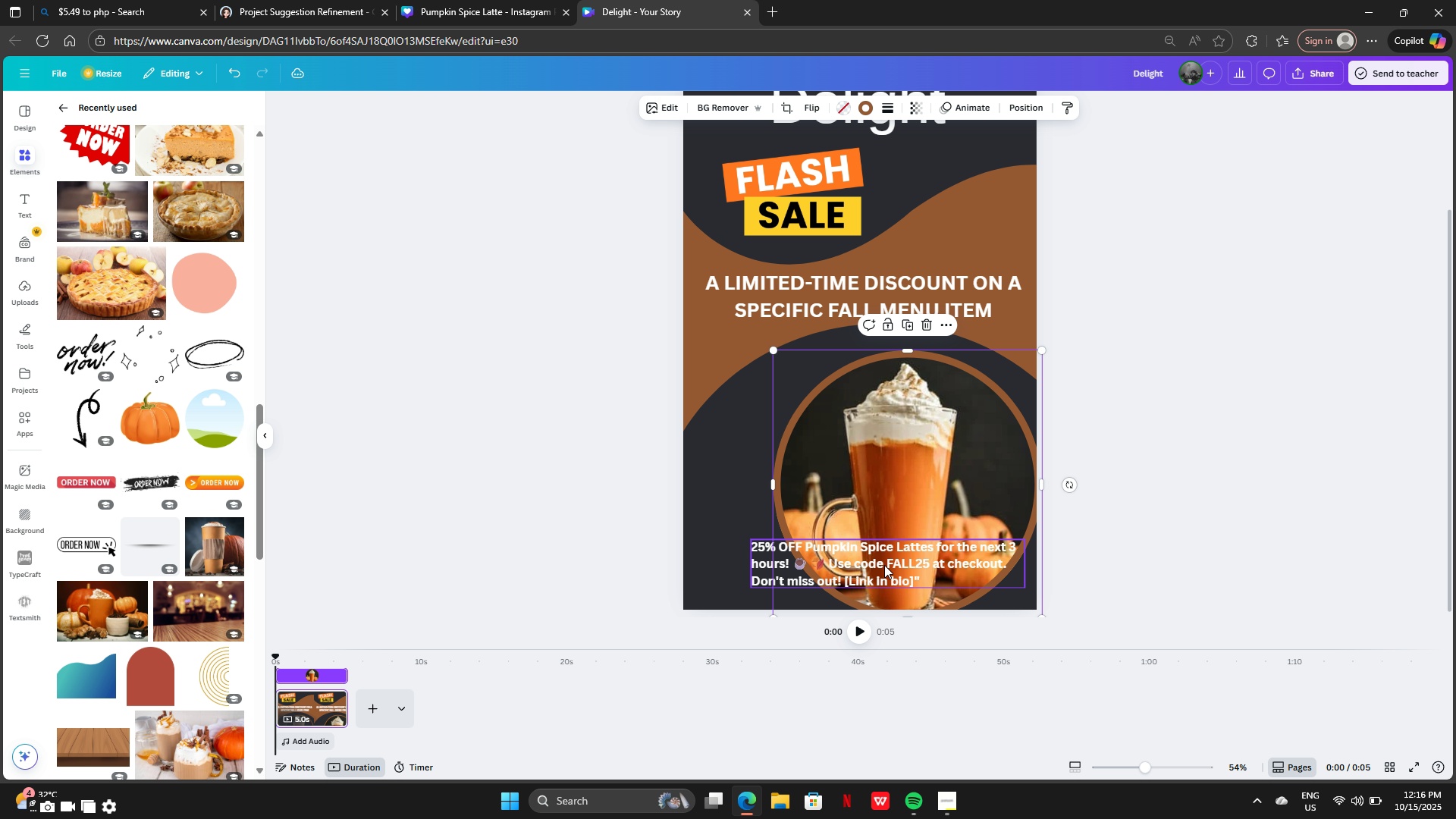 
left_click_drag(start_coordinate=[884, 565], to_coordinate=[864, 560])
 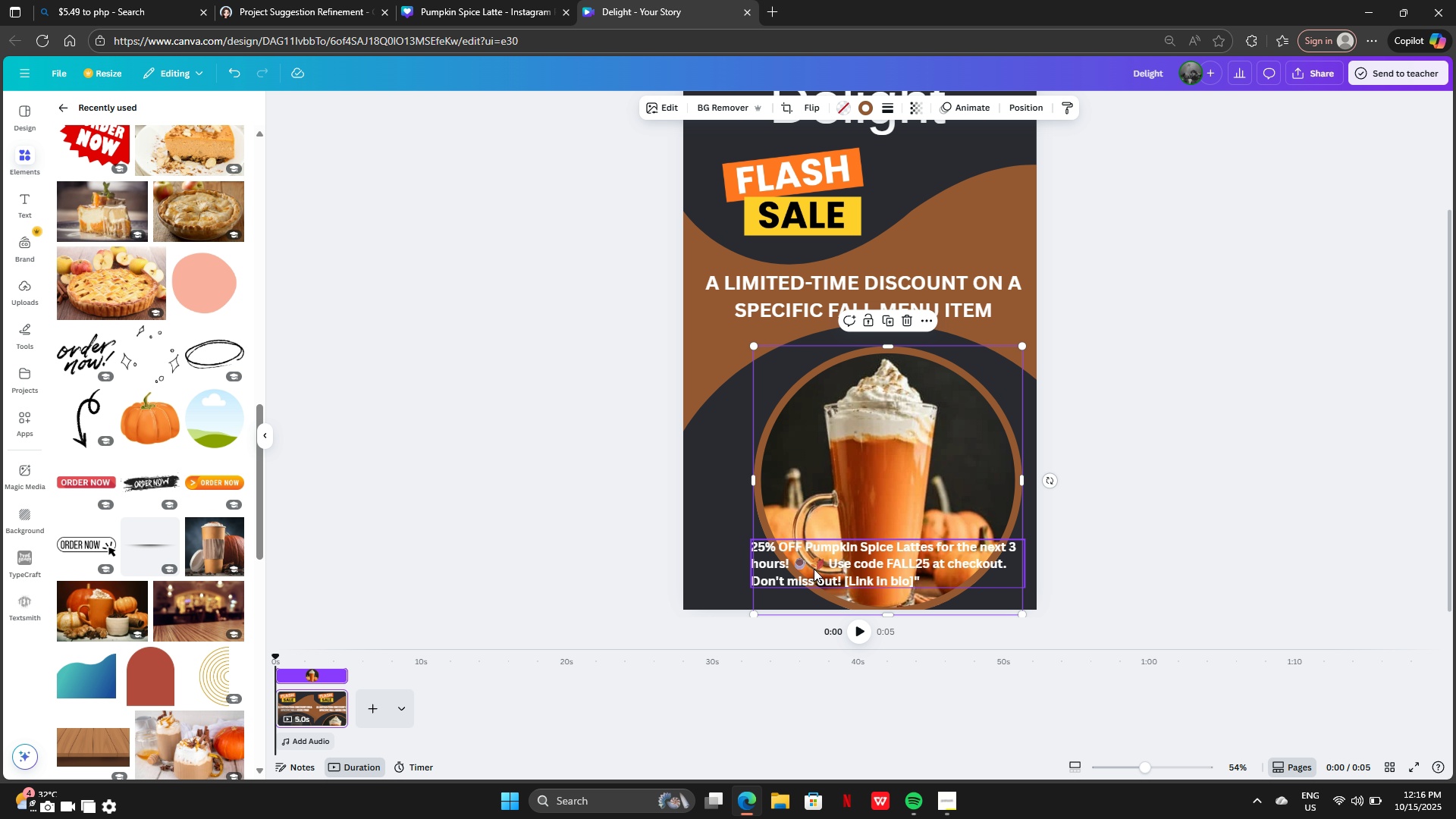 
left_click([814, 569])
 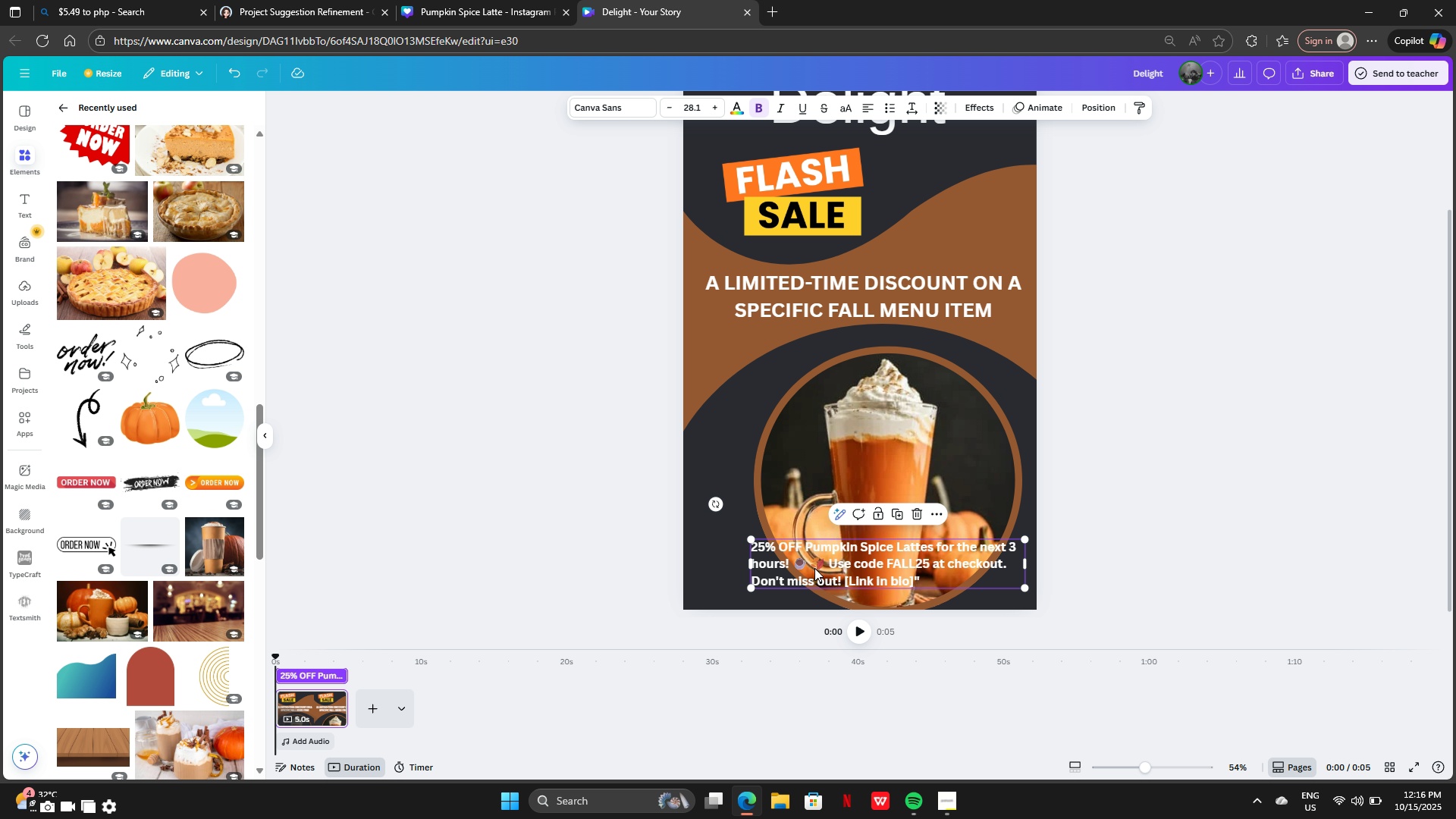 
left_click_drag(start_coordinate=[815, 568], to_coordinate=[768, 573])
 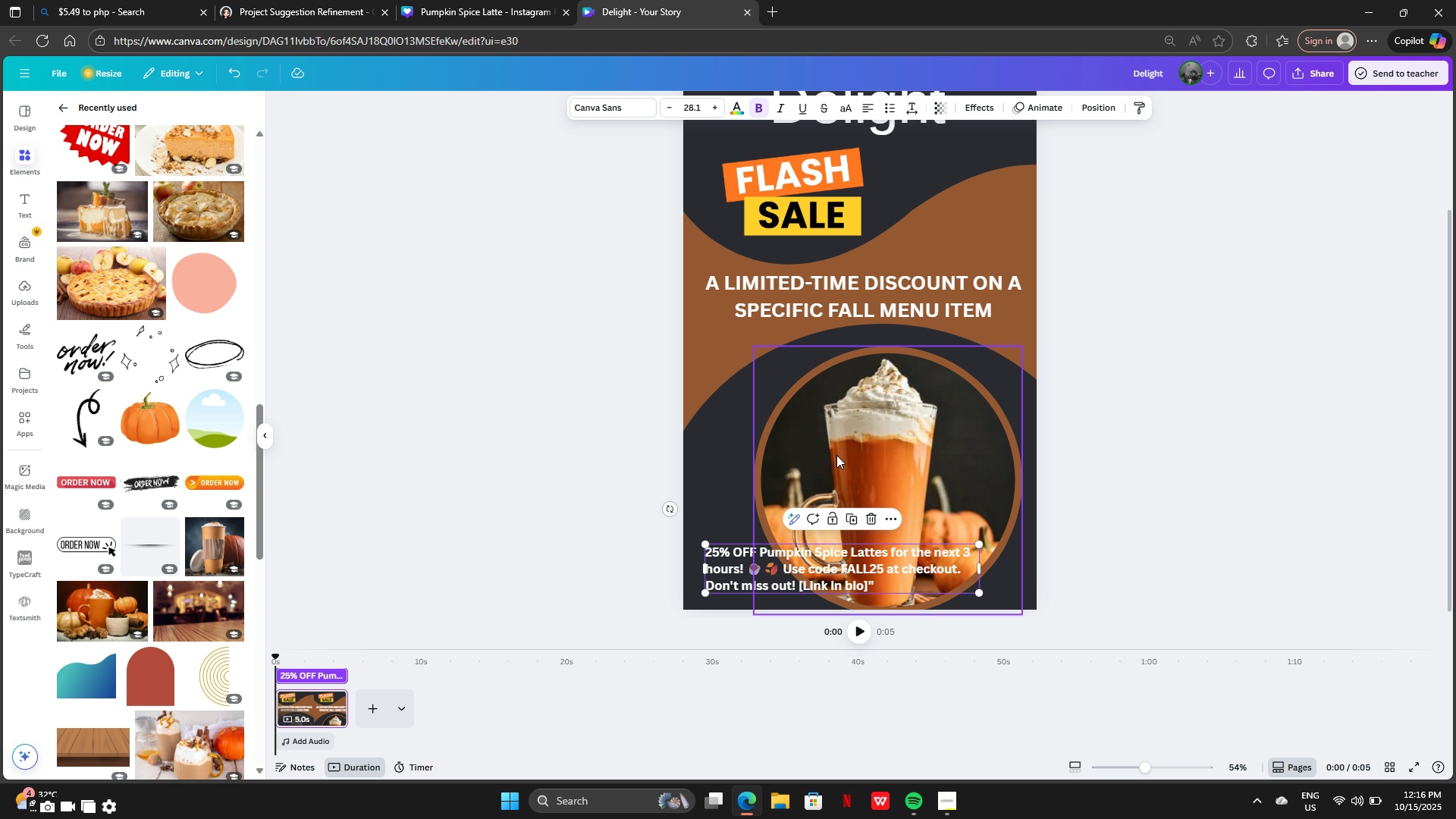 
left_click_drag(start_coordinate=[842, 447], to_coordinate=[843, 441])
 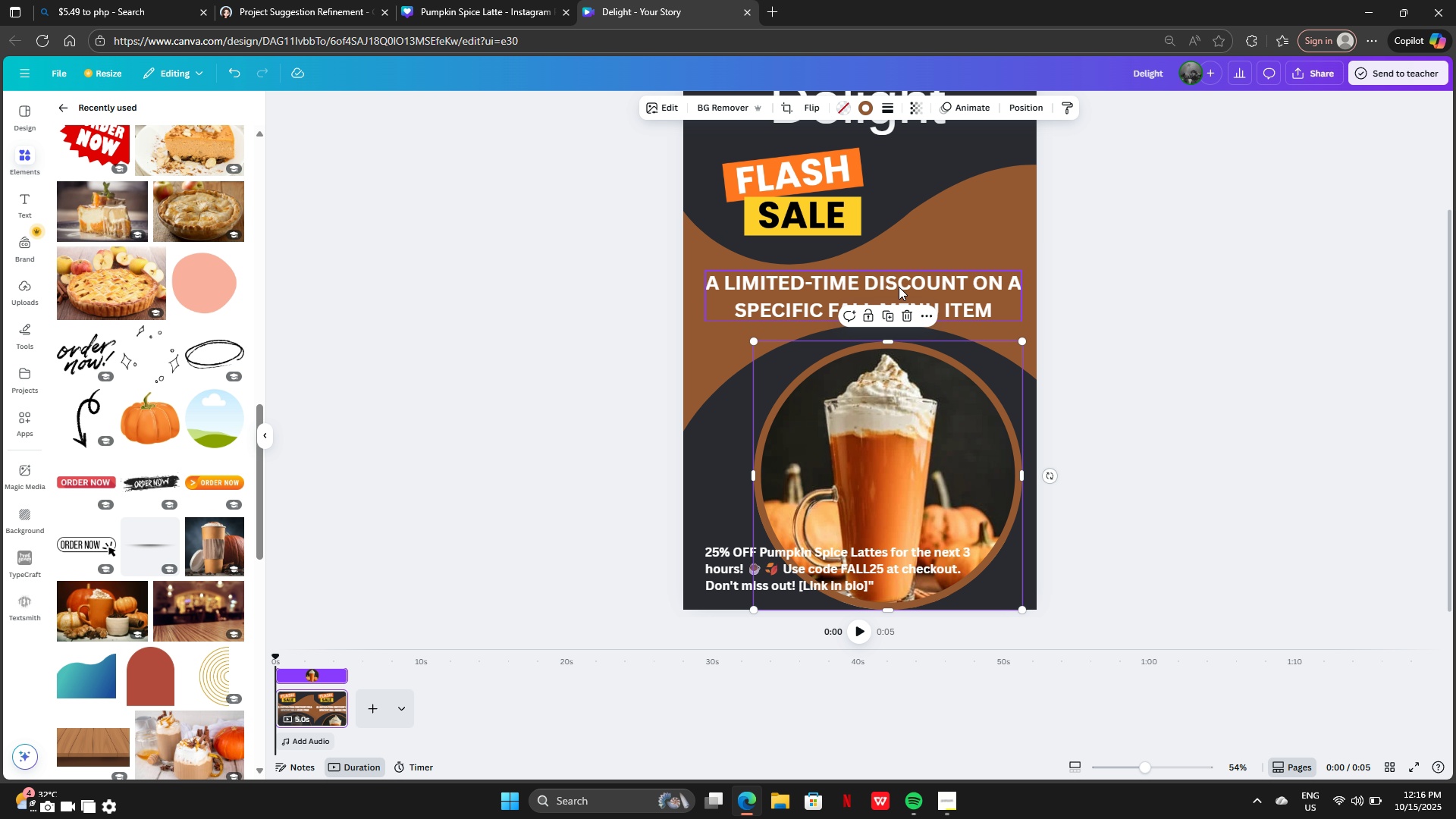 
left_click([899, 287])
 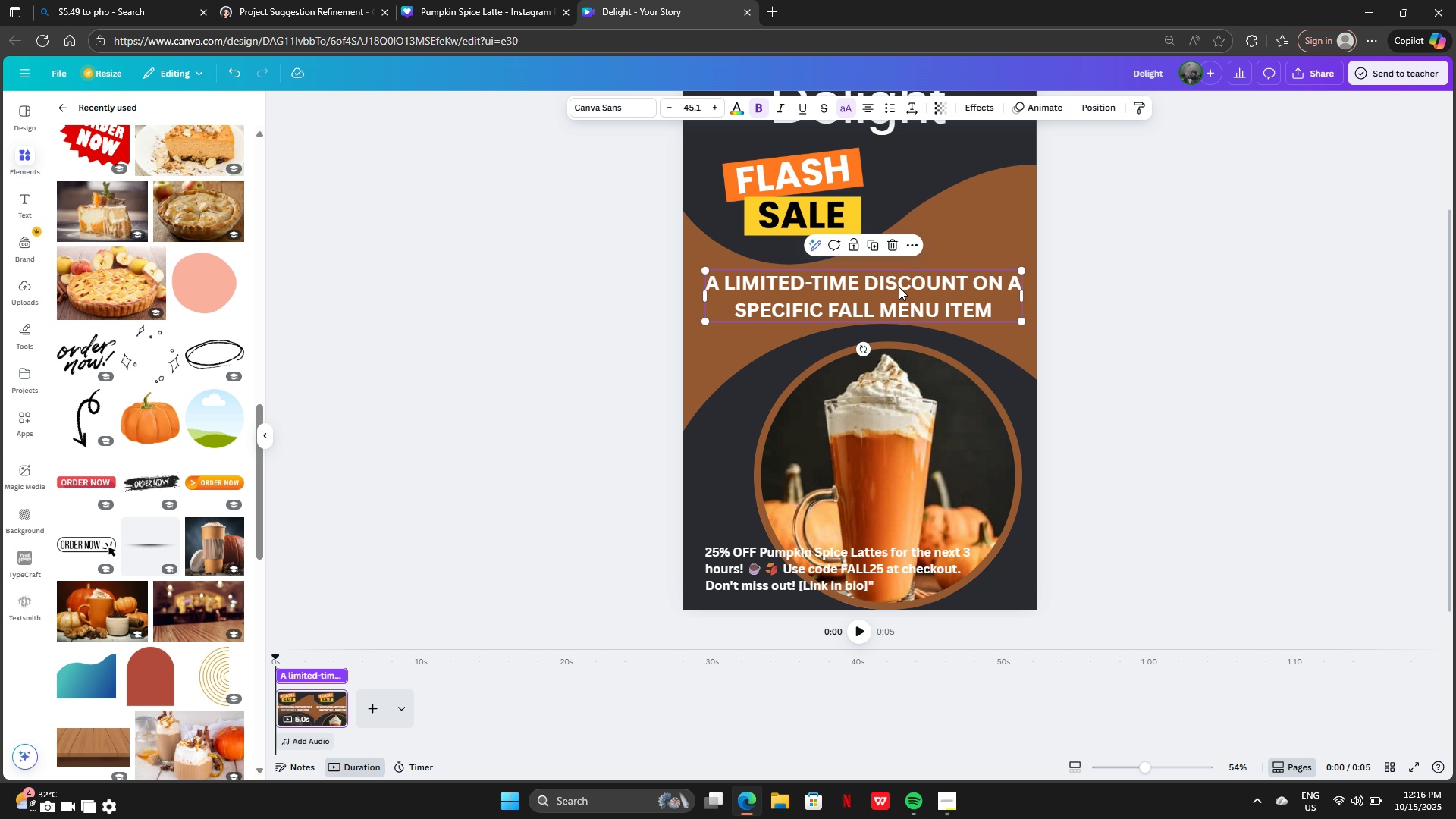 
left_click([899, 287])
 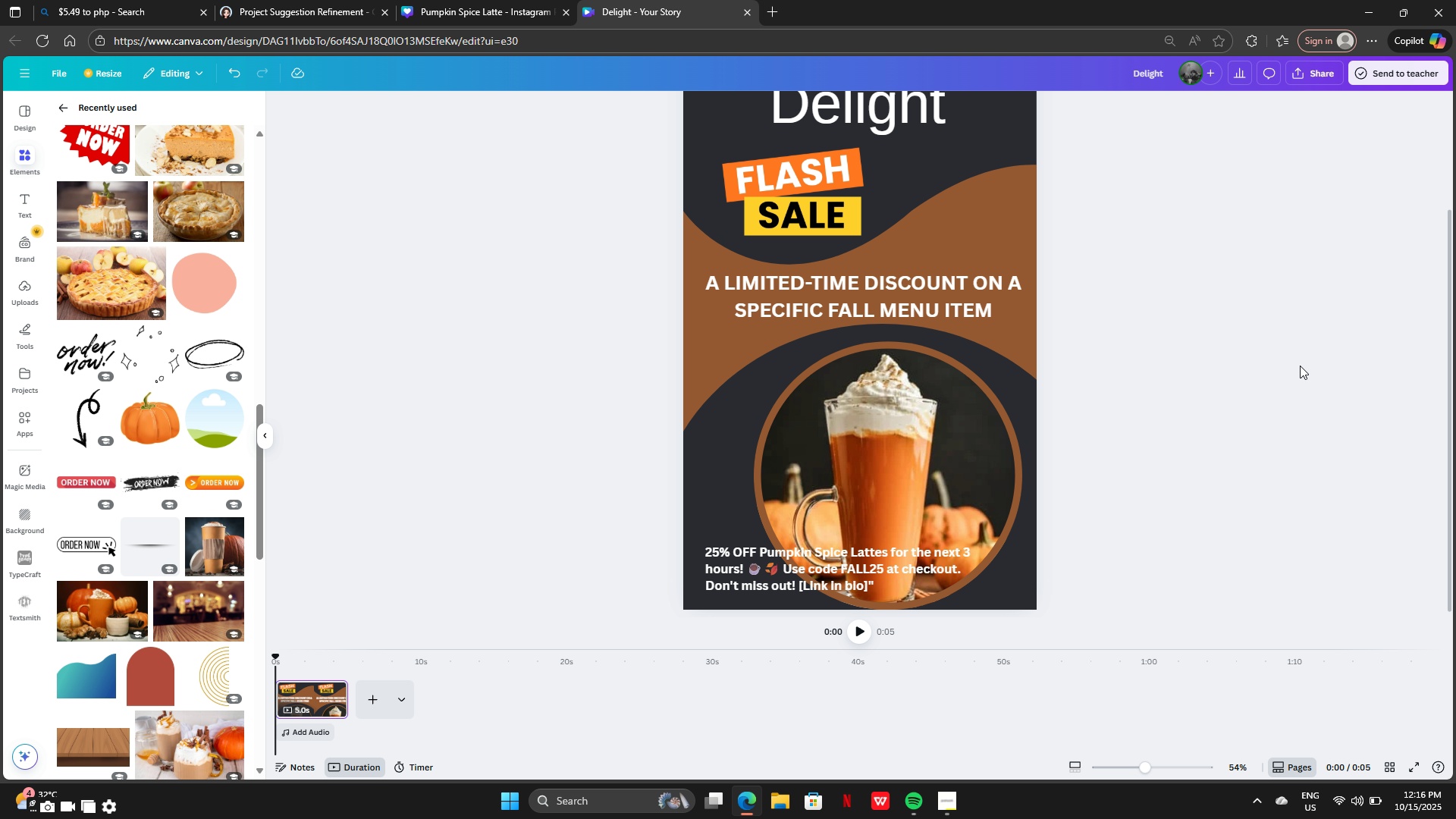 
scroll: coordinate [177, 543], scroll_direction: down, amount: 3.0
 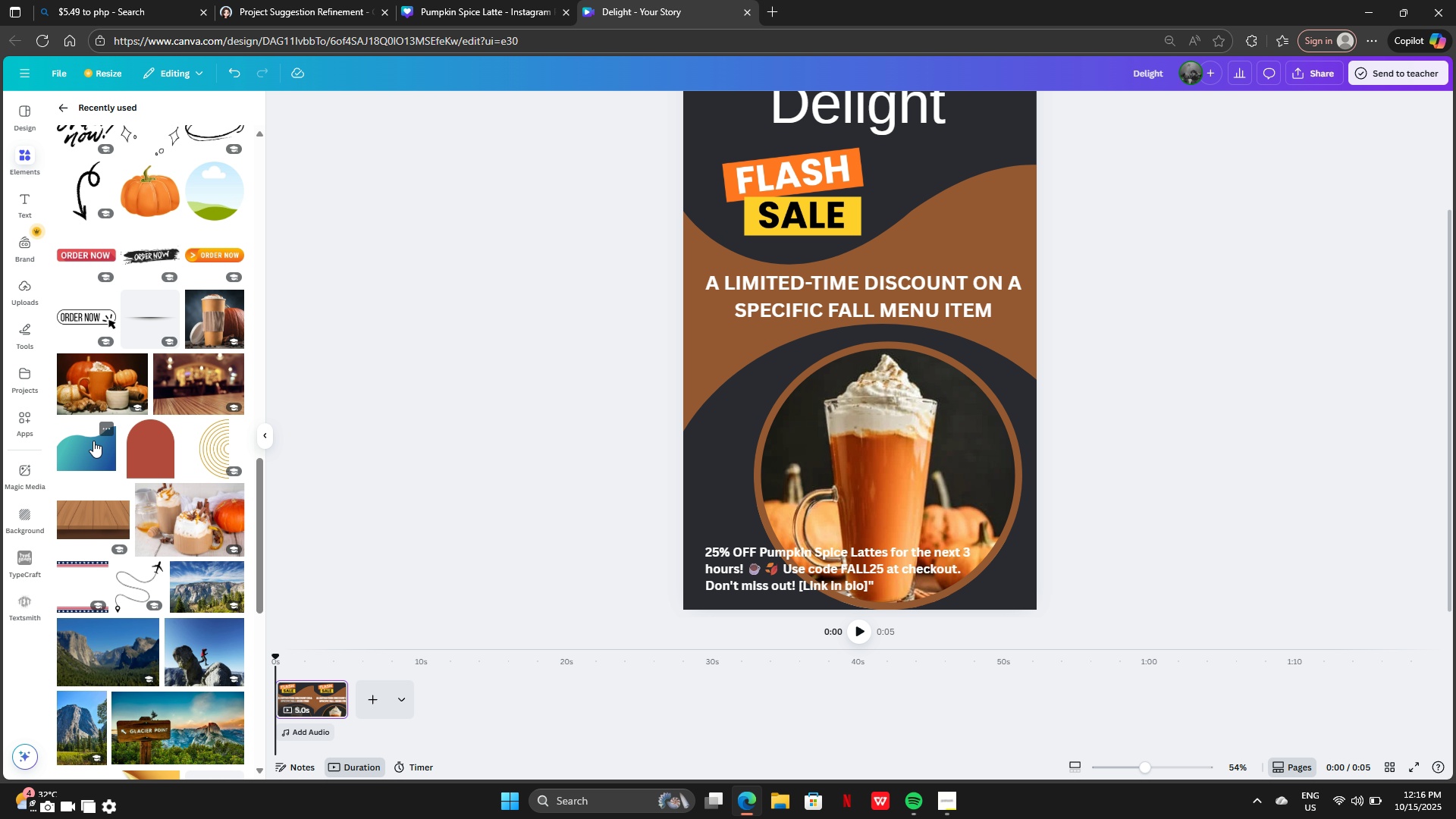 
left_click([93, 440])
 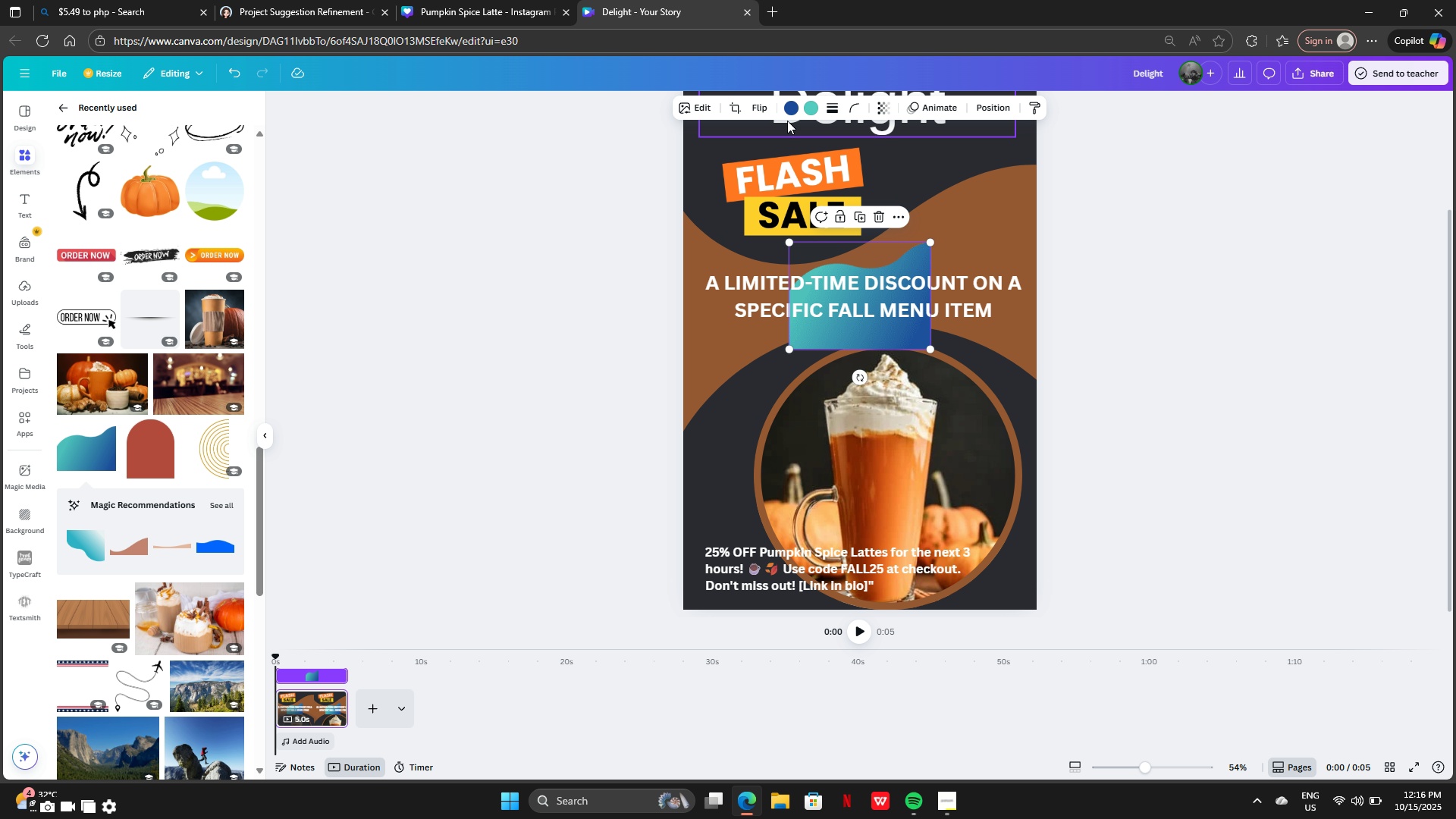 
left_click([786, 116])
 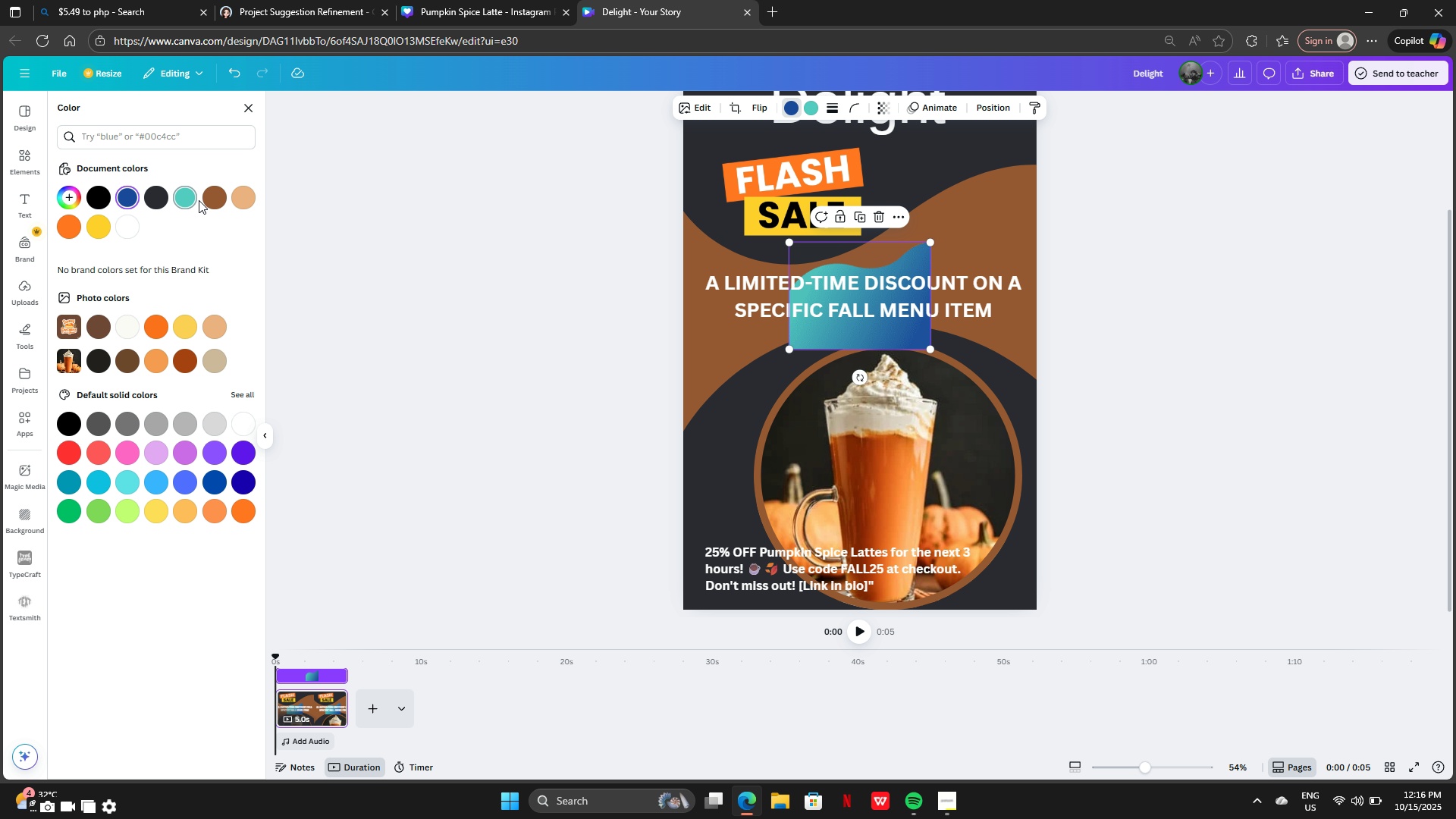 
left_click([215, 201])
 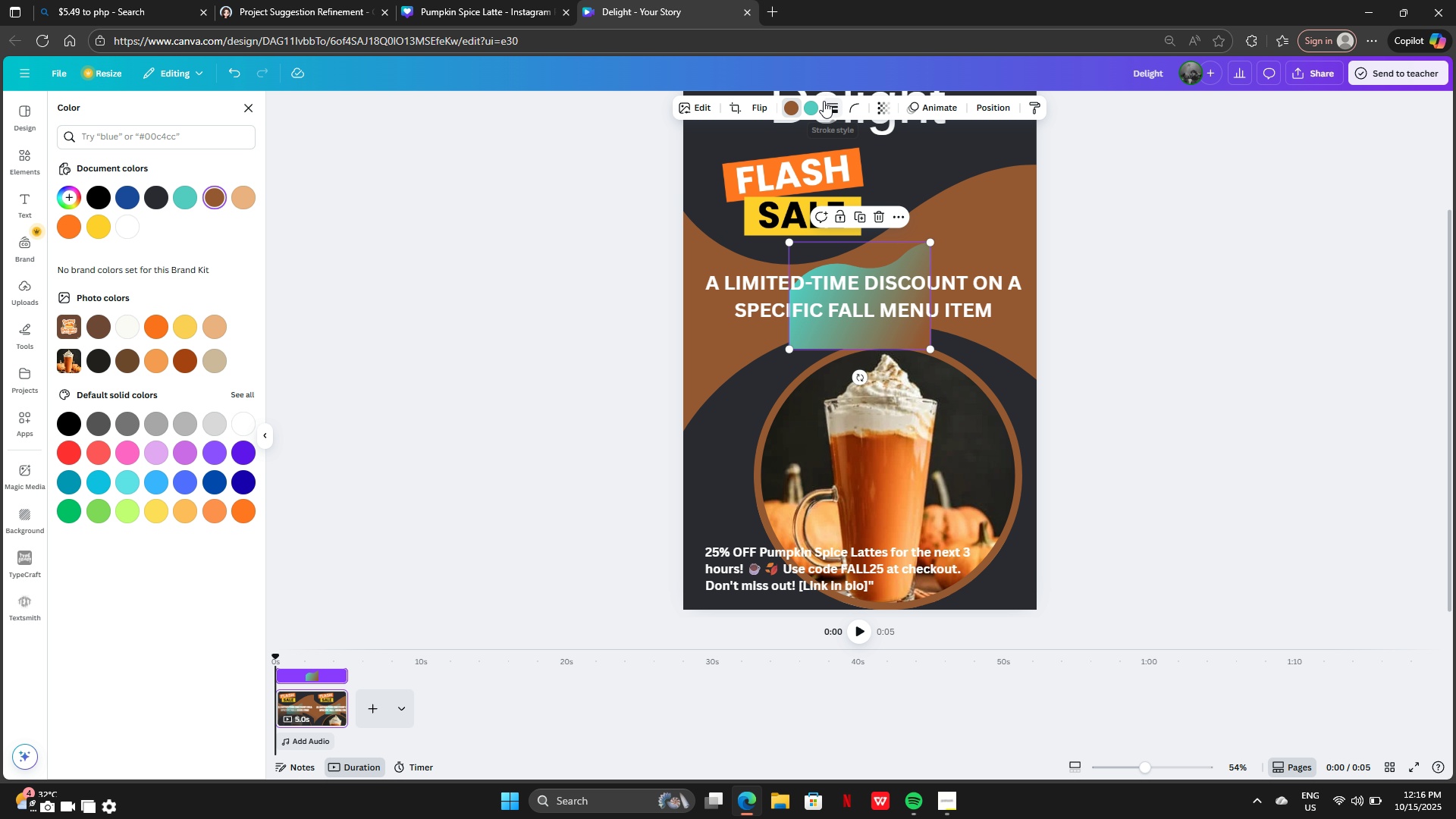 
left_click([816, 104])
 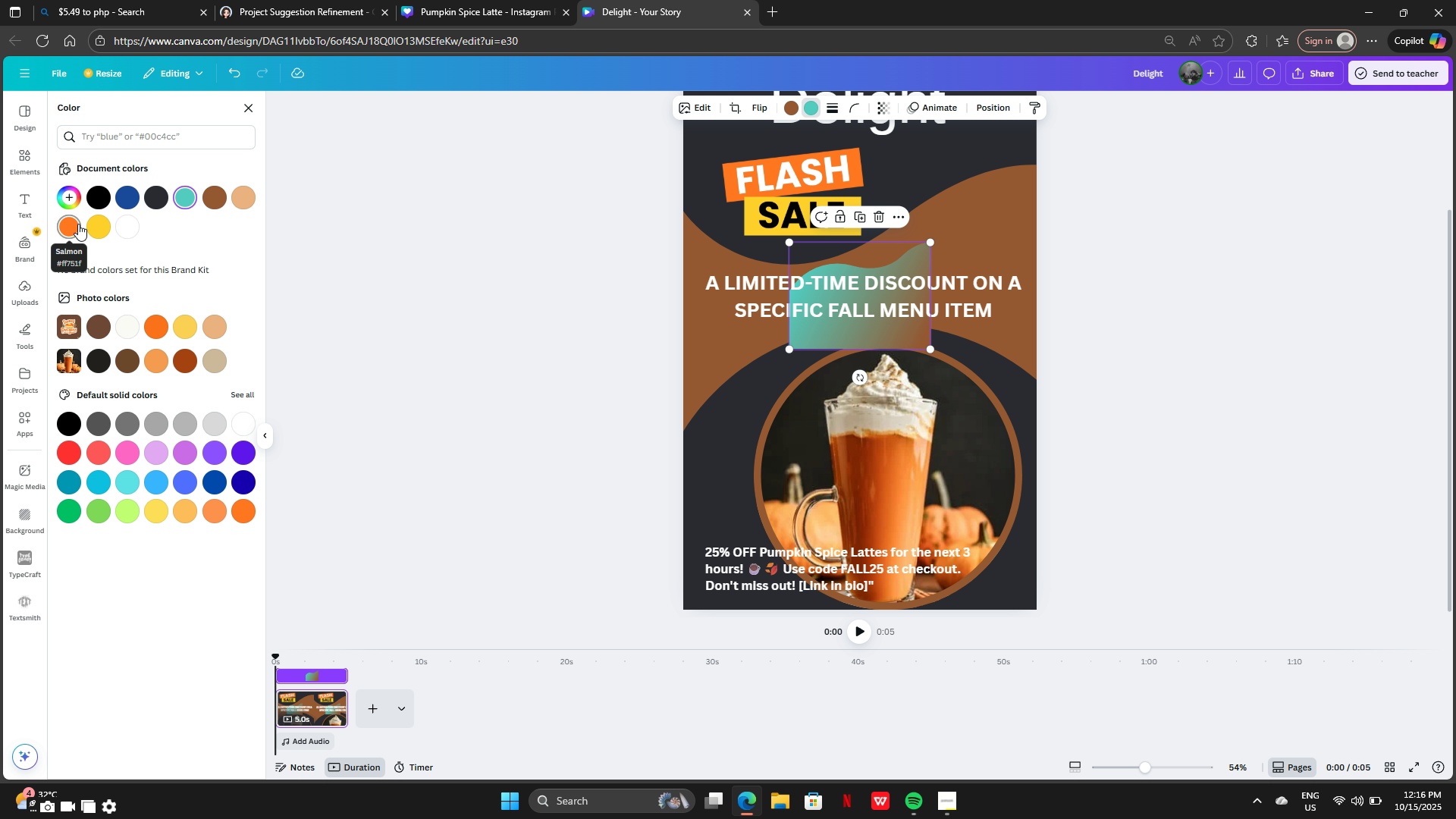 
left_click([78, 224])
 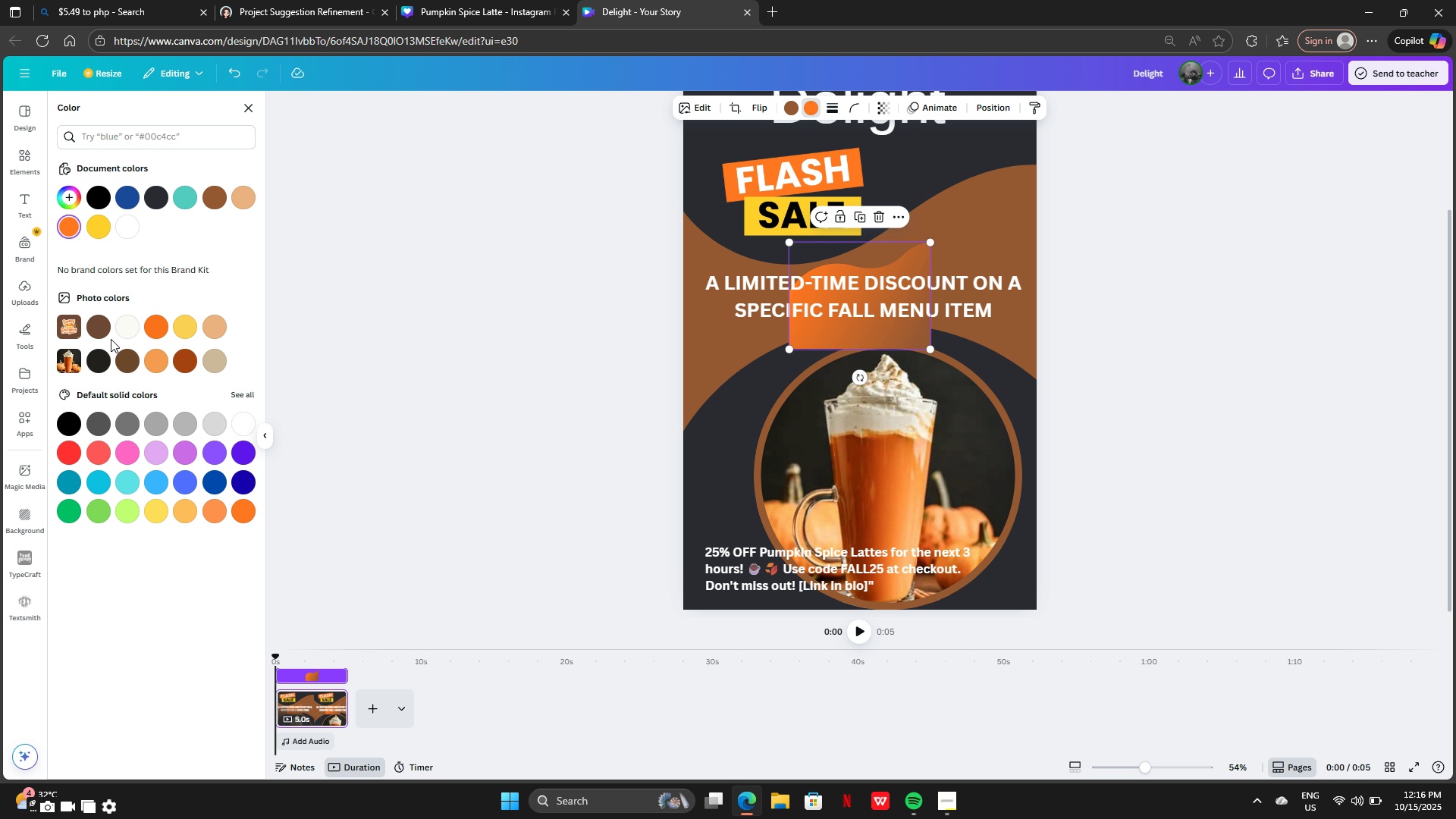 
left_click([126, 359])
 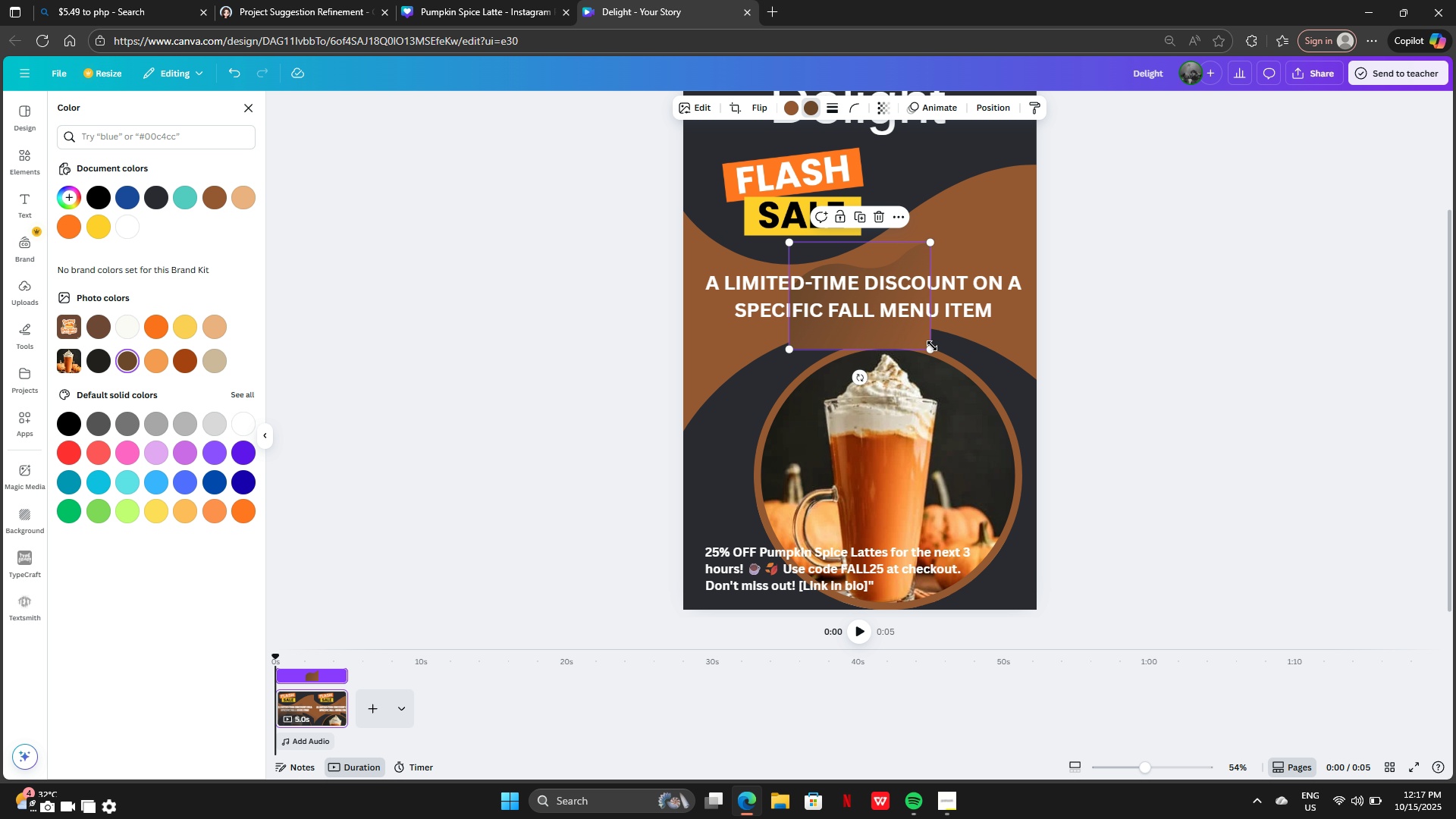 
left_click_drag(start_coordinate=[934, 349], to_coordinate=[1072, 488])
 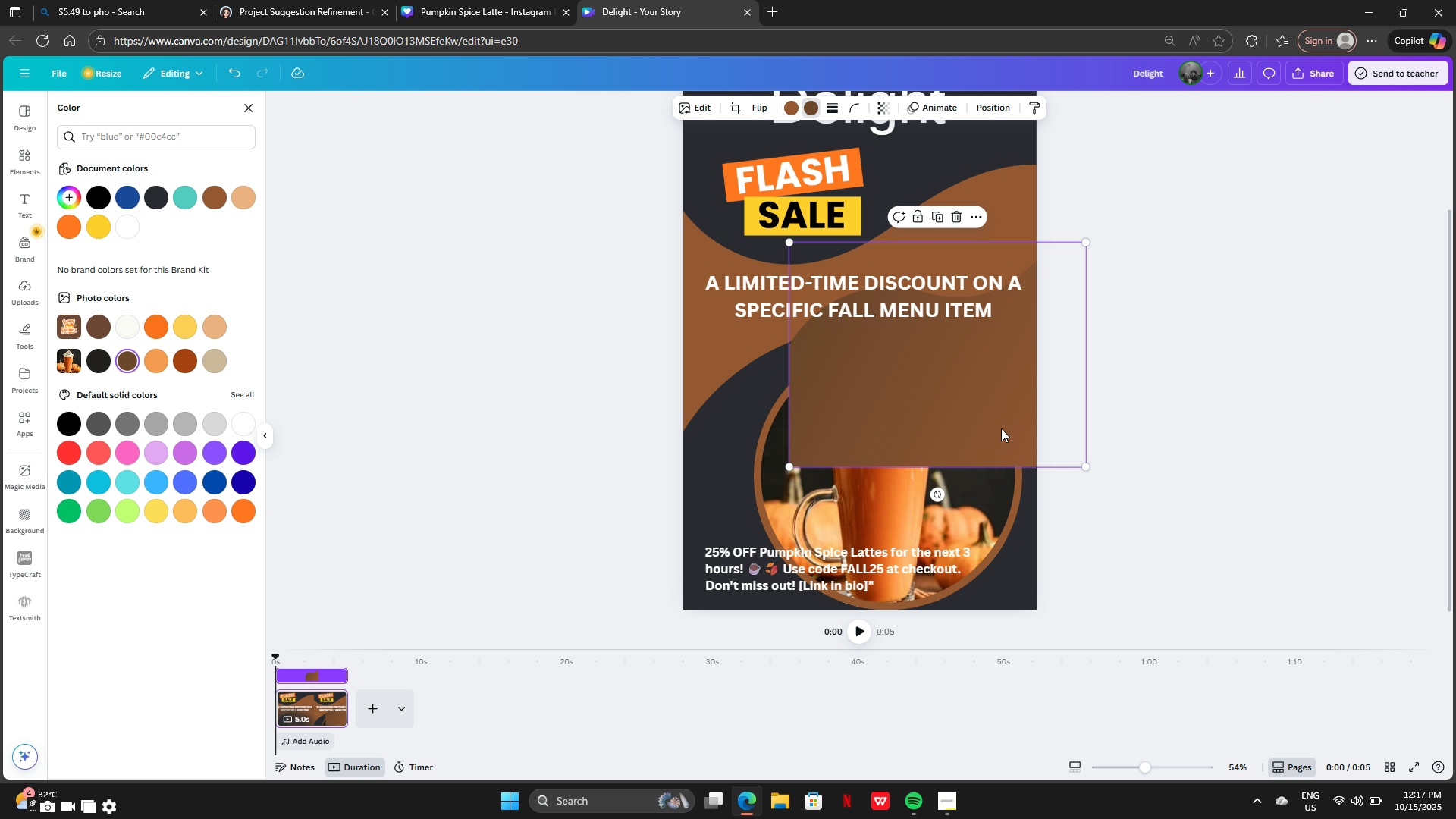 
left_click_drag(start_coordinate=[1001, 428], to_coordinate=[893, 576])
 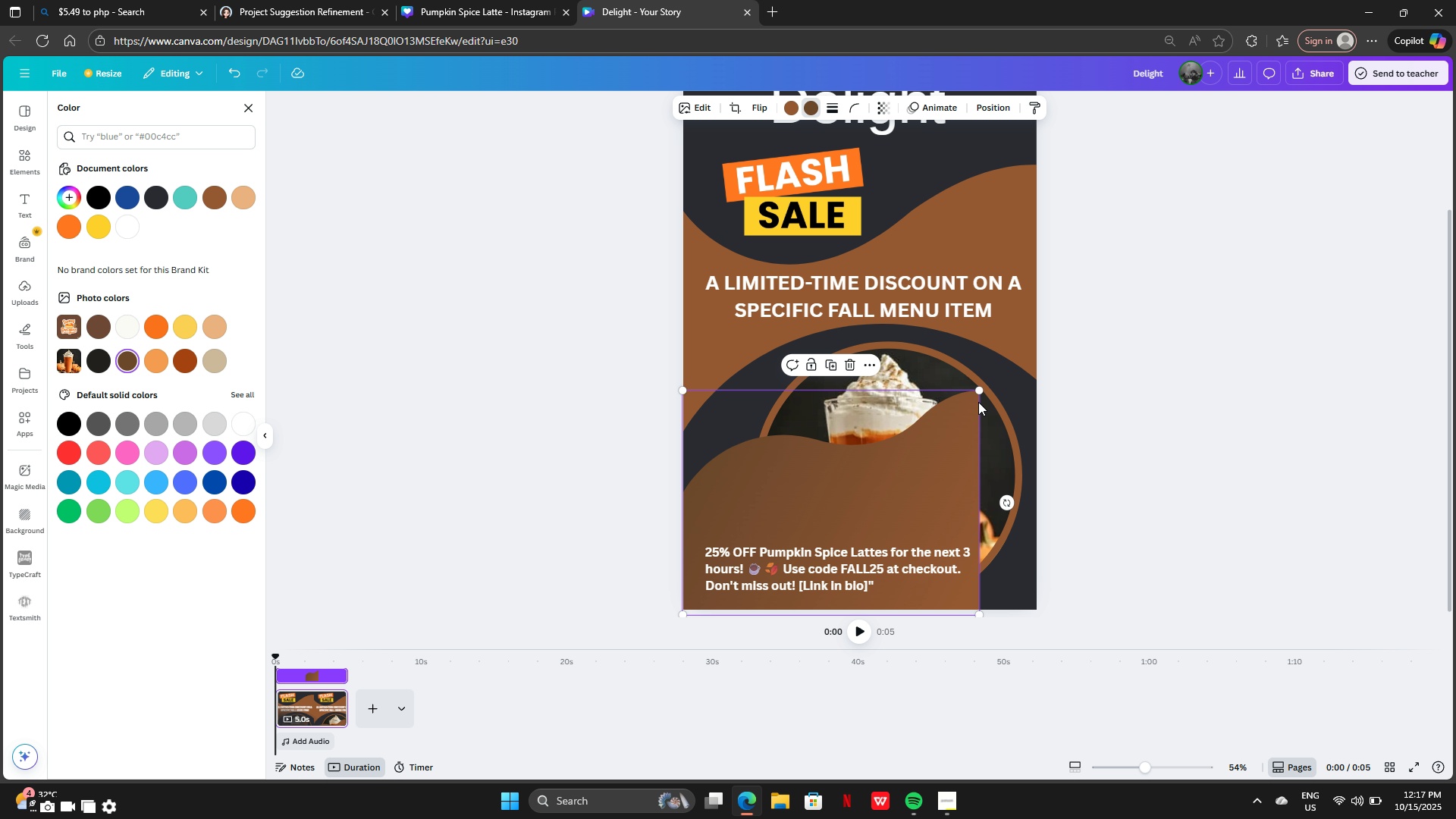 
left_click_drag(start_coordinate=[978, 392], to_coordinate=[1134, 353])
 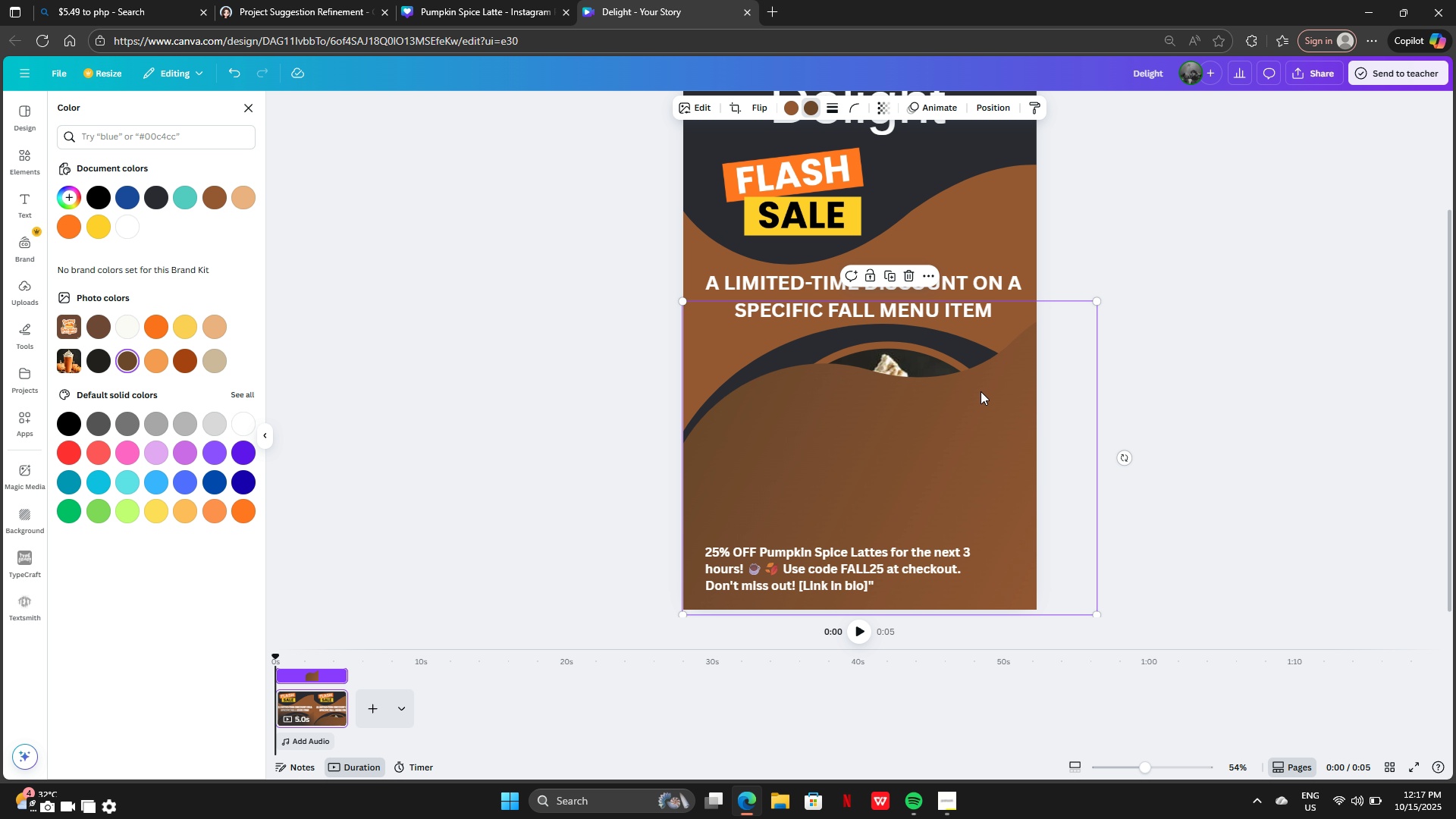 
left_click_drag(start_coordinate=[981, 391], to_coordinate=[955, 551])
 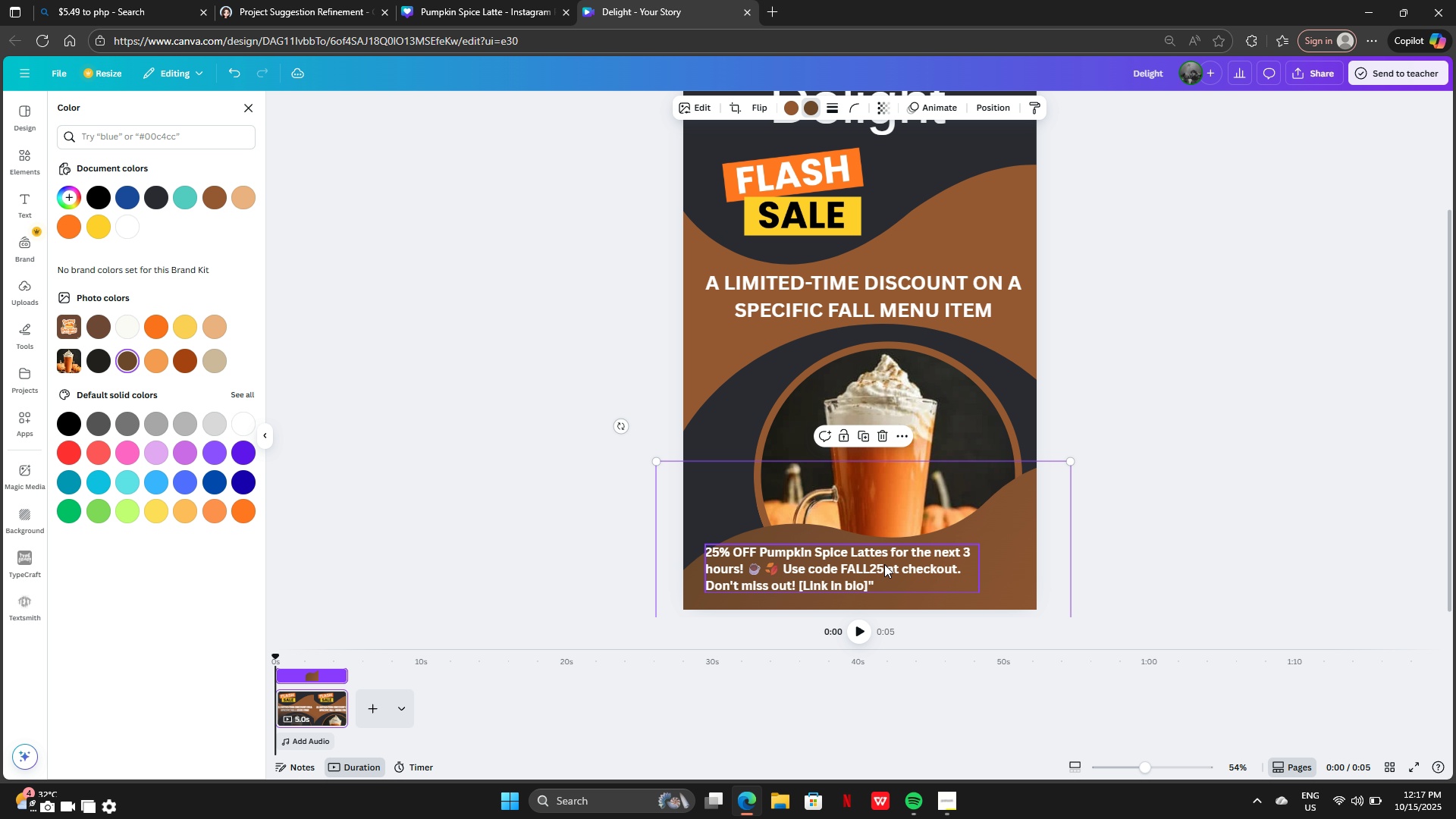 
left_click_drag(start_coordinate=[883, 564], to_coordinate=[902, 573])
 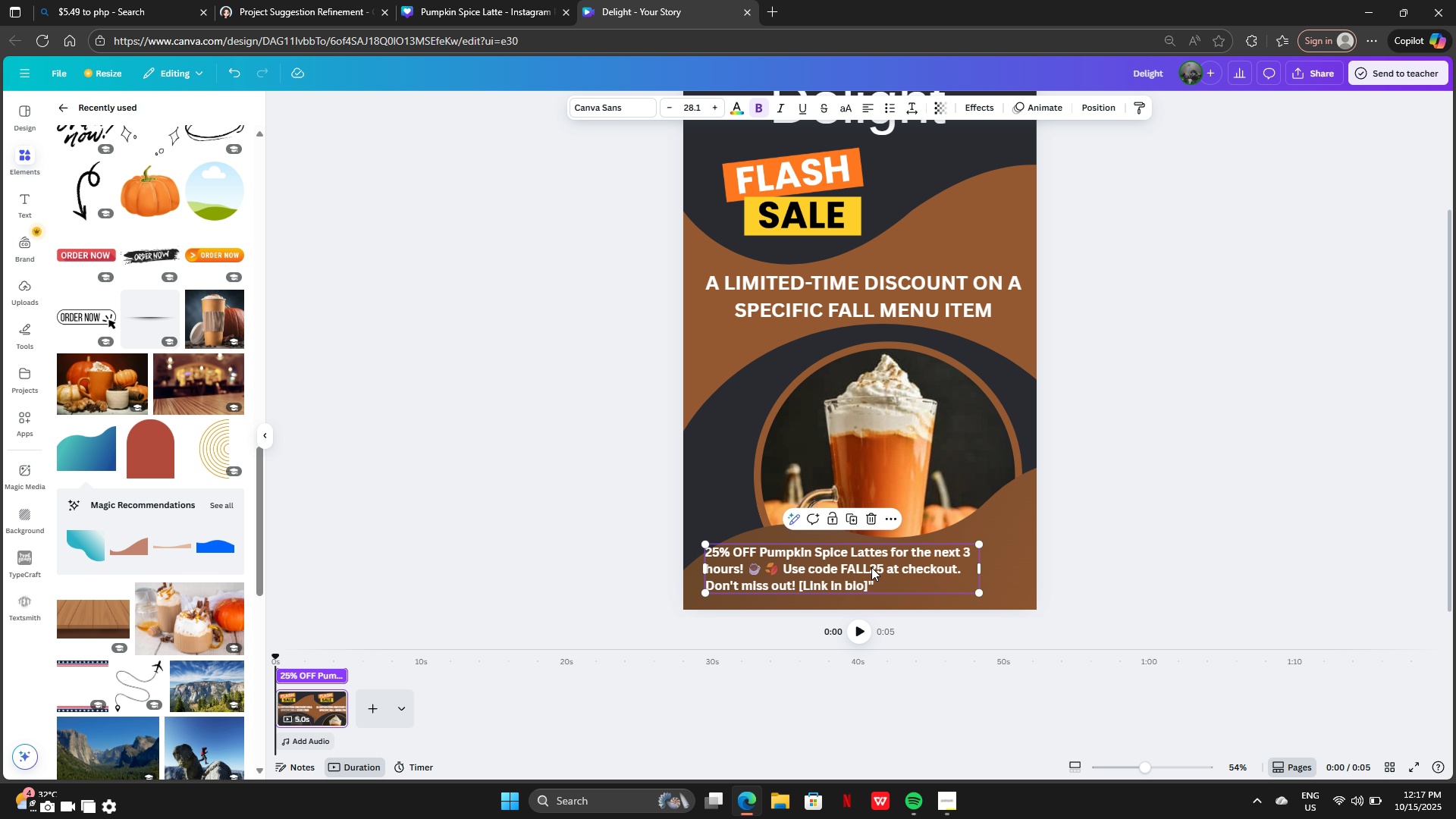 
left_click_drag(start_coordinate=[871, 567], to_coordinate=[904, 573])
 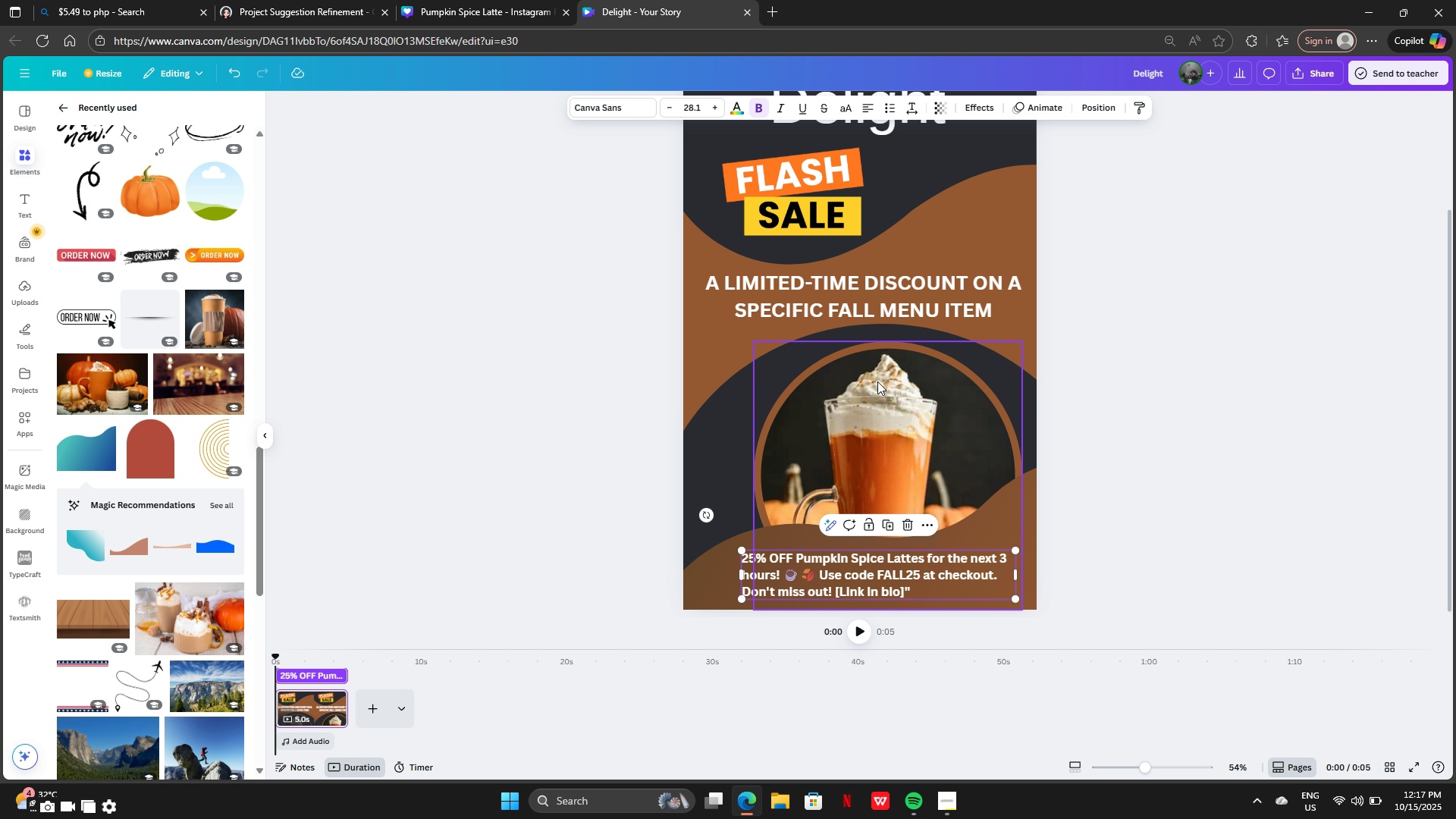 
left_click_drag(start_coordinate=[876, 416], to_coordinate=[909, 353])
 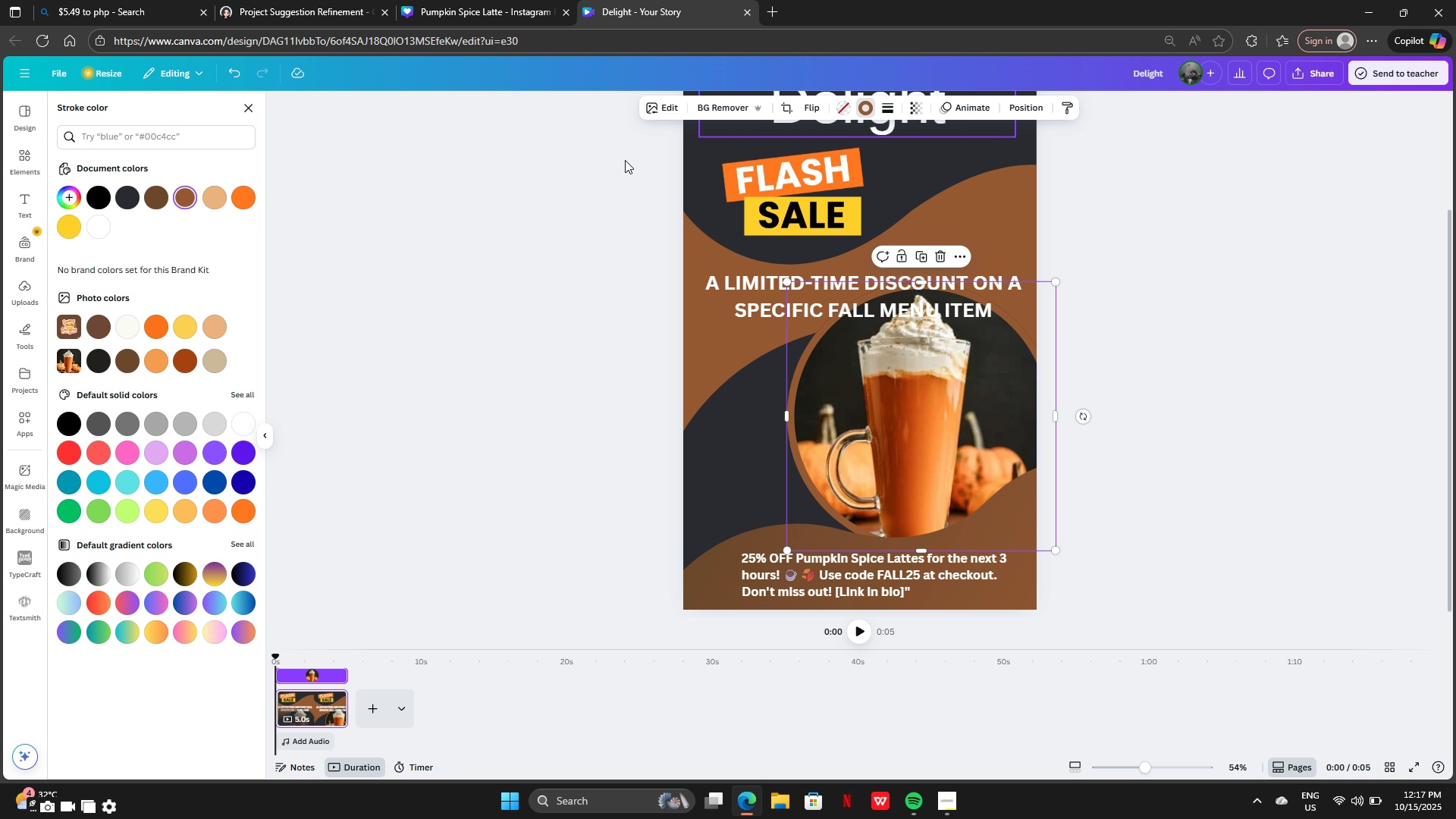 
mouse_move([183, 234])
 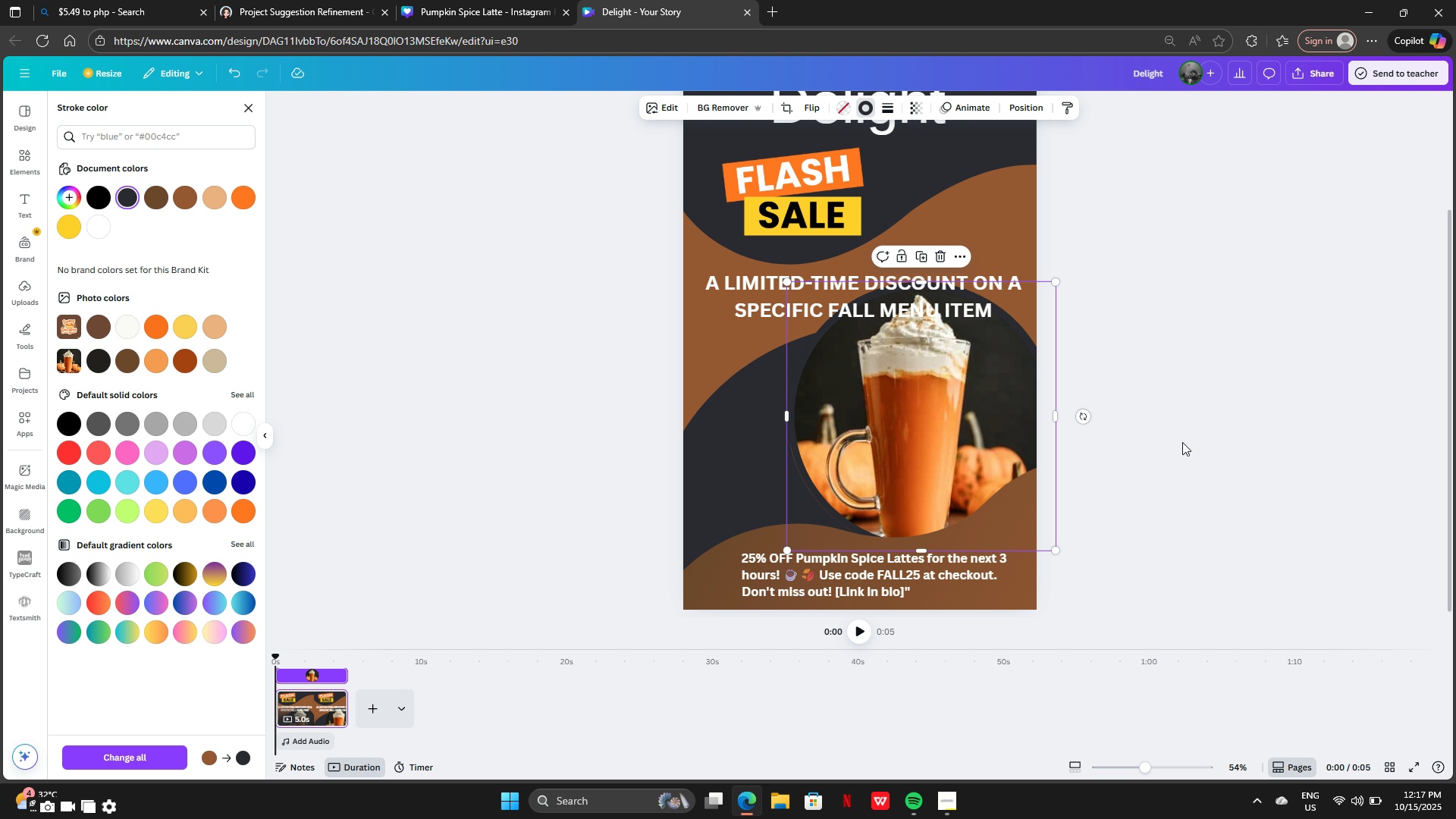 
left_click([1182, 442])
 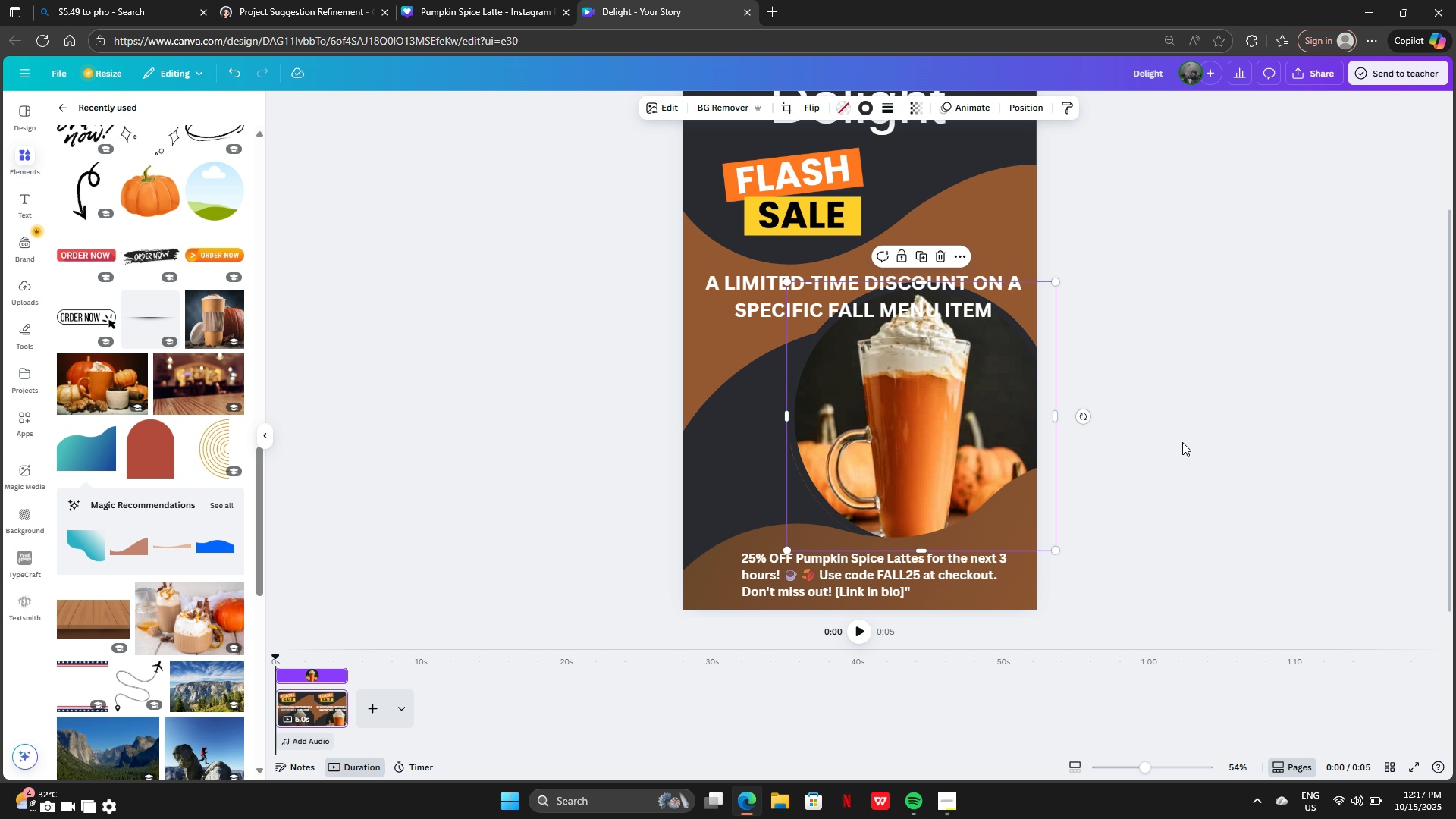 
left_click([1182, 442])
 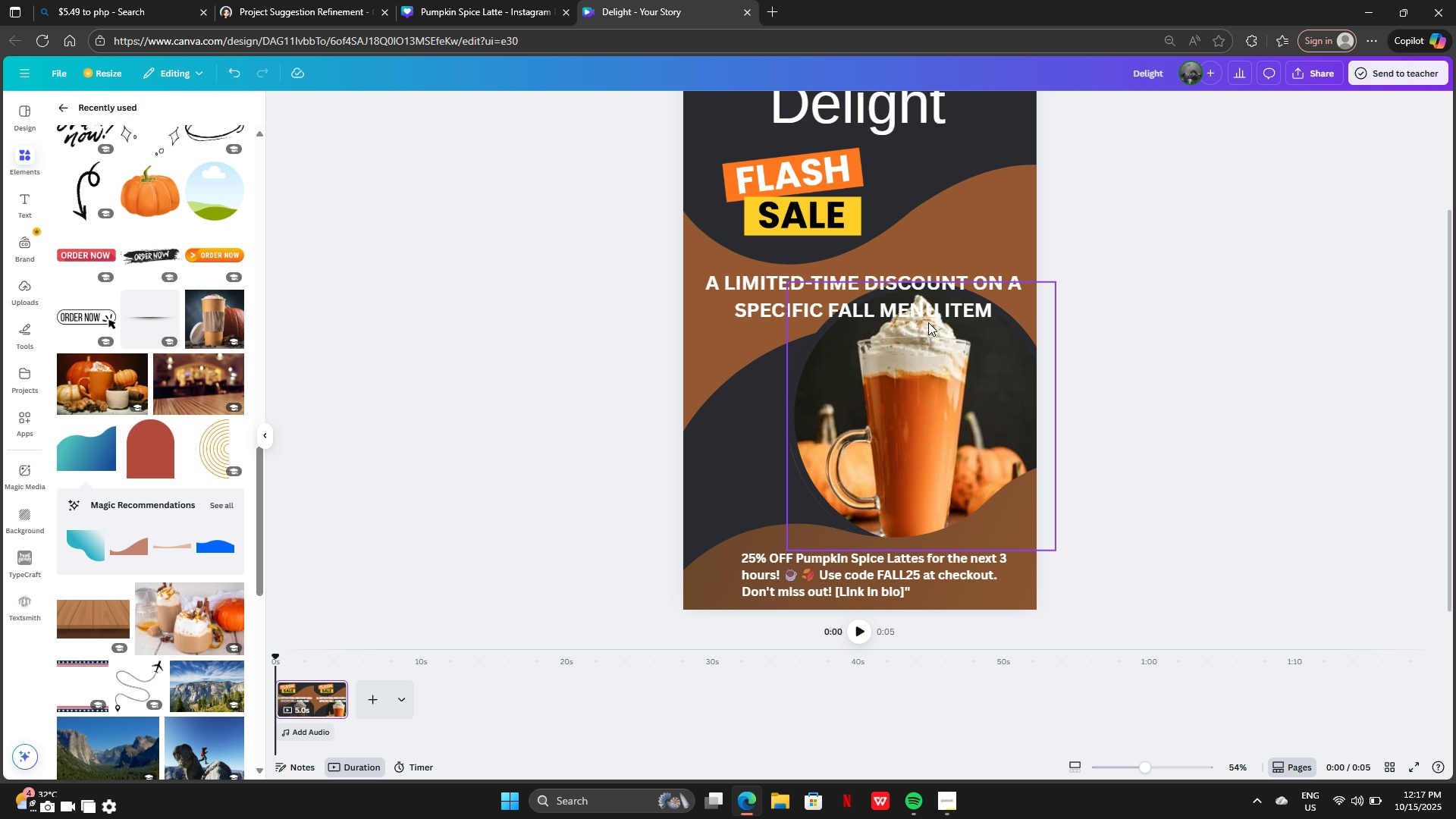 
left_click_drag(start_coordinate=[913, 297], to_coordinate=[874, 251])
 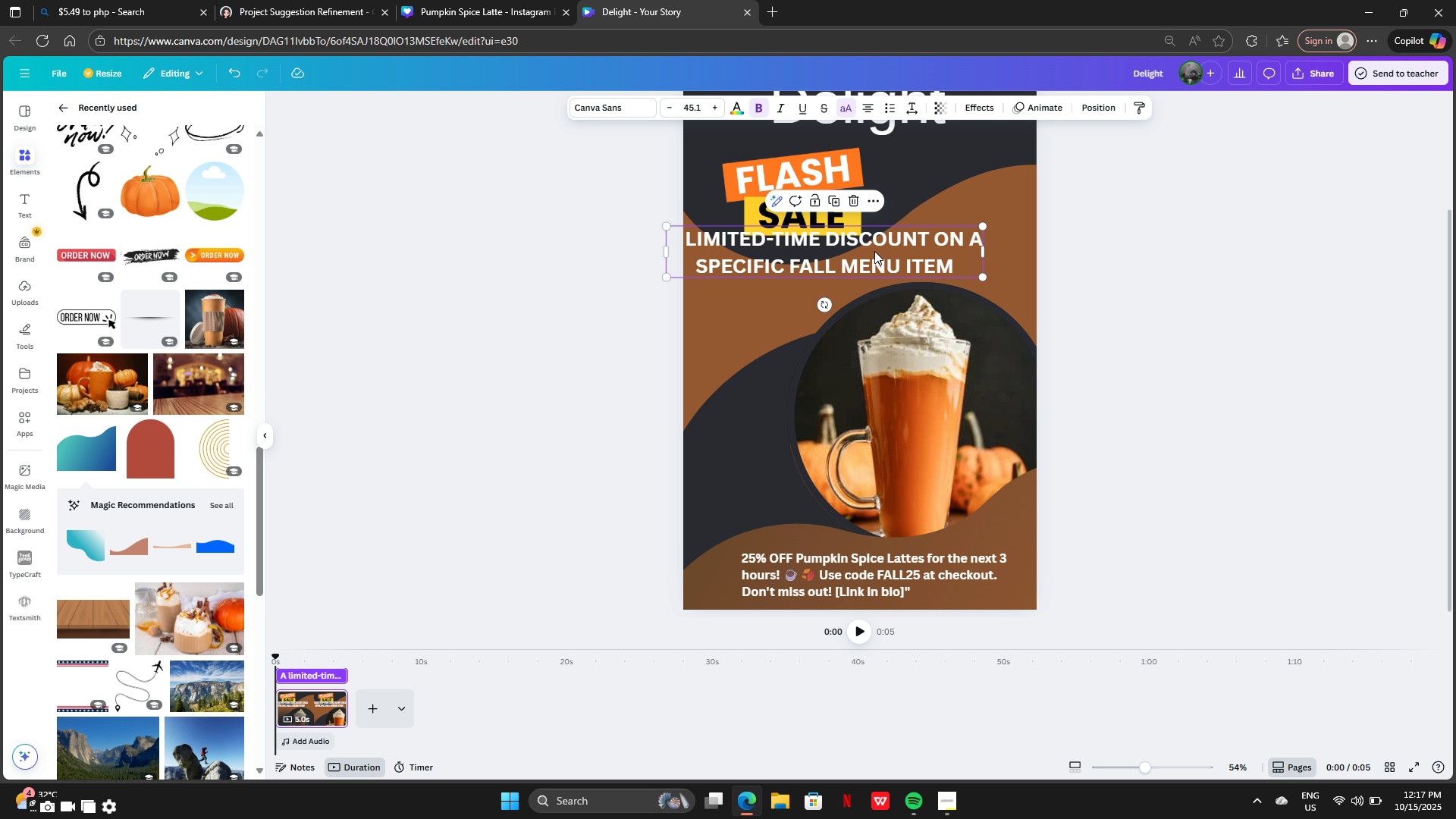 
scroll: coordinate [913, 304], scroll_direction: up, amount: 2.0
 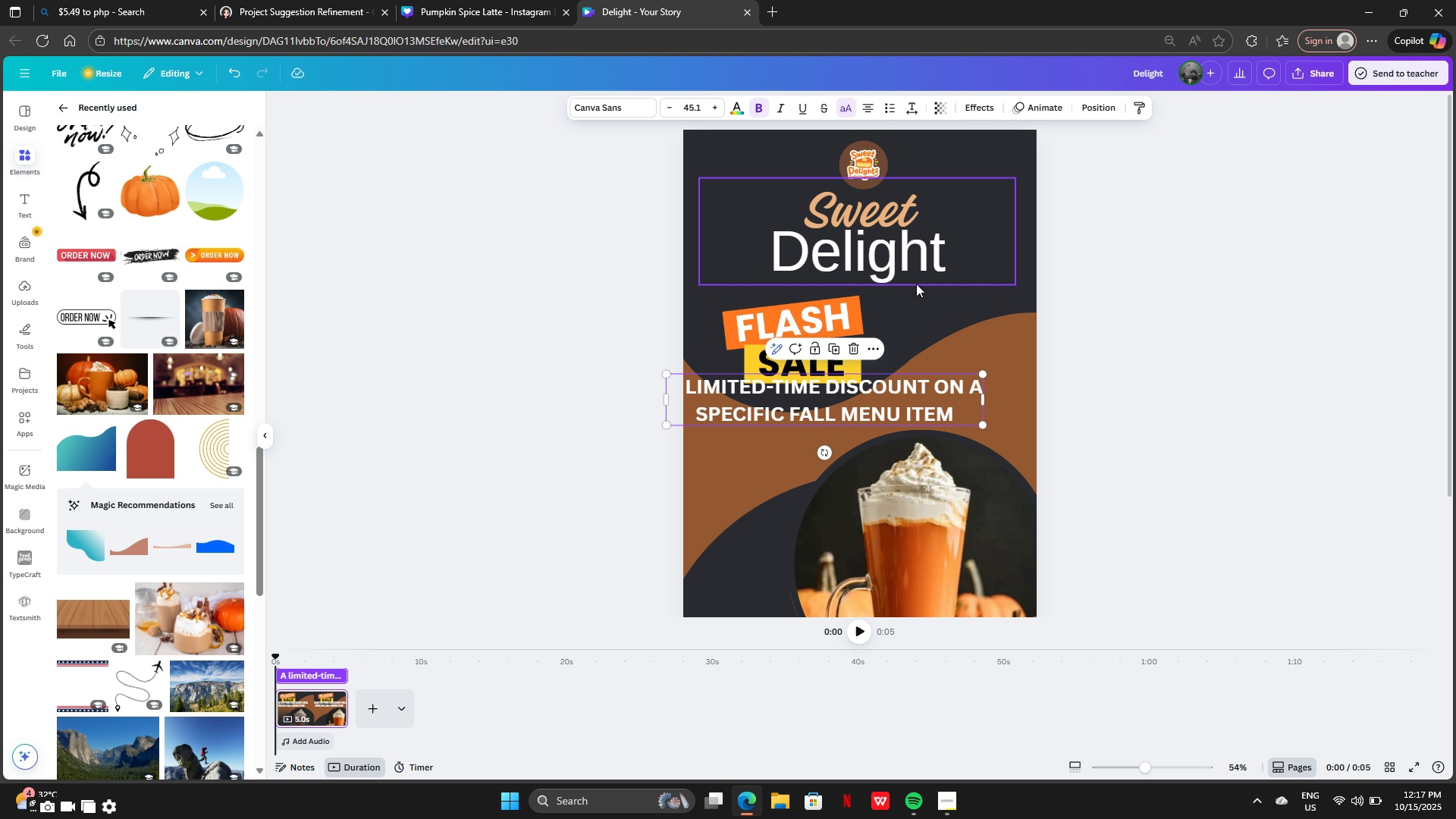 
scroll: coordinate [913, 280], scroll_direction: down, amount: 3.0
 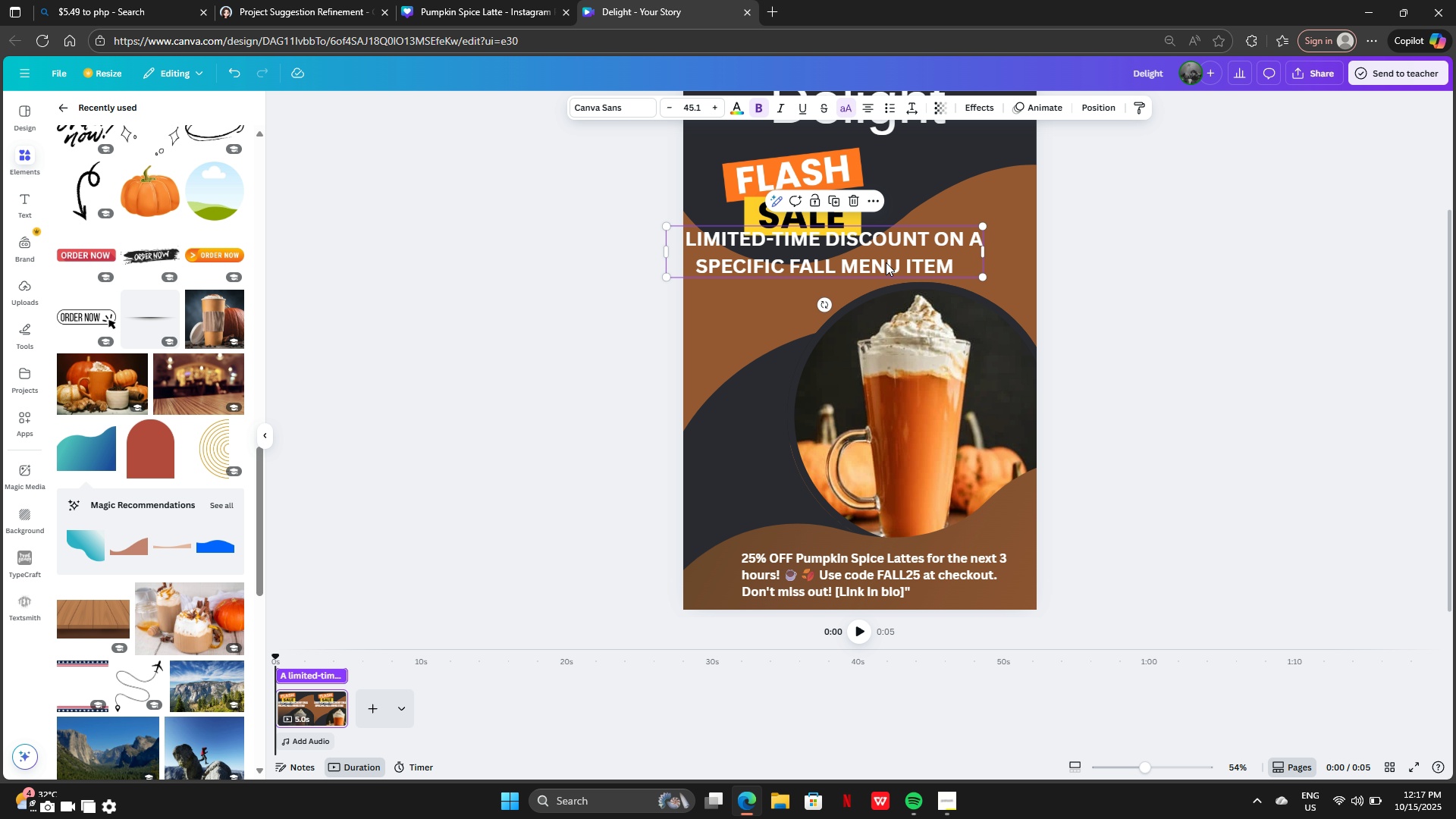 
left_click_drag(start_coordinate=[885, 262], to_coordinate=[918, 290])
 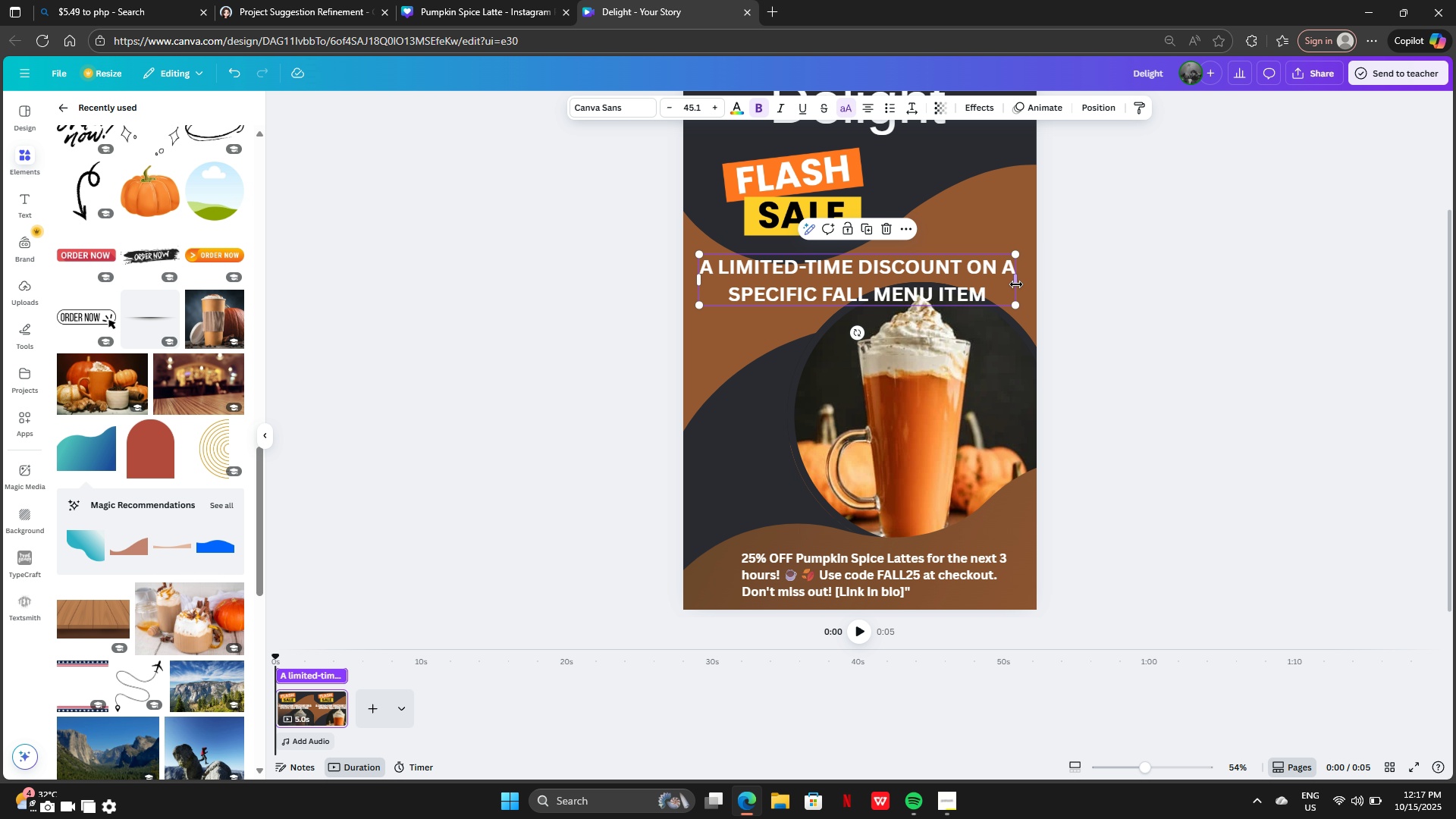 
left_click_drag(start_coordinate=[1016, 281], to_coordinate=[905, 282])
 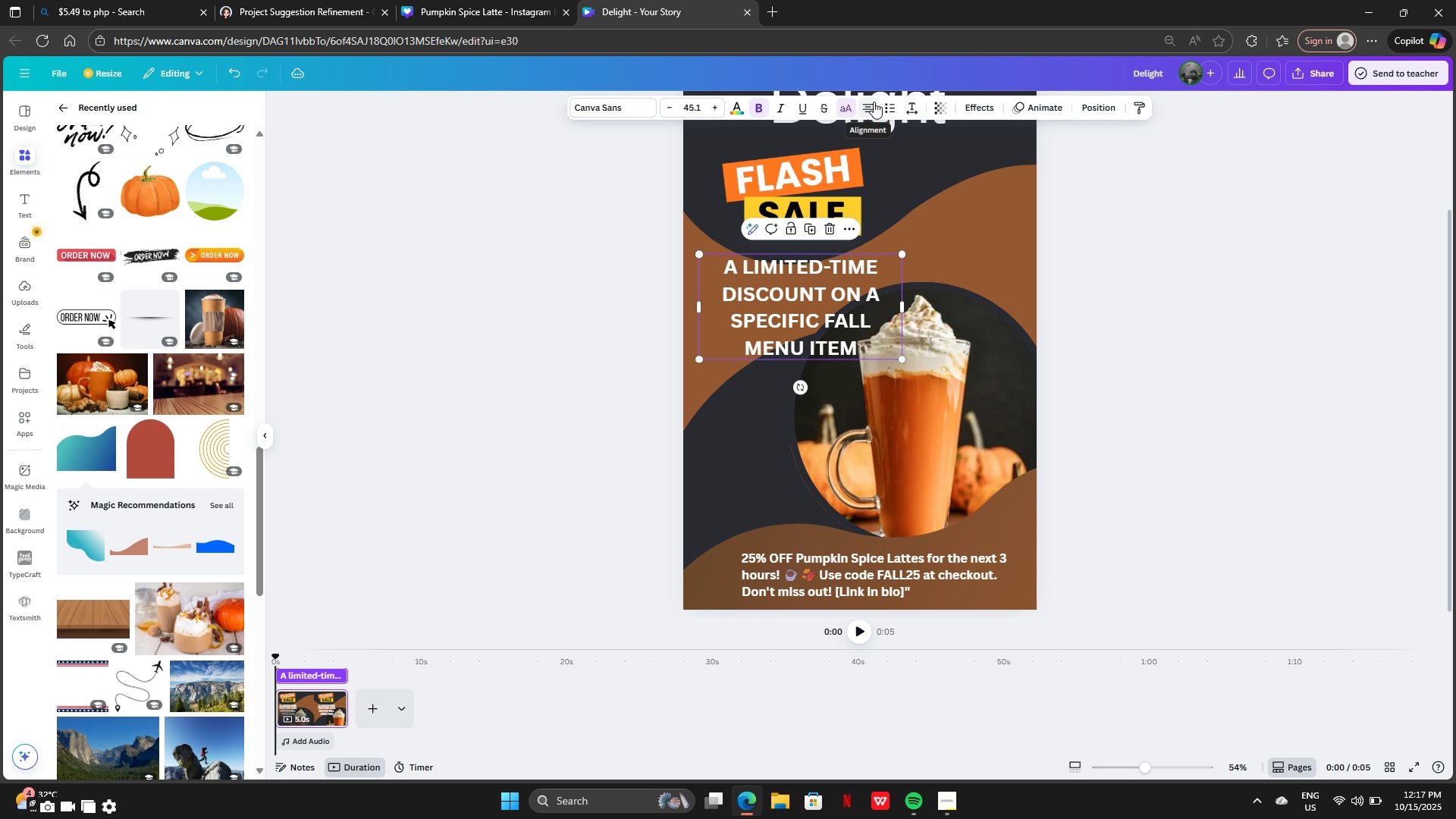 
left_click([874, 102])
 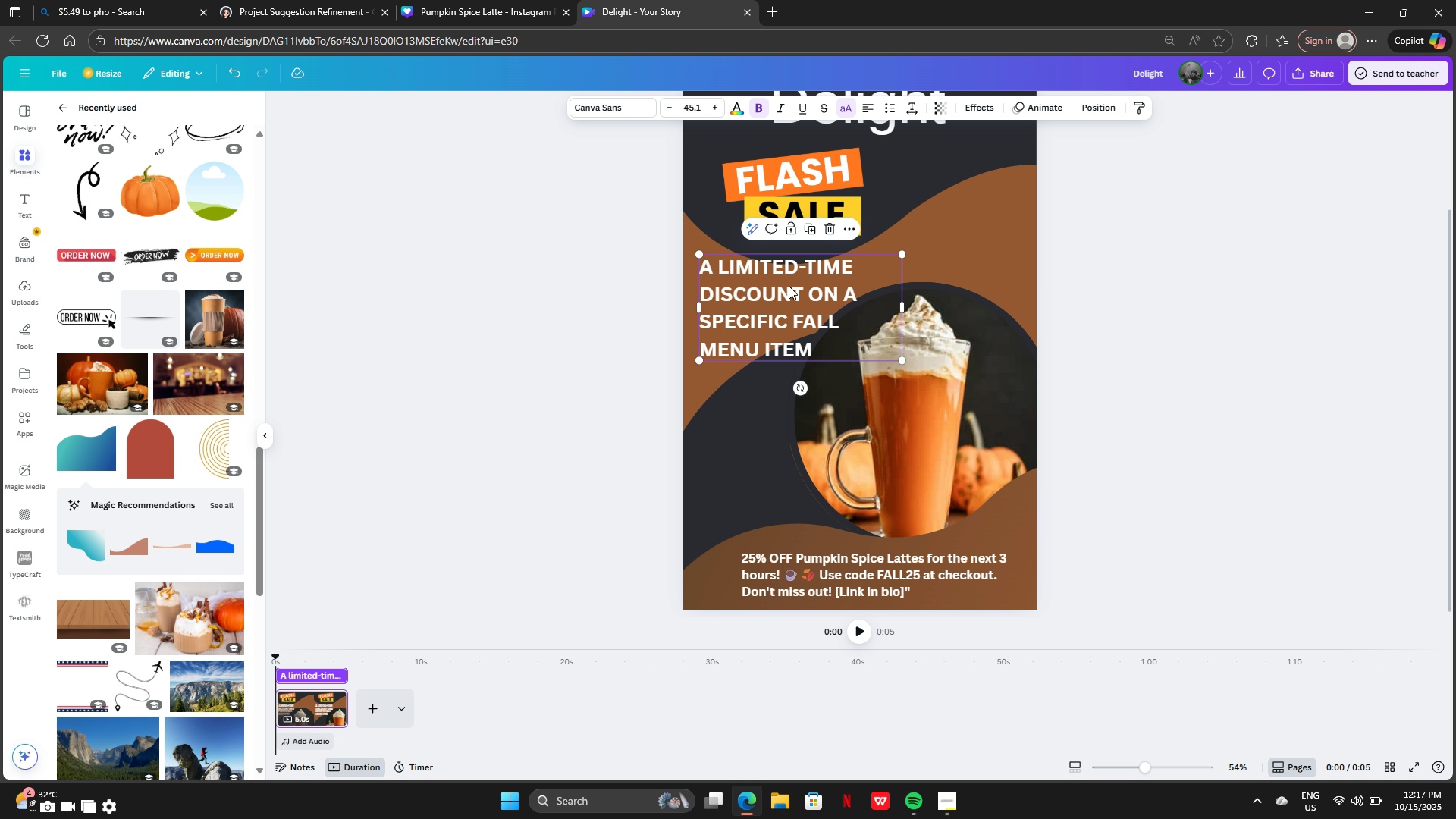 
left_click_drag(start_coordinate=[789, 294], to_coordinate=[792, 312])
 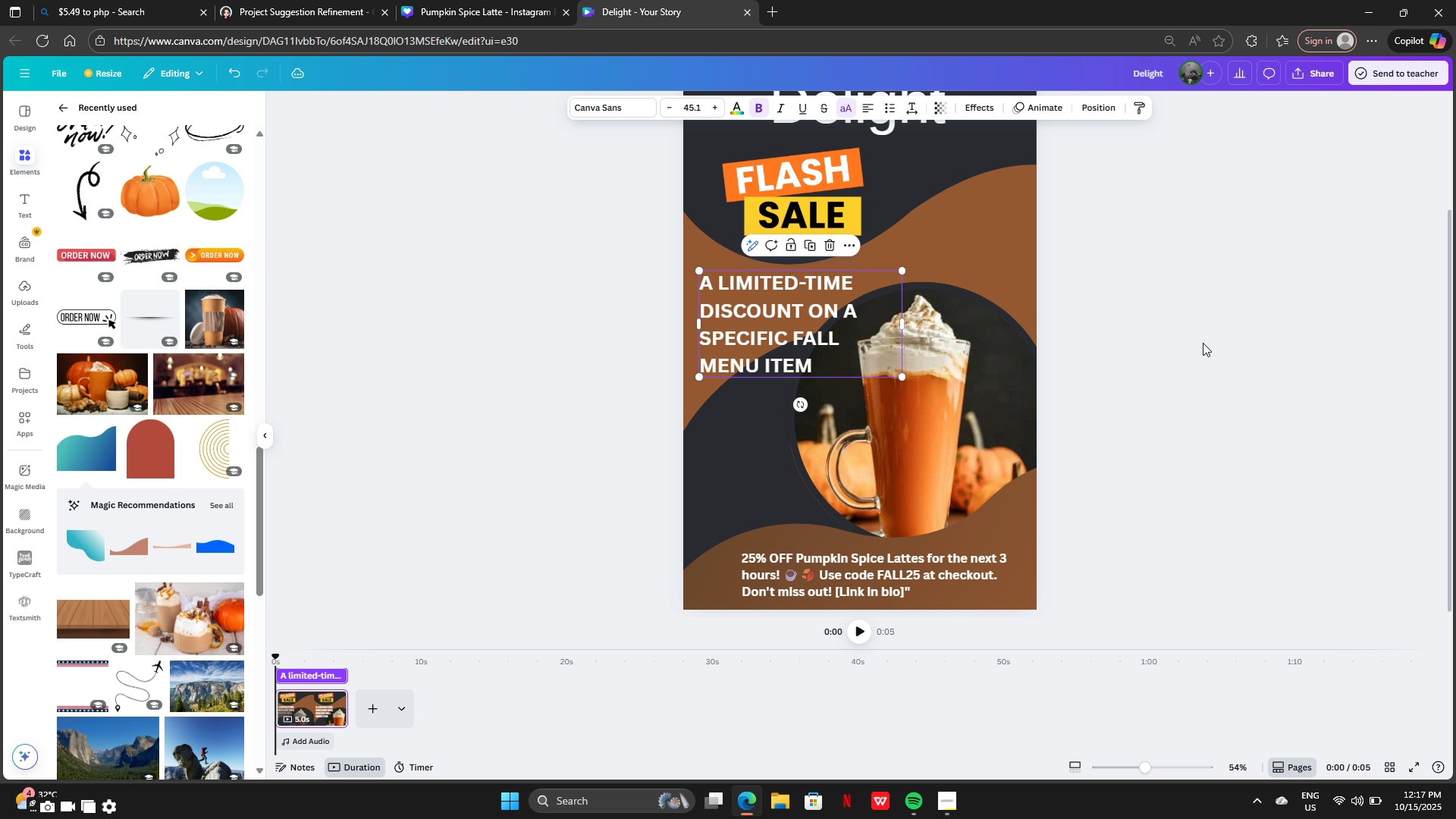 
left_click([1203, 343])
 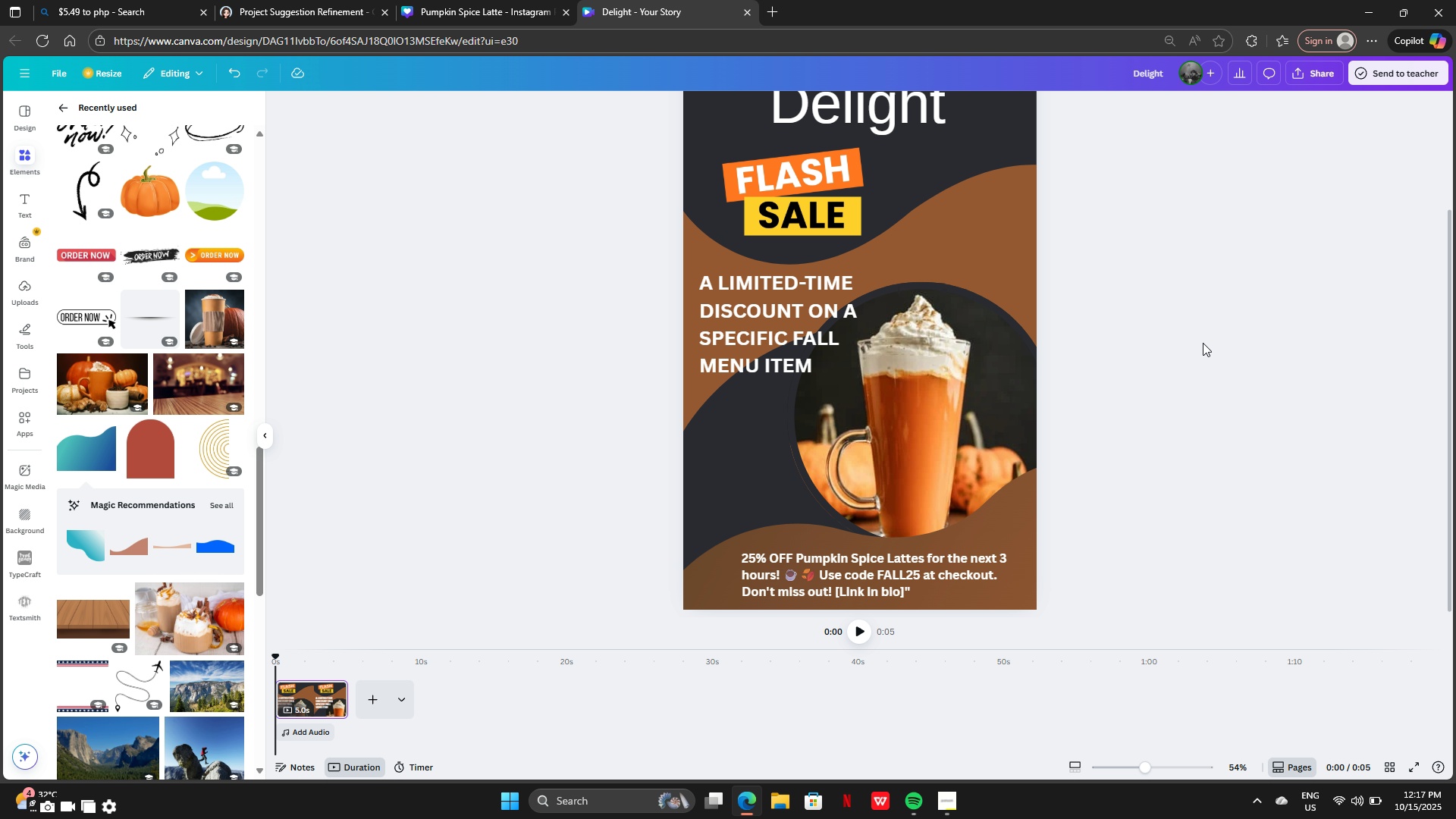 
scroll: coordinate [1200, 342], scroll_direction: up, amount: 5.0
 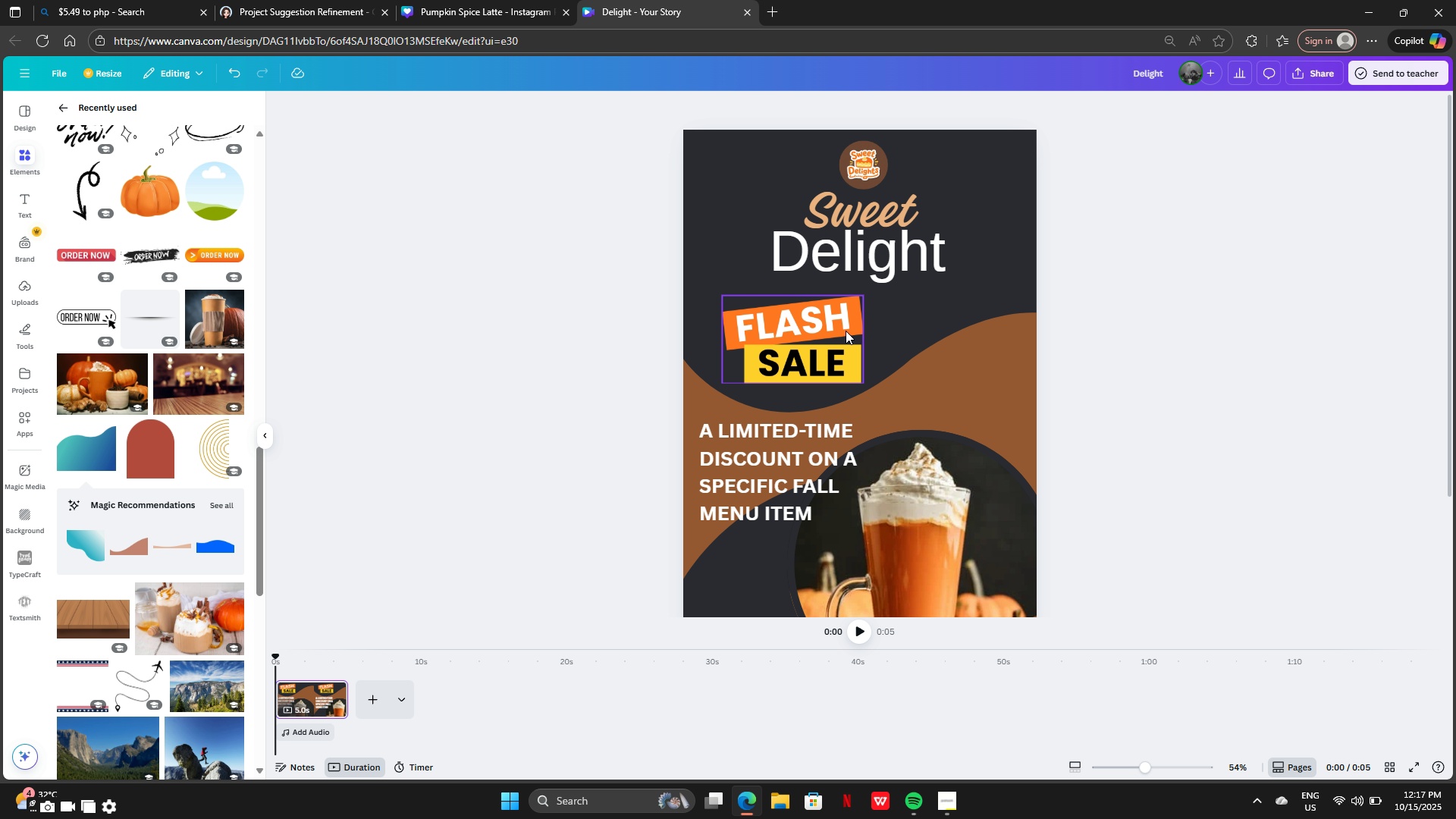 
left_click_drag(start_coordinate=[839, 331], to_coordinate=[983, 362])
 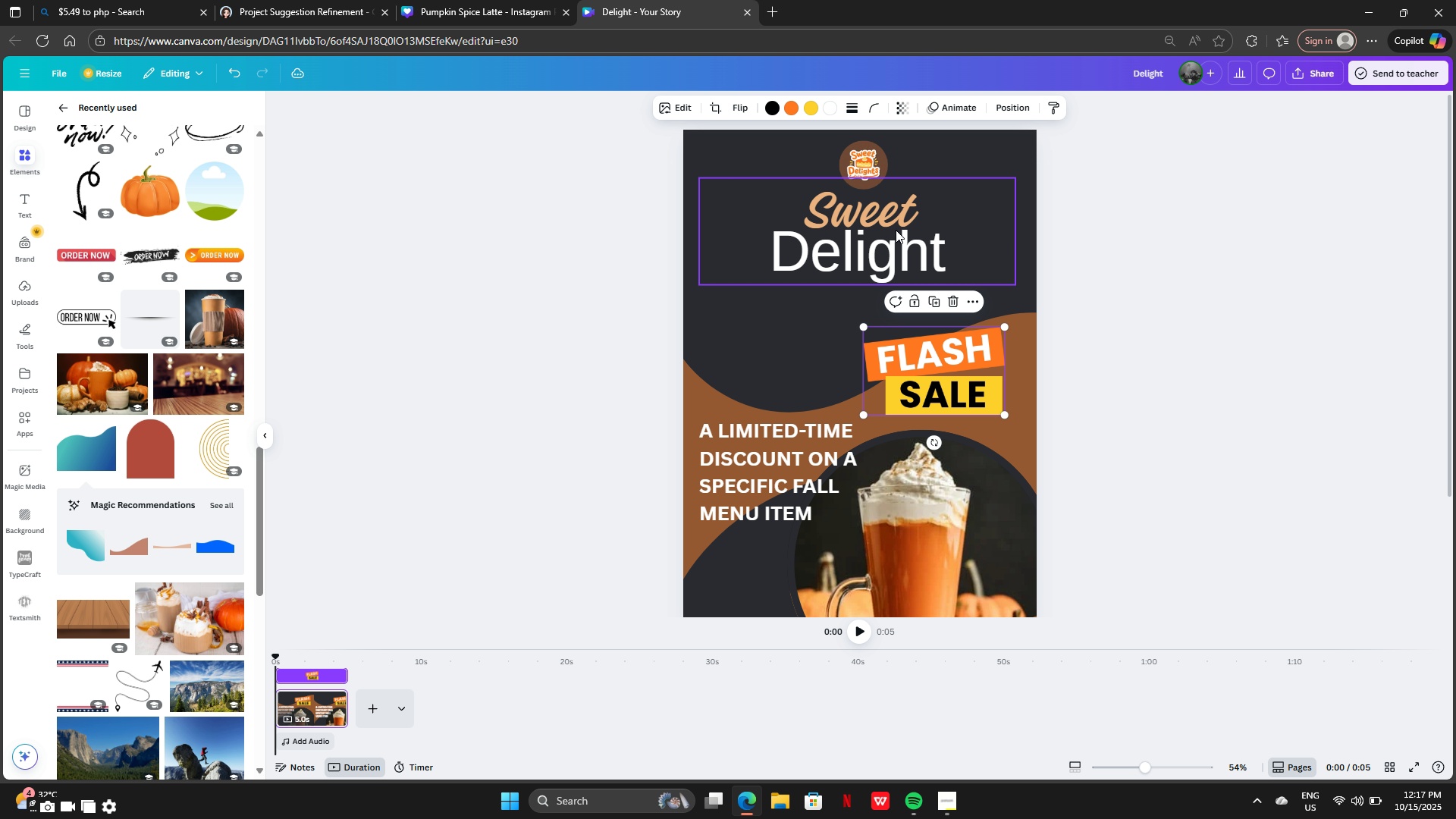 
left_click([896, 230])
 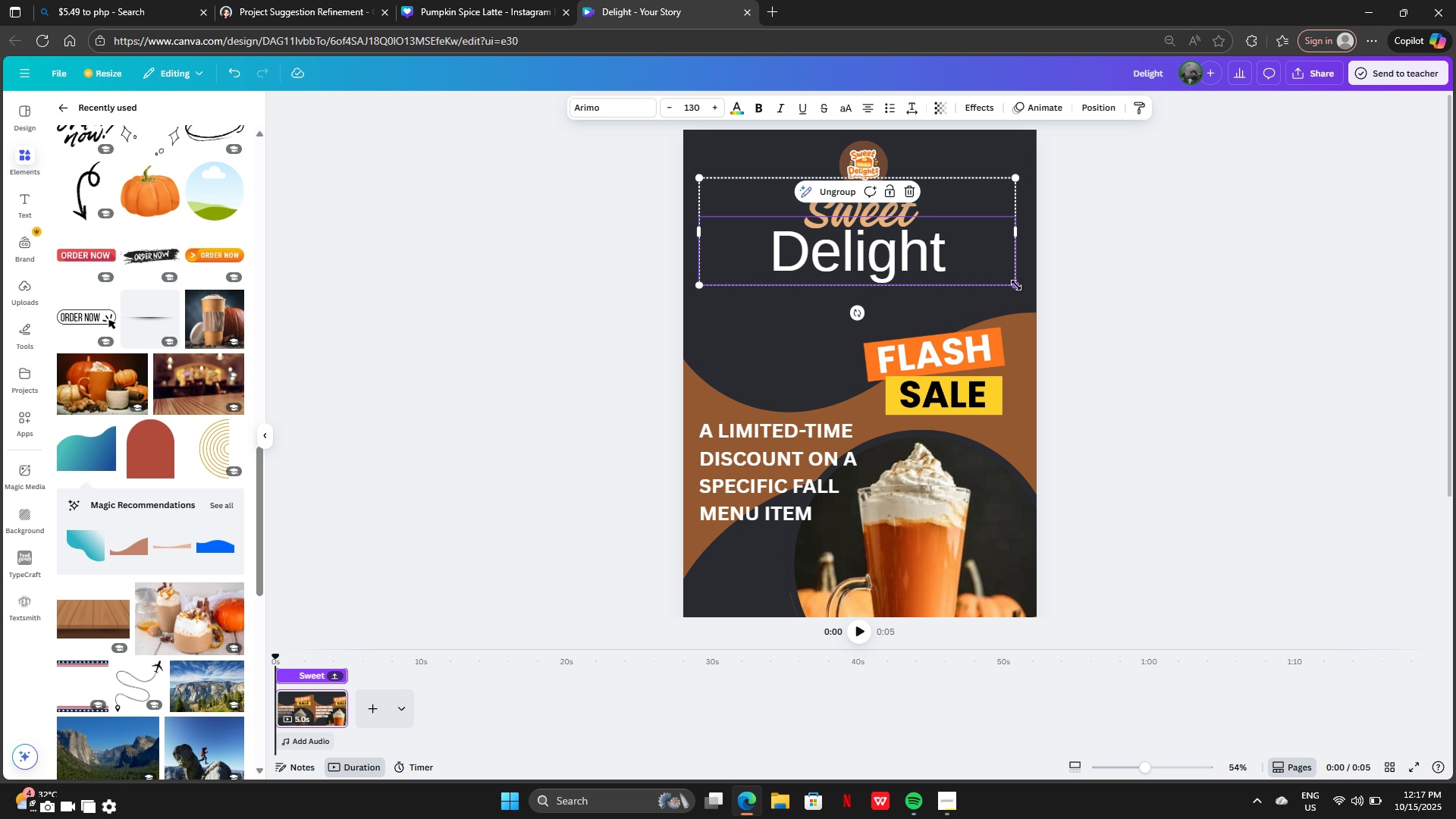 
left_click_drag(start_coordinate=[1017, 285], to_coordinate=[853, 215])
 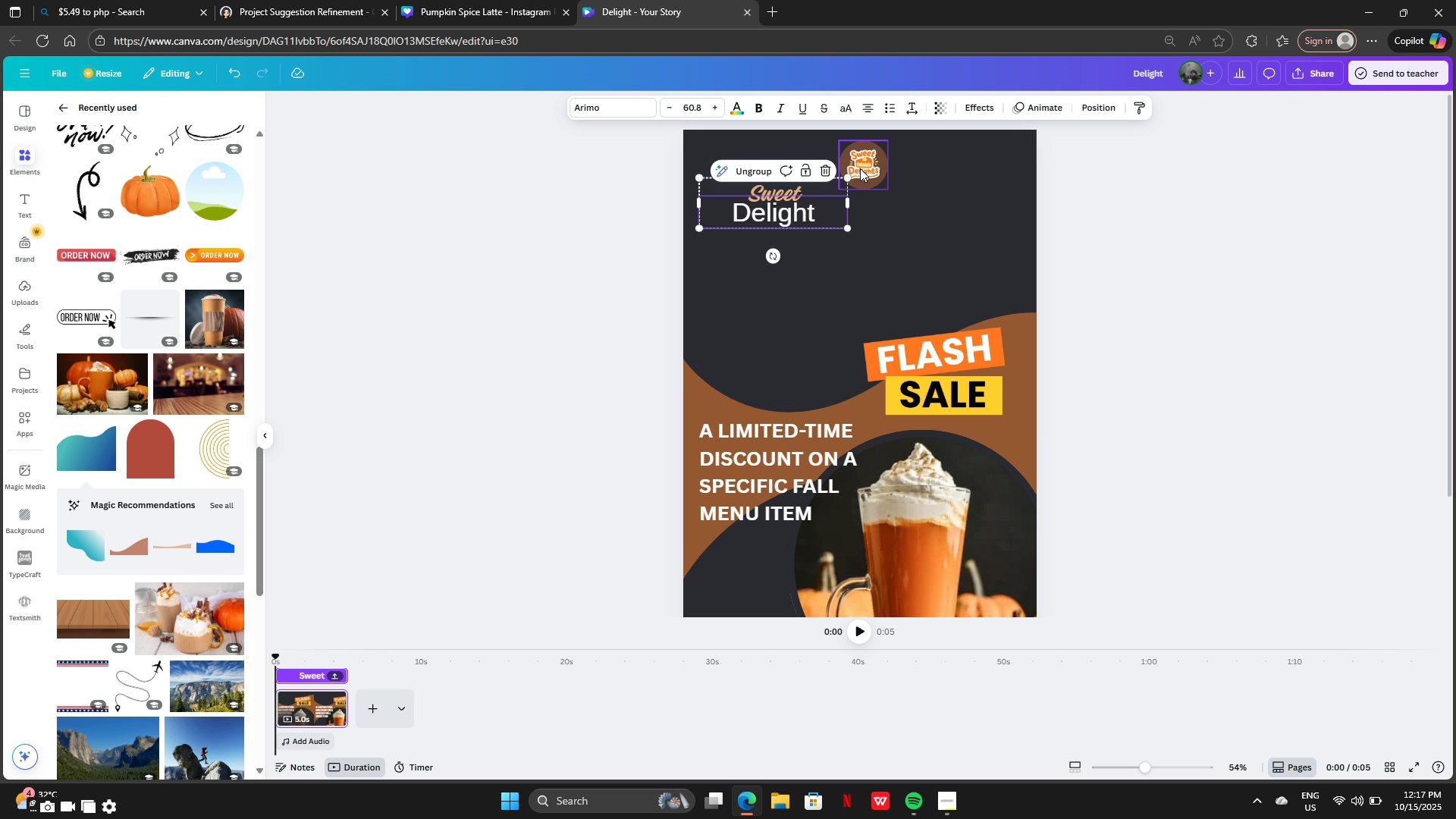 
left_click_drag(start_coordinate=[860, 168], to_coordinate=[720, 164])
 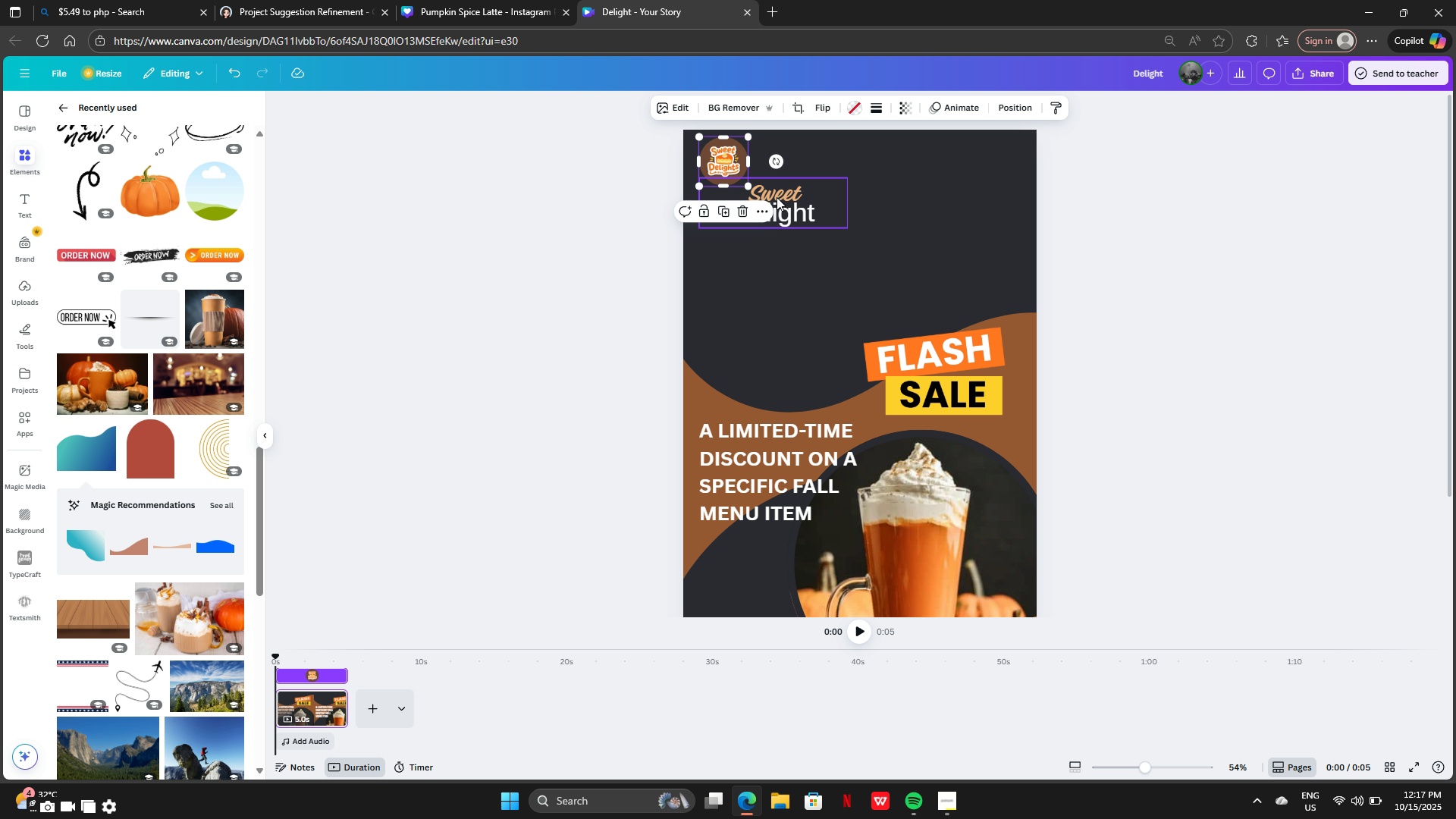 
left_click_drag(start_coordinate=[777, 197], to_coordinate=[799, 155])
 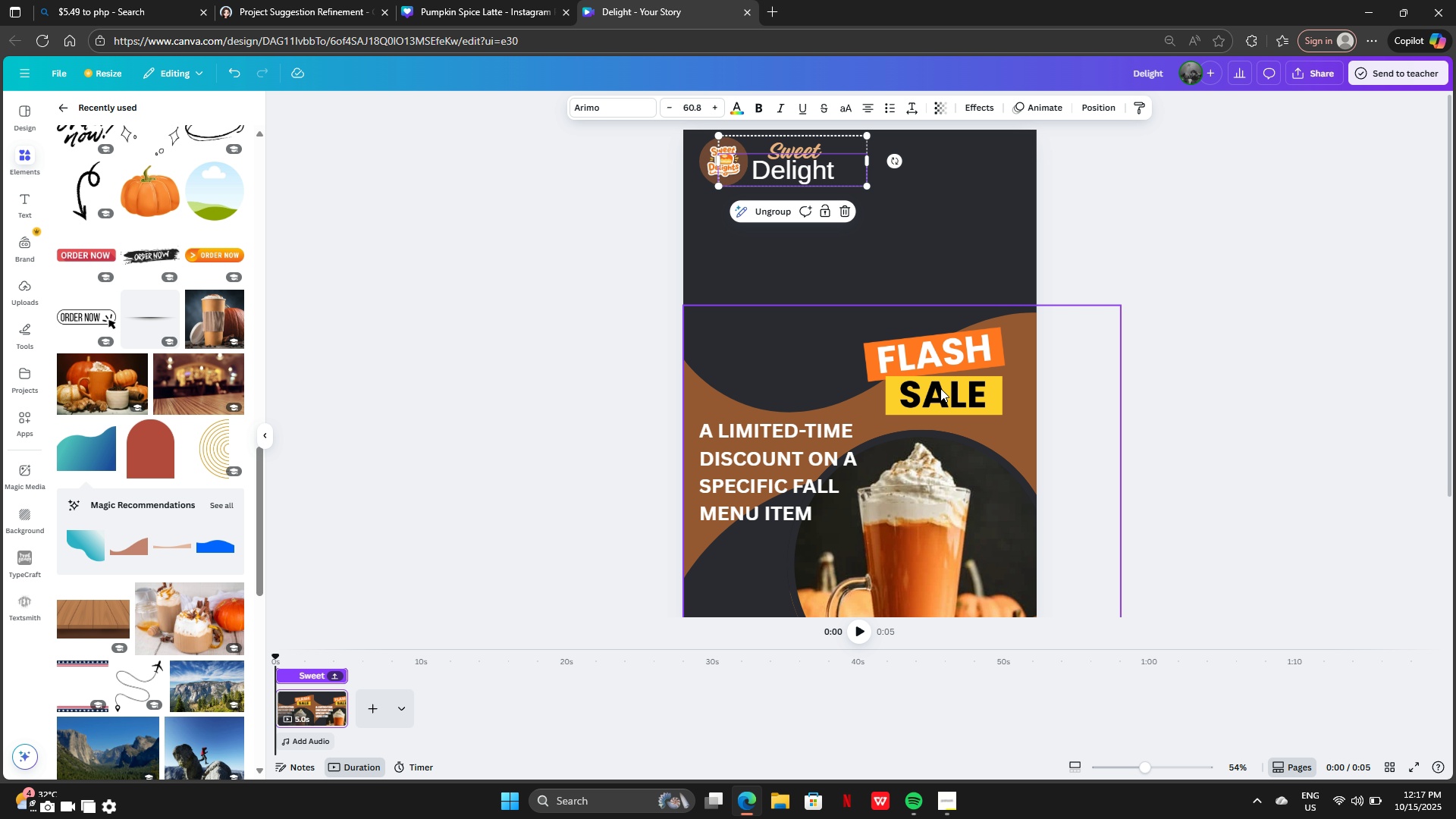 
left_click_drag(start_coordinate=[930, 377], to_coordinate=[805, 297])
 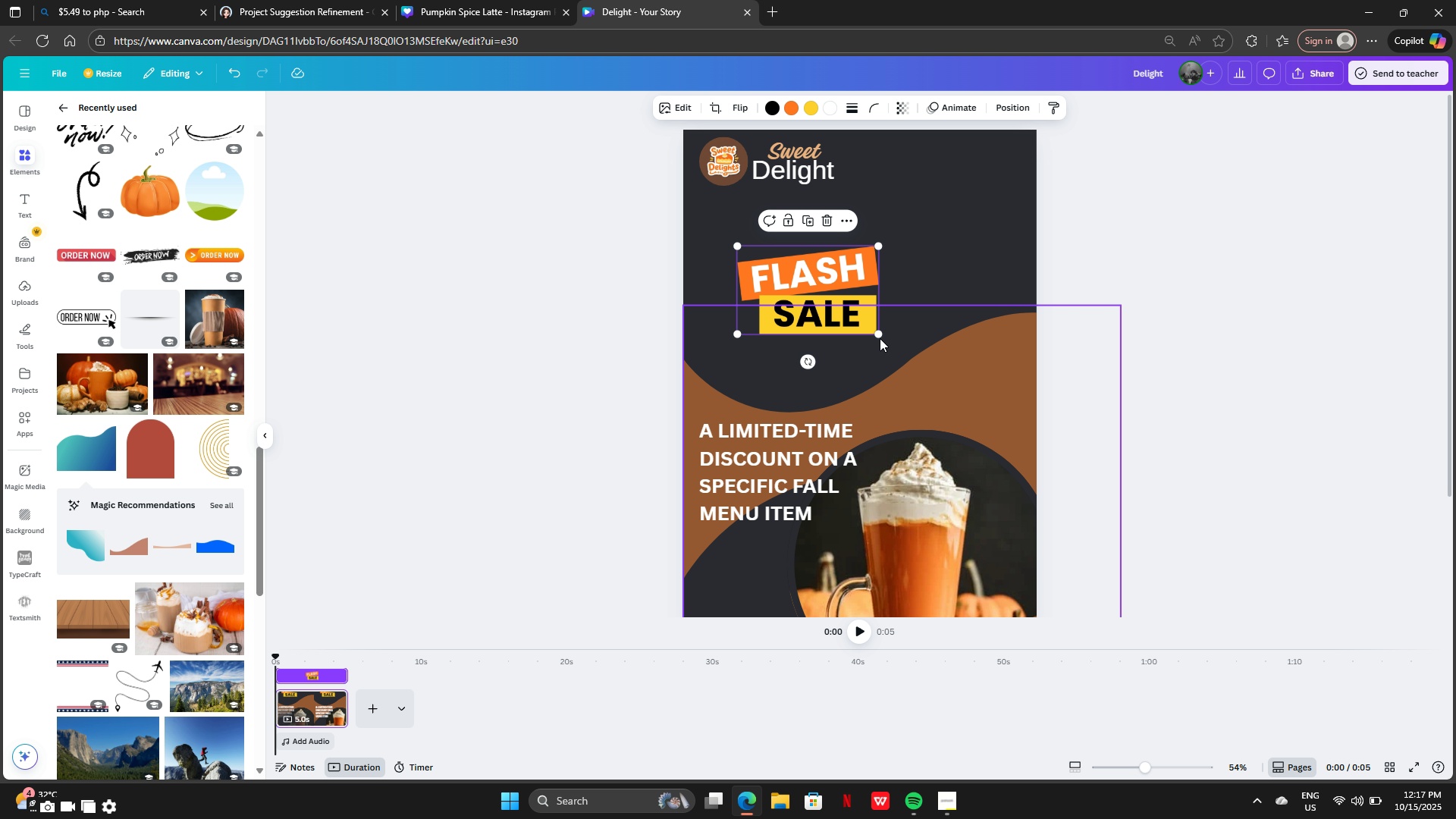 
left_click_drag(start_coordinate=[876, 335], to_coordinate=[997, 379])
 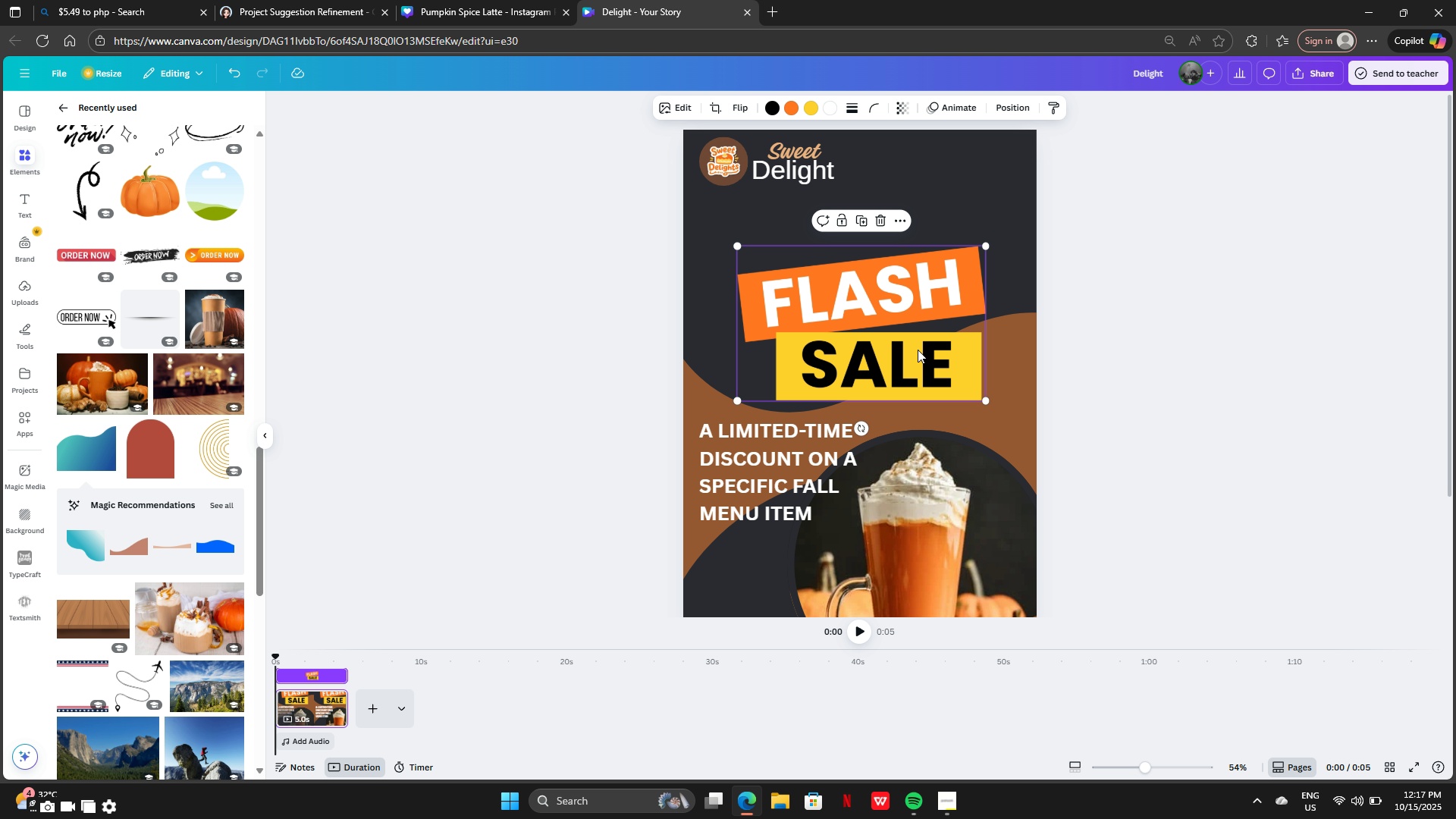 
left_click_drag(start_coordinate=[917, 349], to_coordinate=[909, 318])
 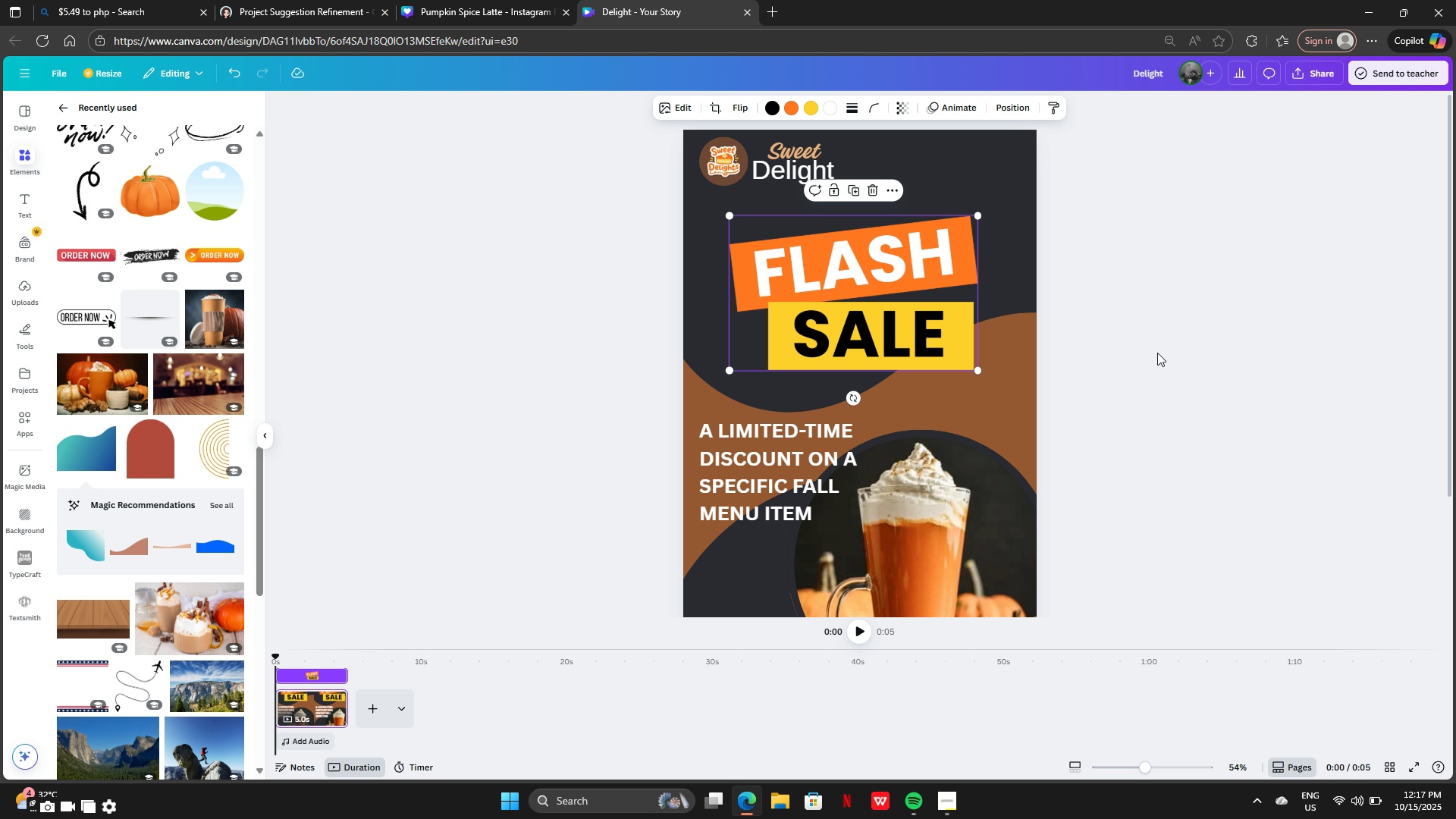 
left_click([1157, 353])
 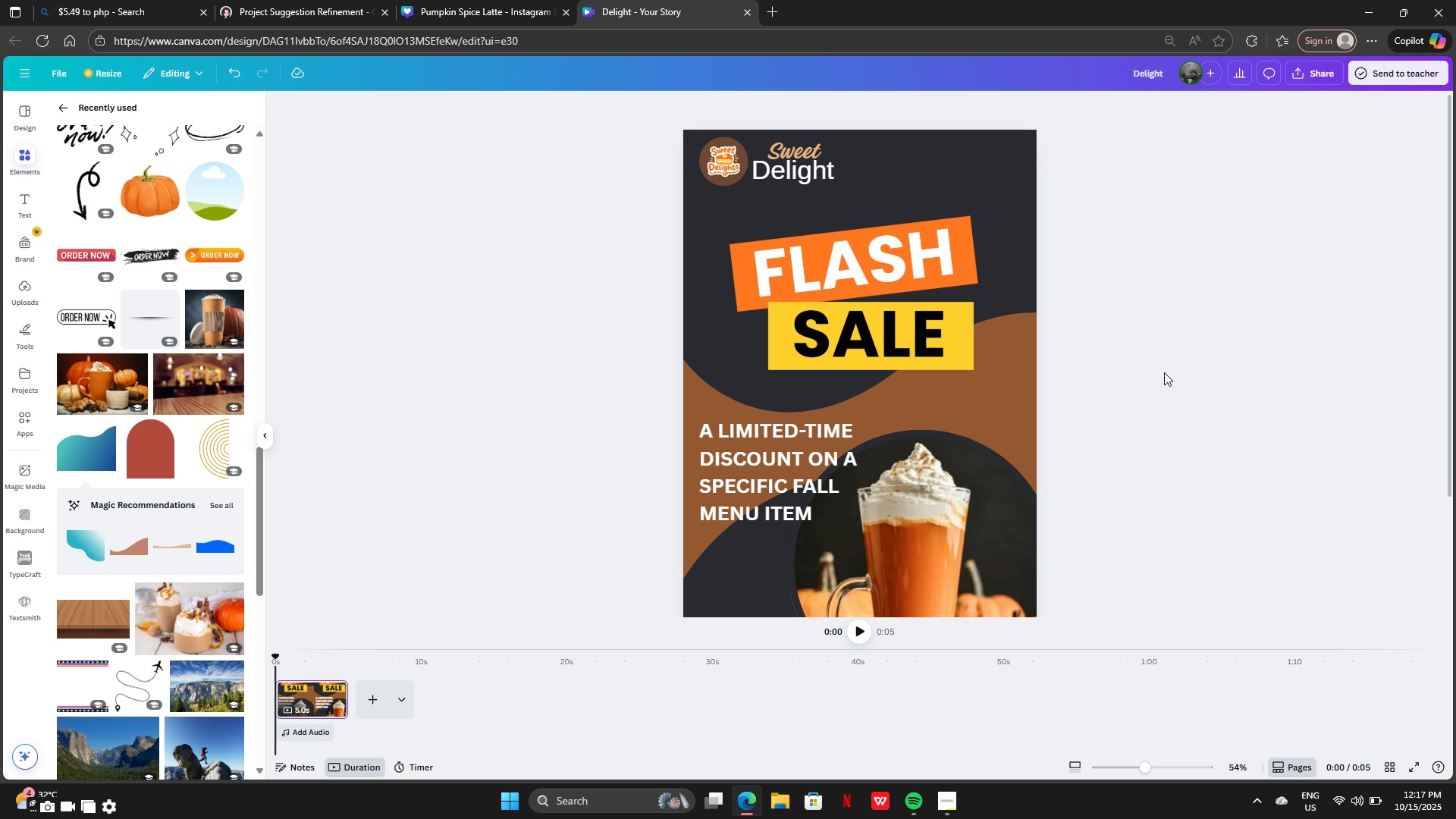 
scroll: coordinate [1165, 373], scroll_direction: down, amount: 5.0
 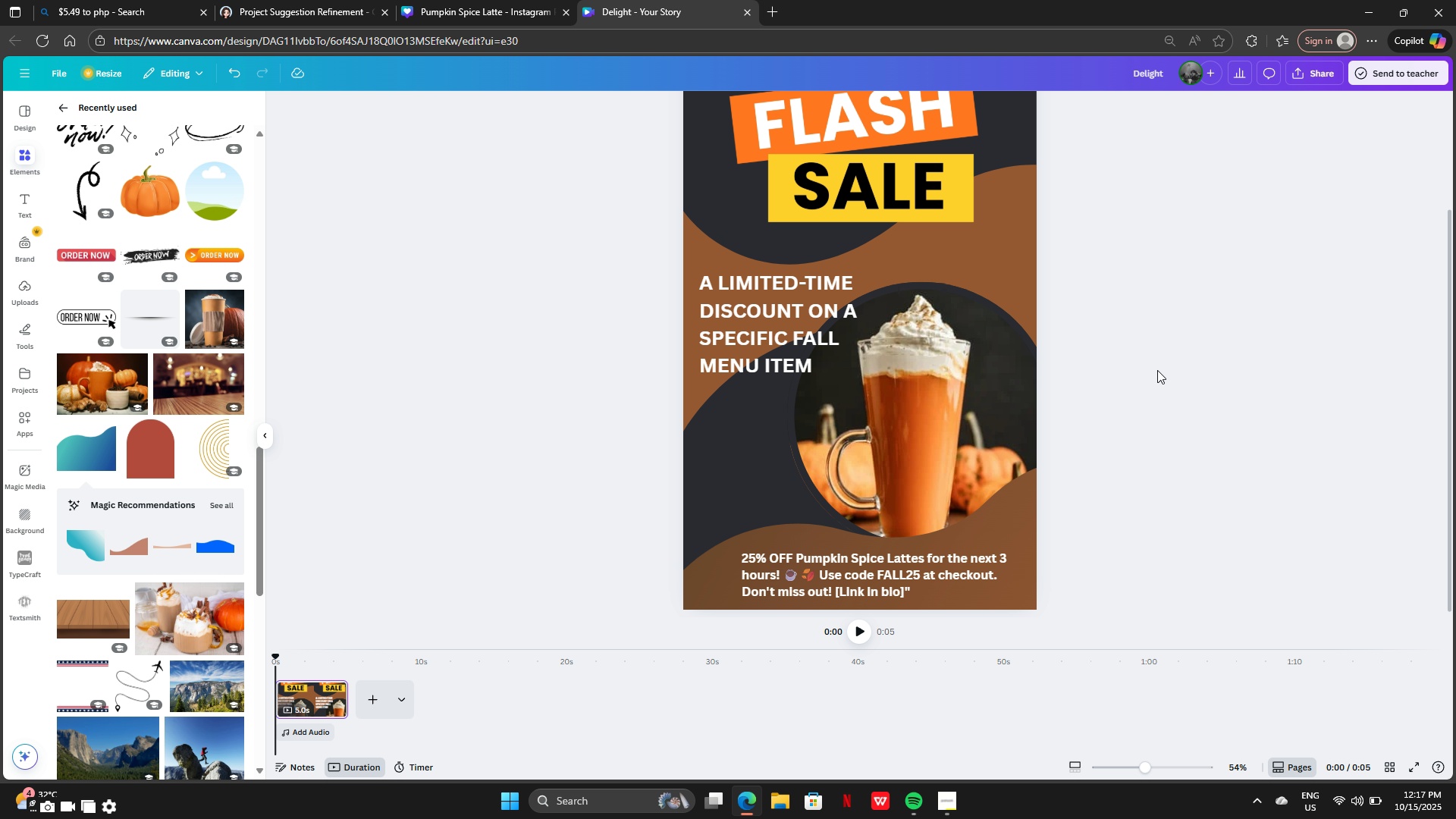 
scroll: coordinate [1153, 360], scroll_direction: up, amount: 6.0
 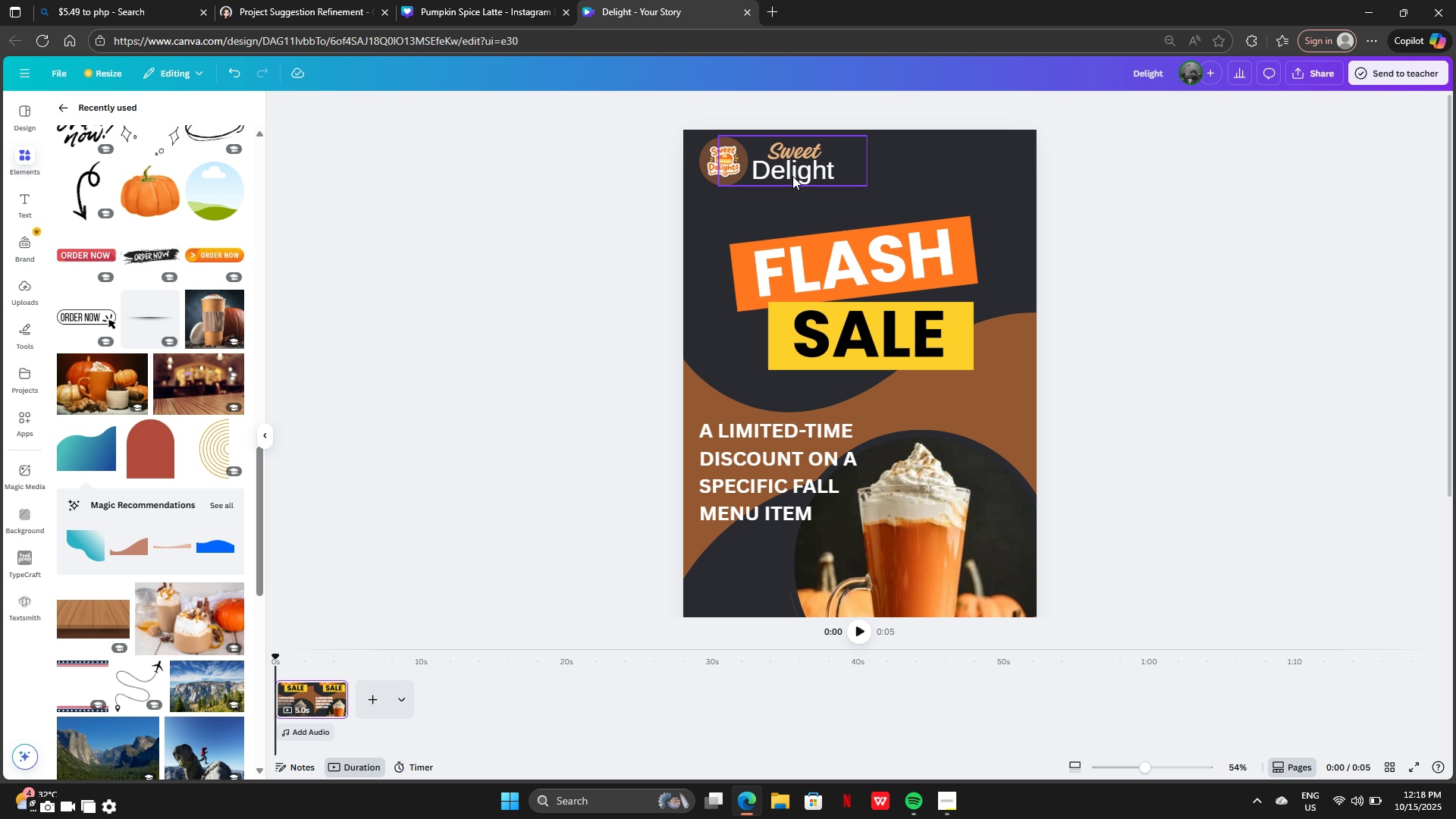 
left_click_drag(start_coordinate=[790, 169], to_coordinate=[821, 172])
 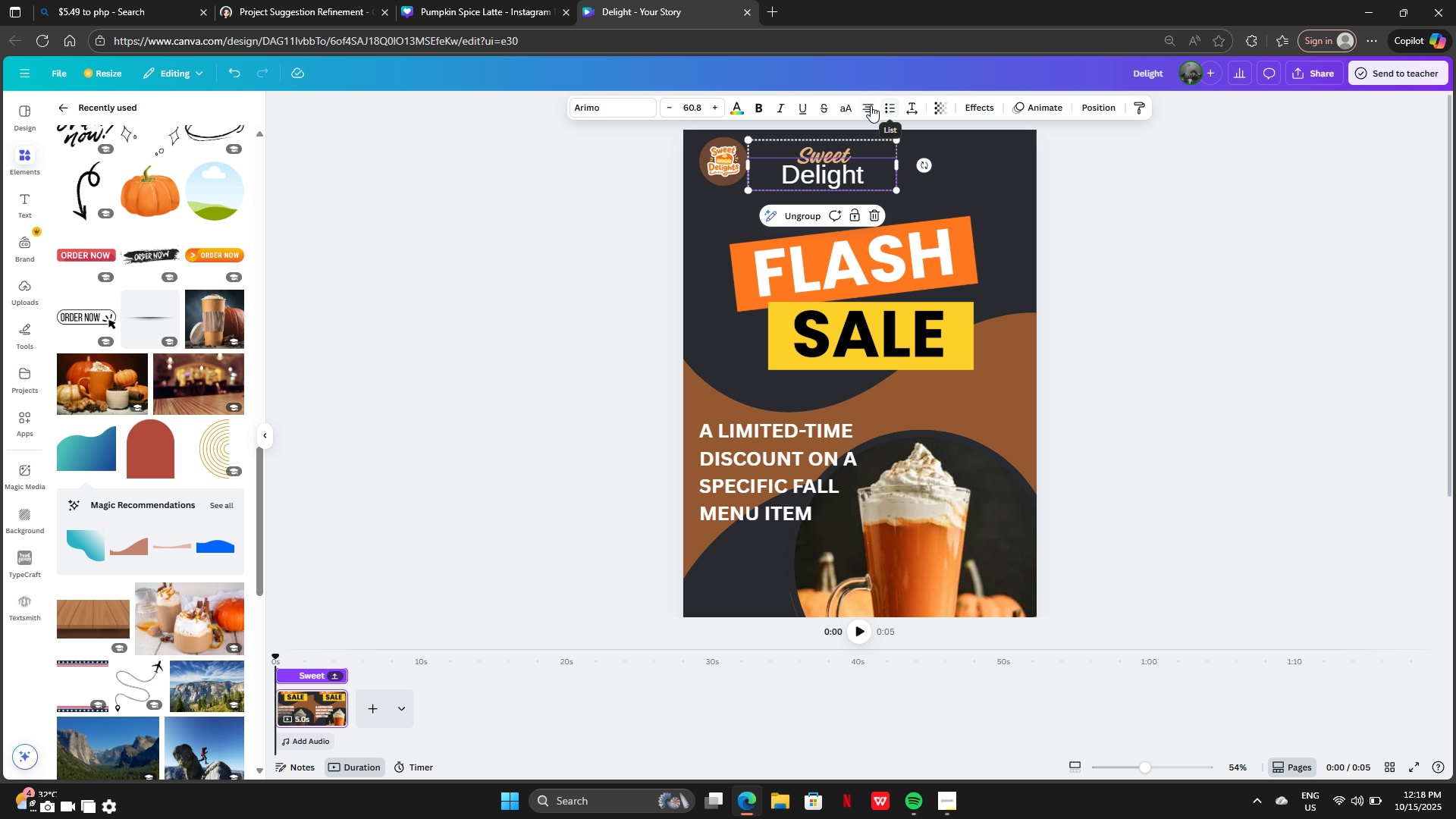 
left_click([869, 105])
 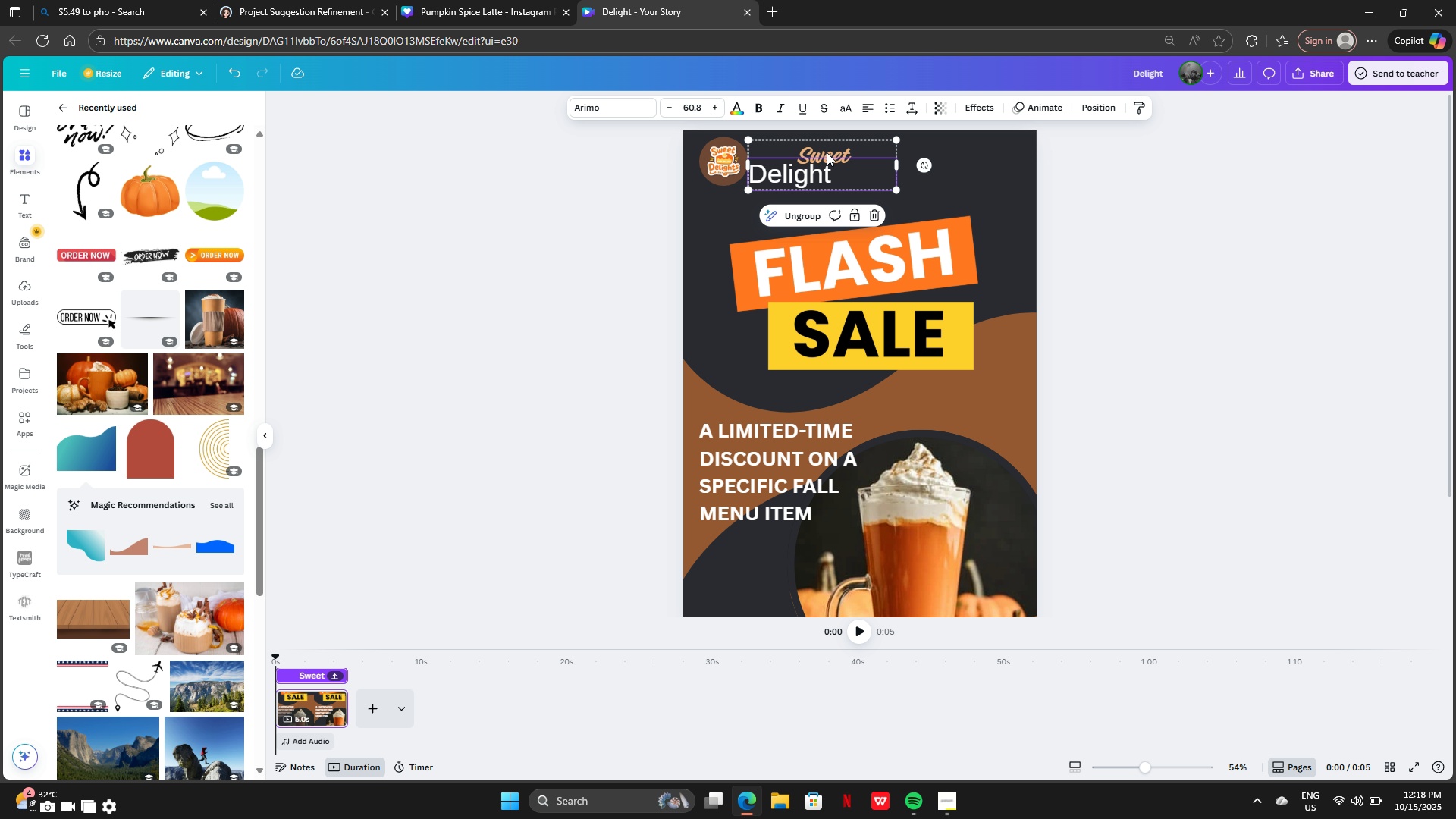 
left_click([827, 152])
 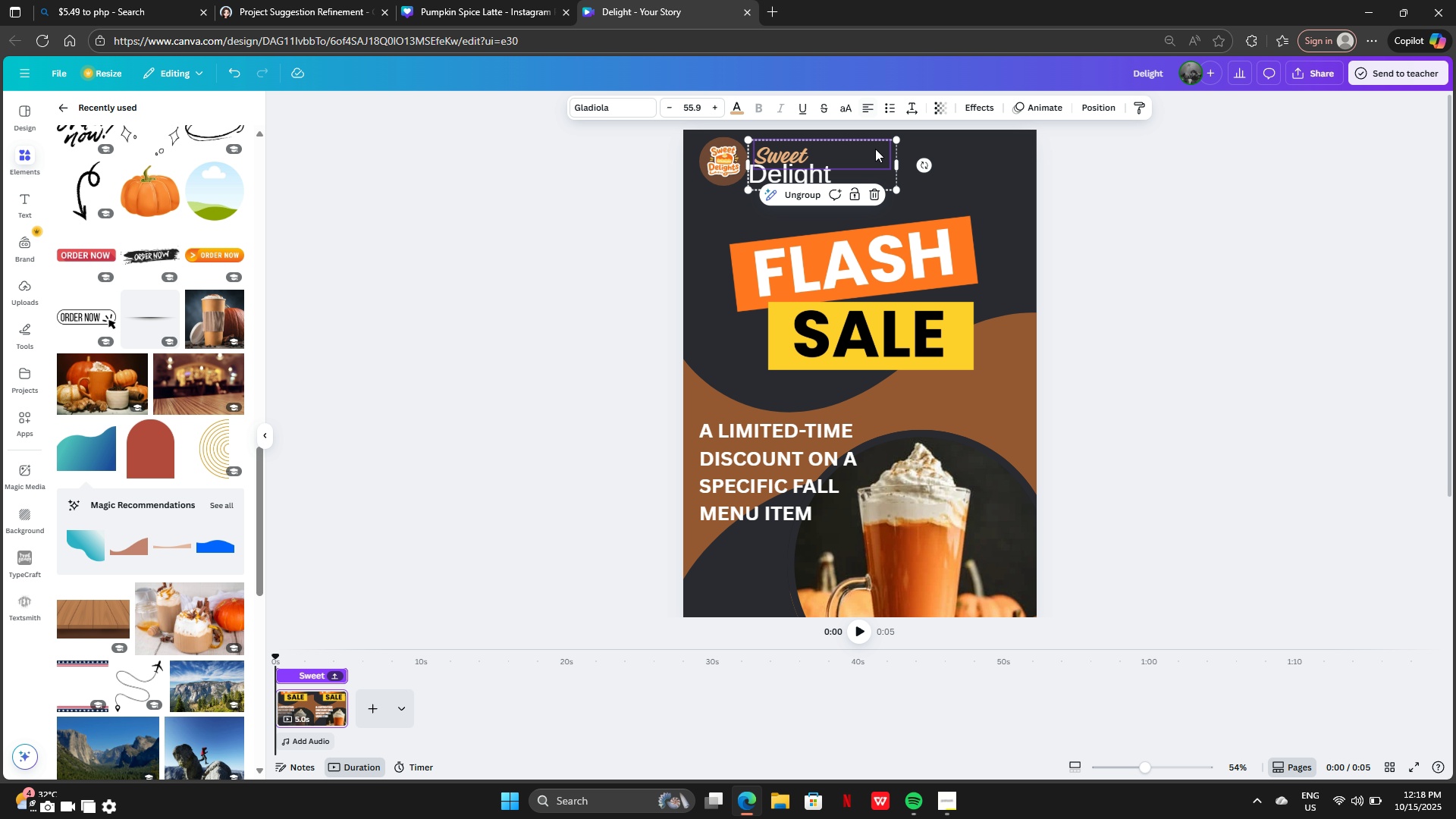 
left_click([1083, 199])
 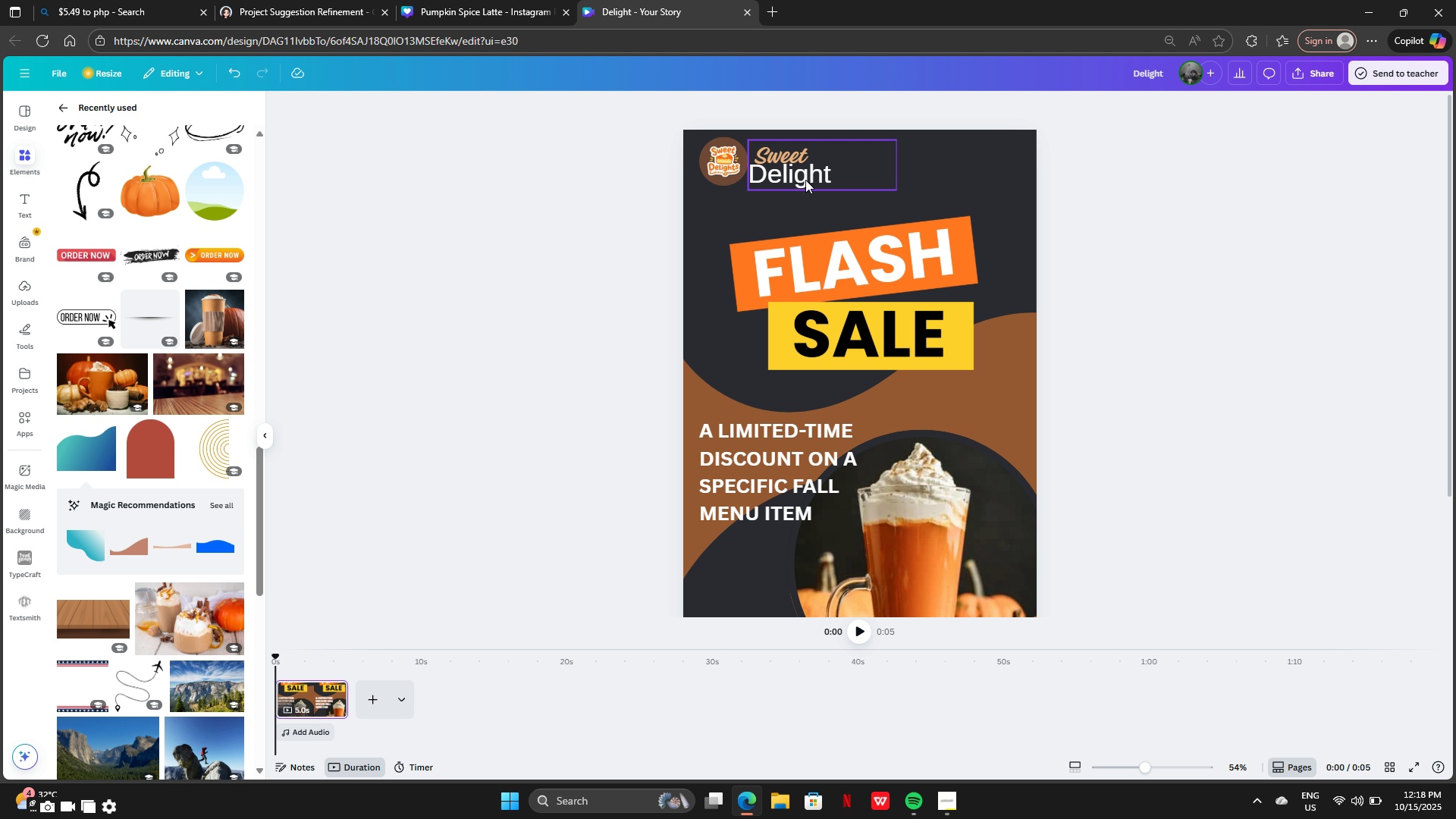 
left_click_drag(start_coordinate=[802, 175], to_coordinate=[811, 168])
 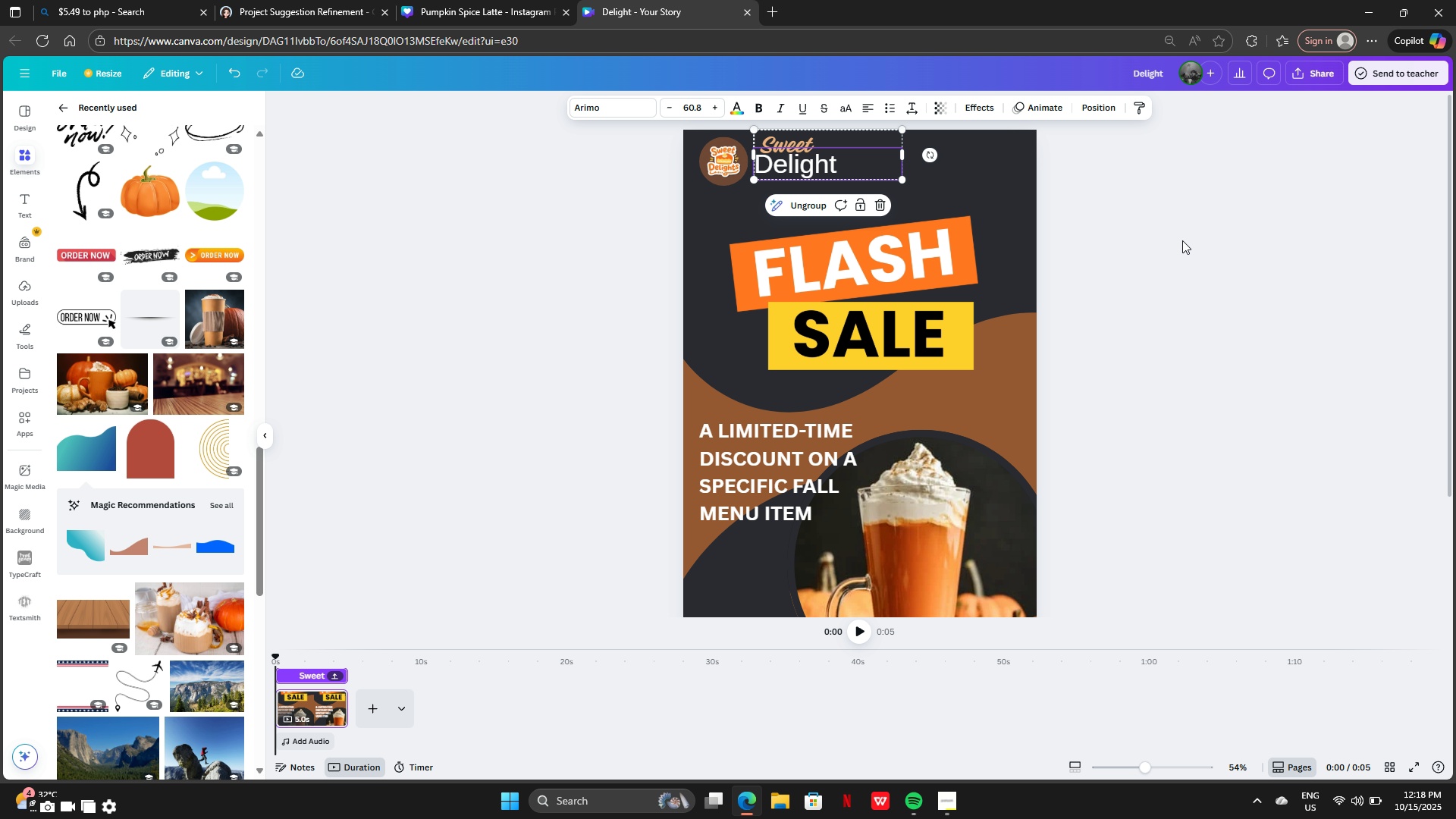 
left_click([1182, 240])
 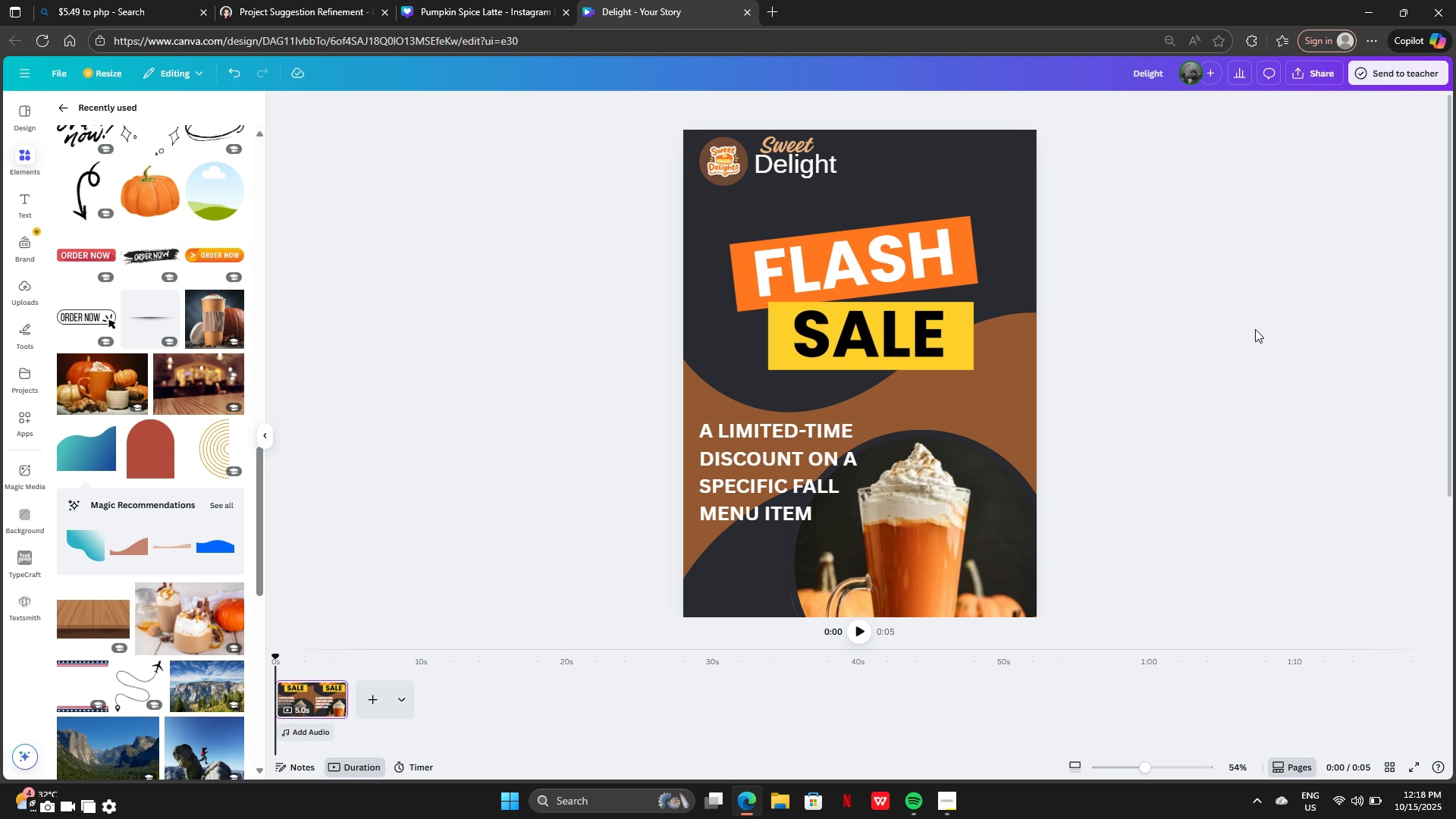 
scroll: coordinate [1257, 334], scroll_direction: up, amount: 1.0
 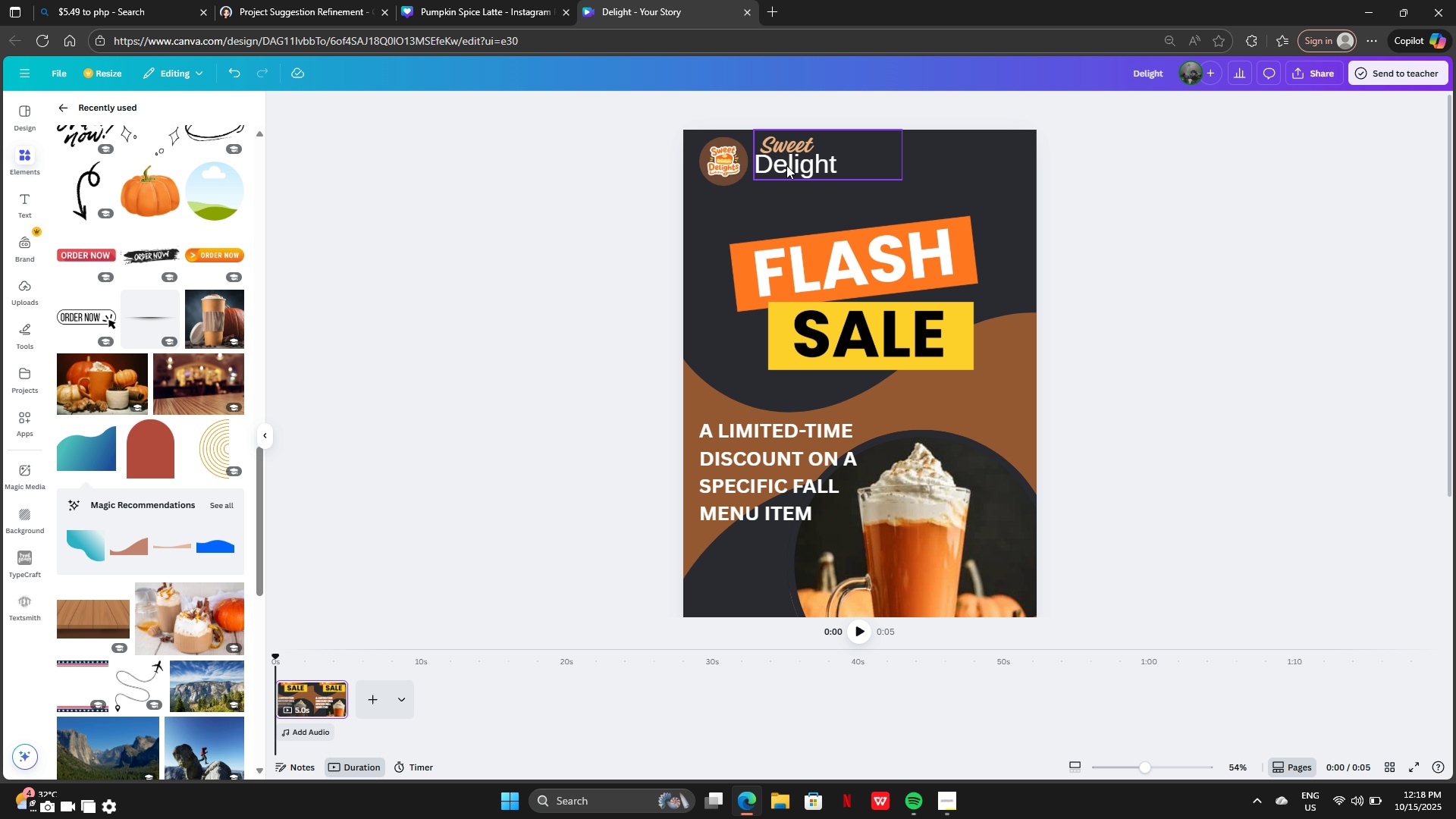 
left_click_drag(start_coordinate=[789, 156], to_coordinate=[787, 163])
 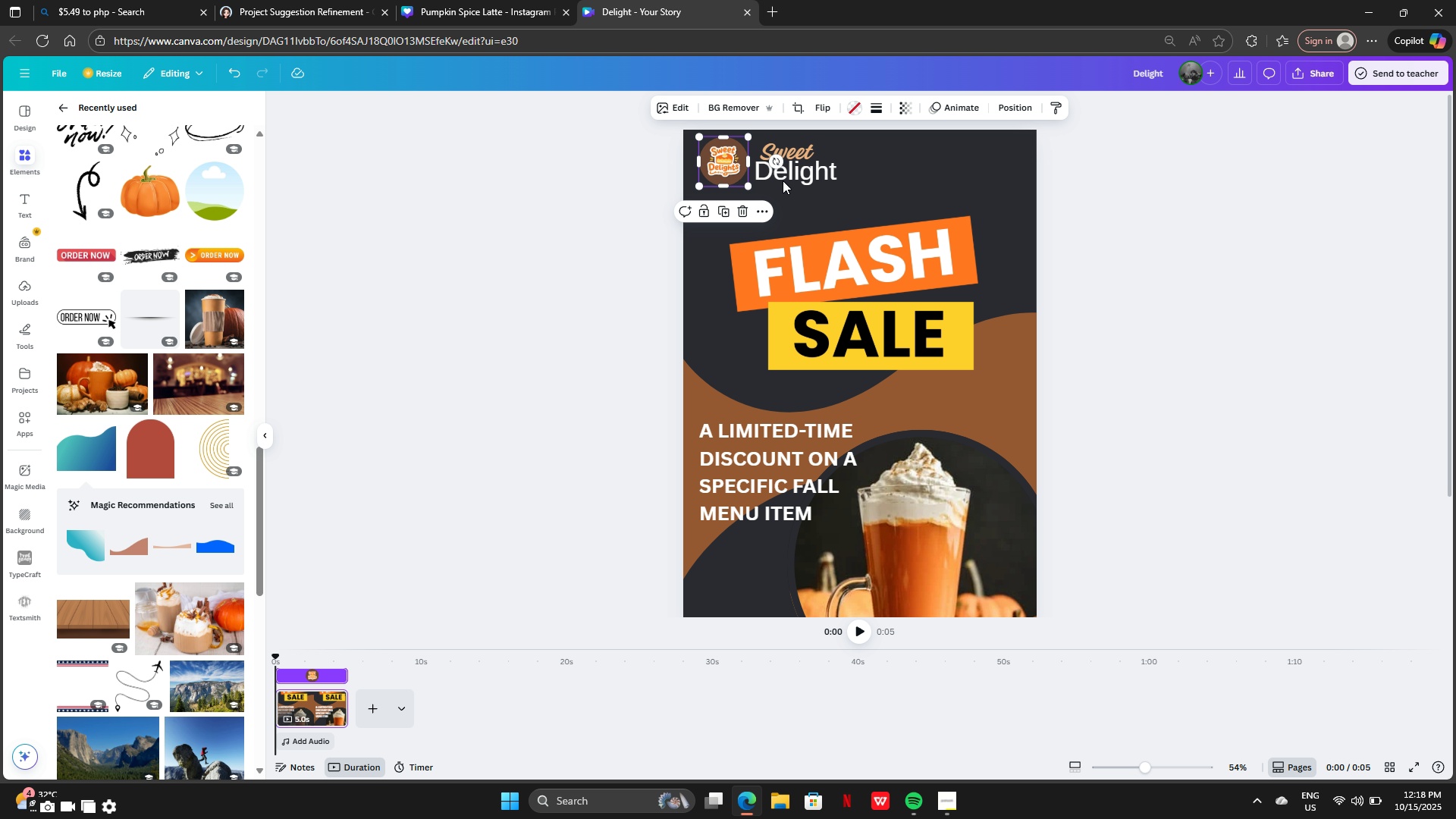 
left_click([1180, 234])
 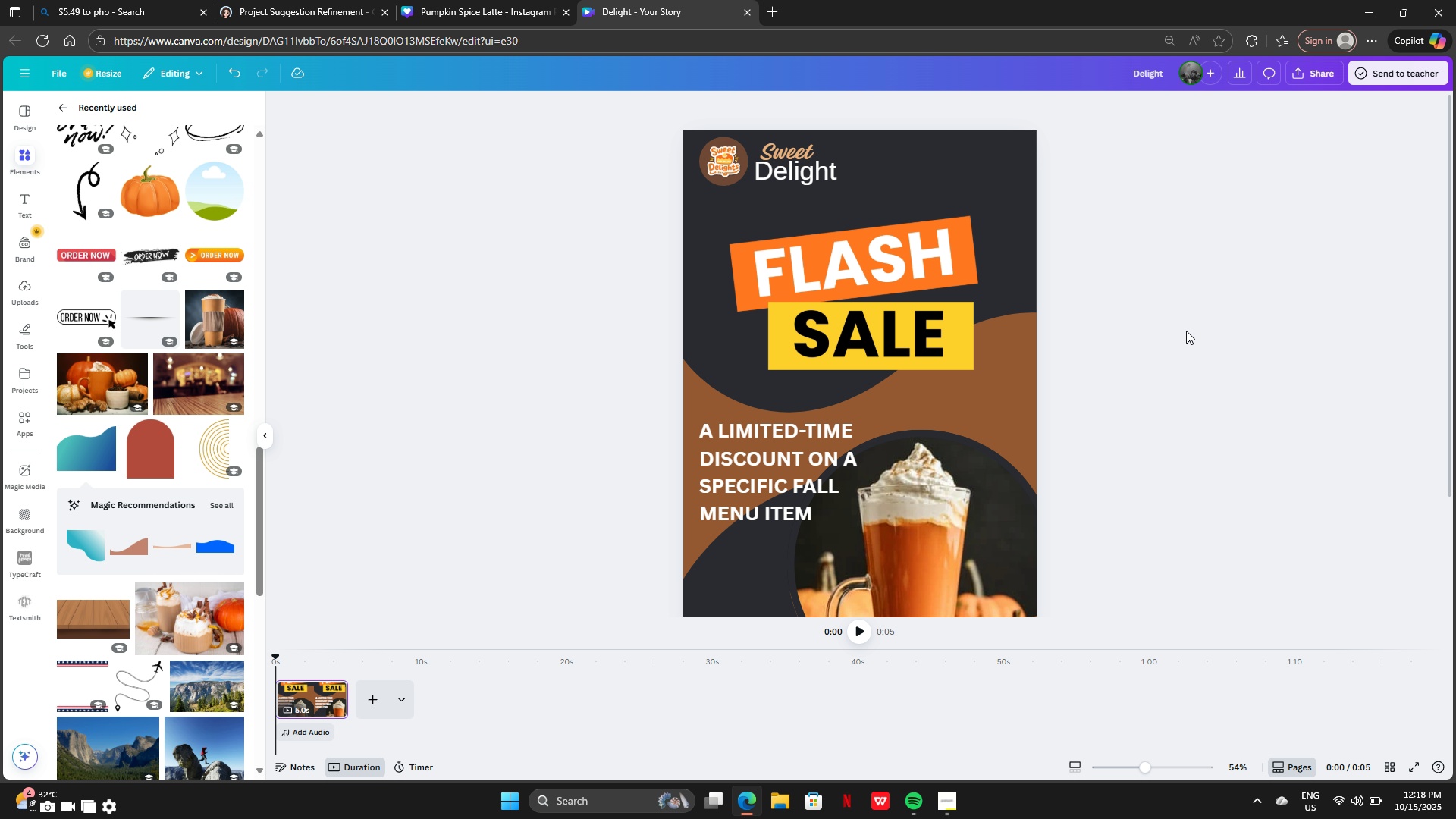 
scroll: coordinate [1186, 333], scroll_direction: down, amount: 7.0
 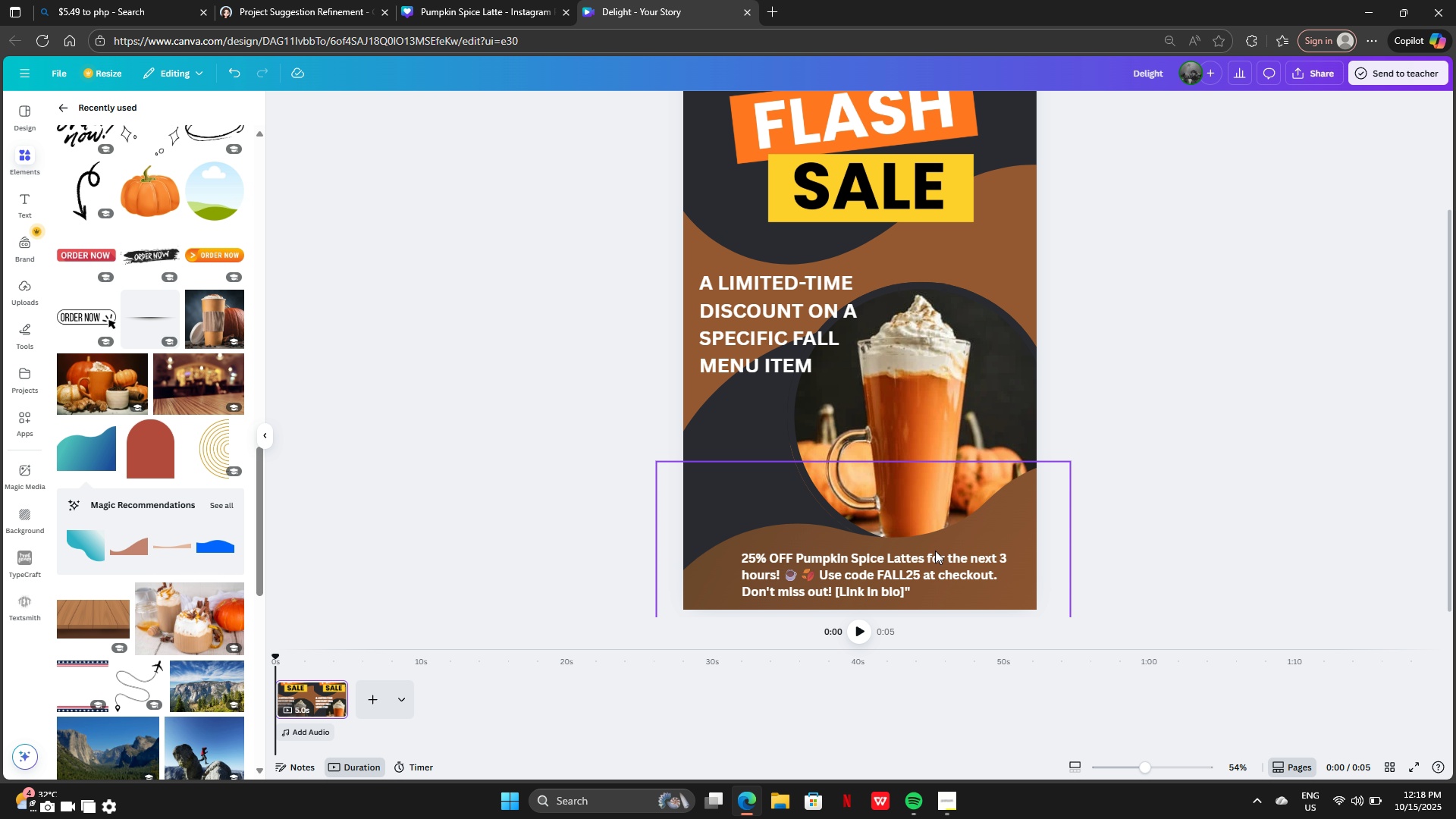 
left_click_drag(start_coordinate=[908, 568], to_coordinate=[922, 563])
 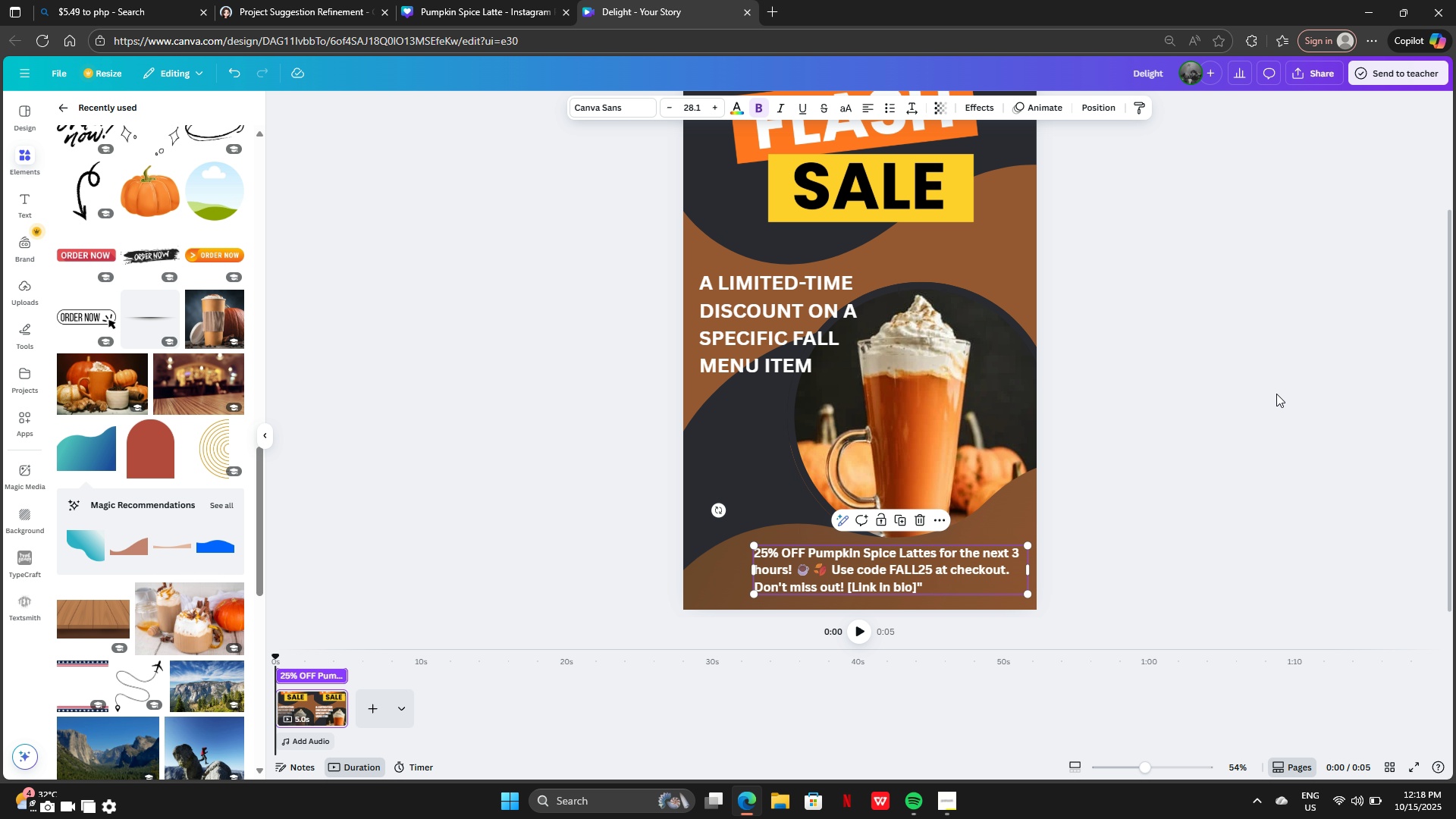 
left_click([1276, 394])
 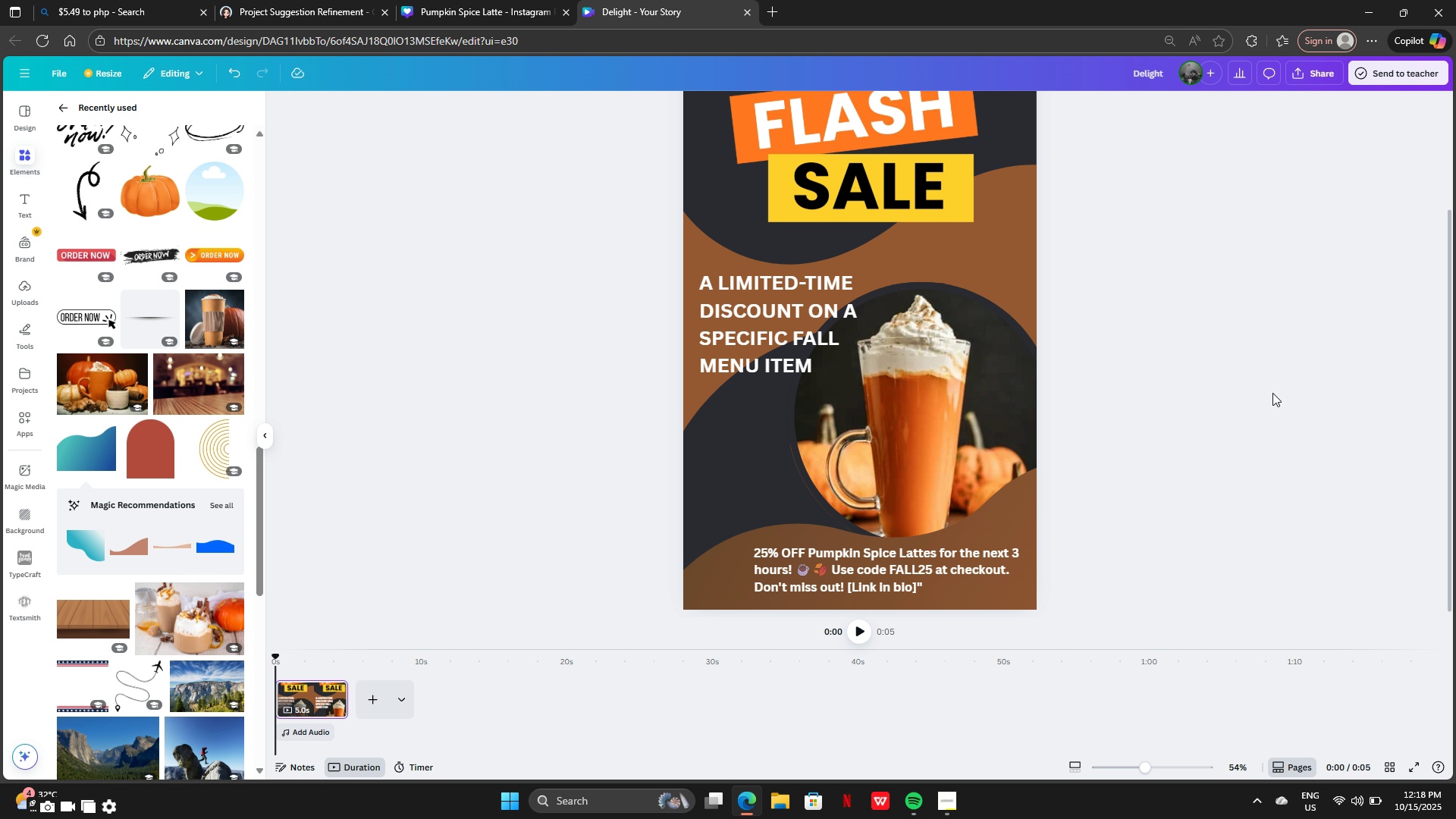 
left_click([1272, 393])
 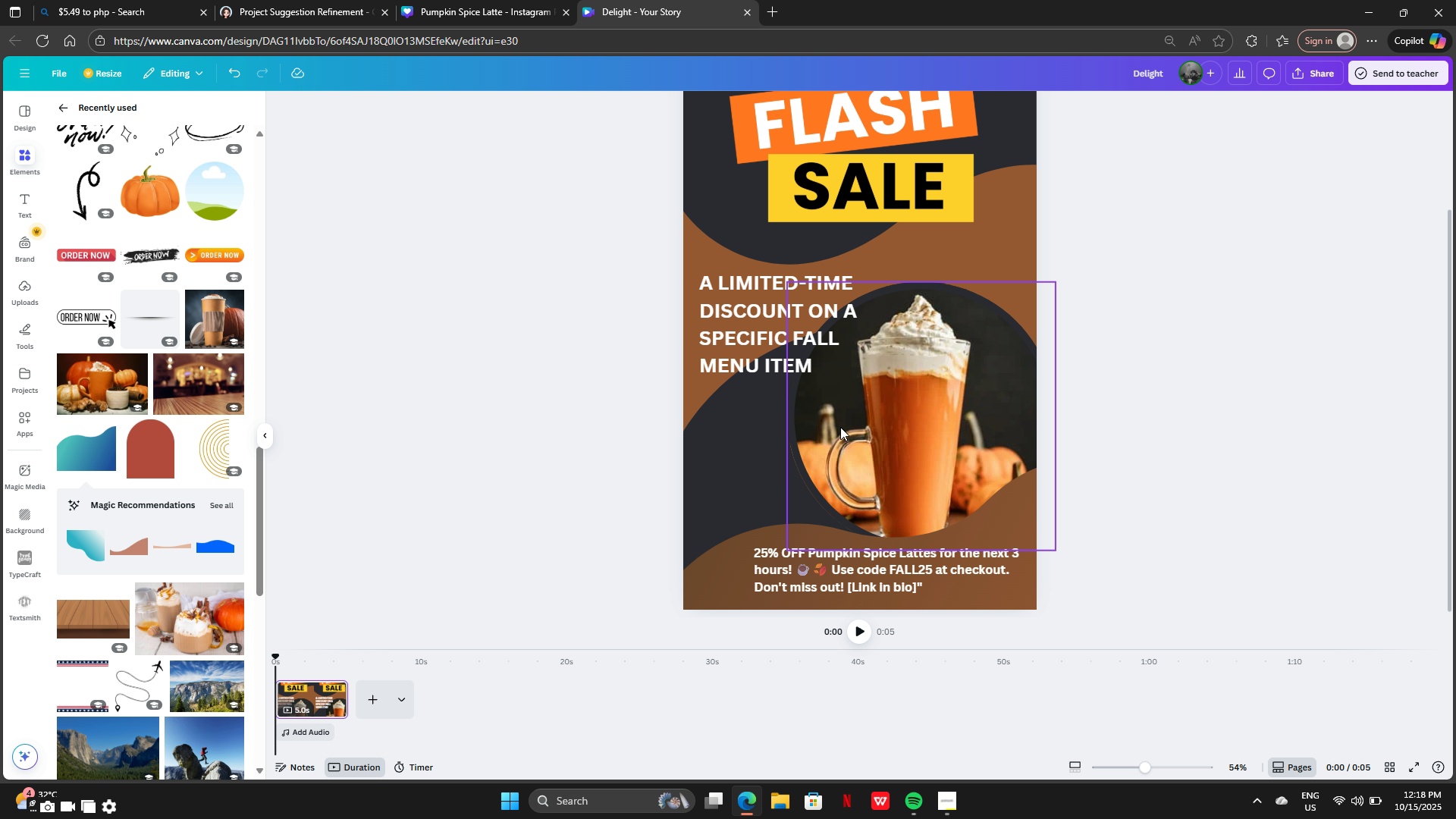 
left_click([840, 427])
 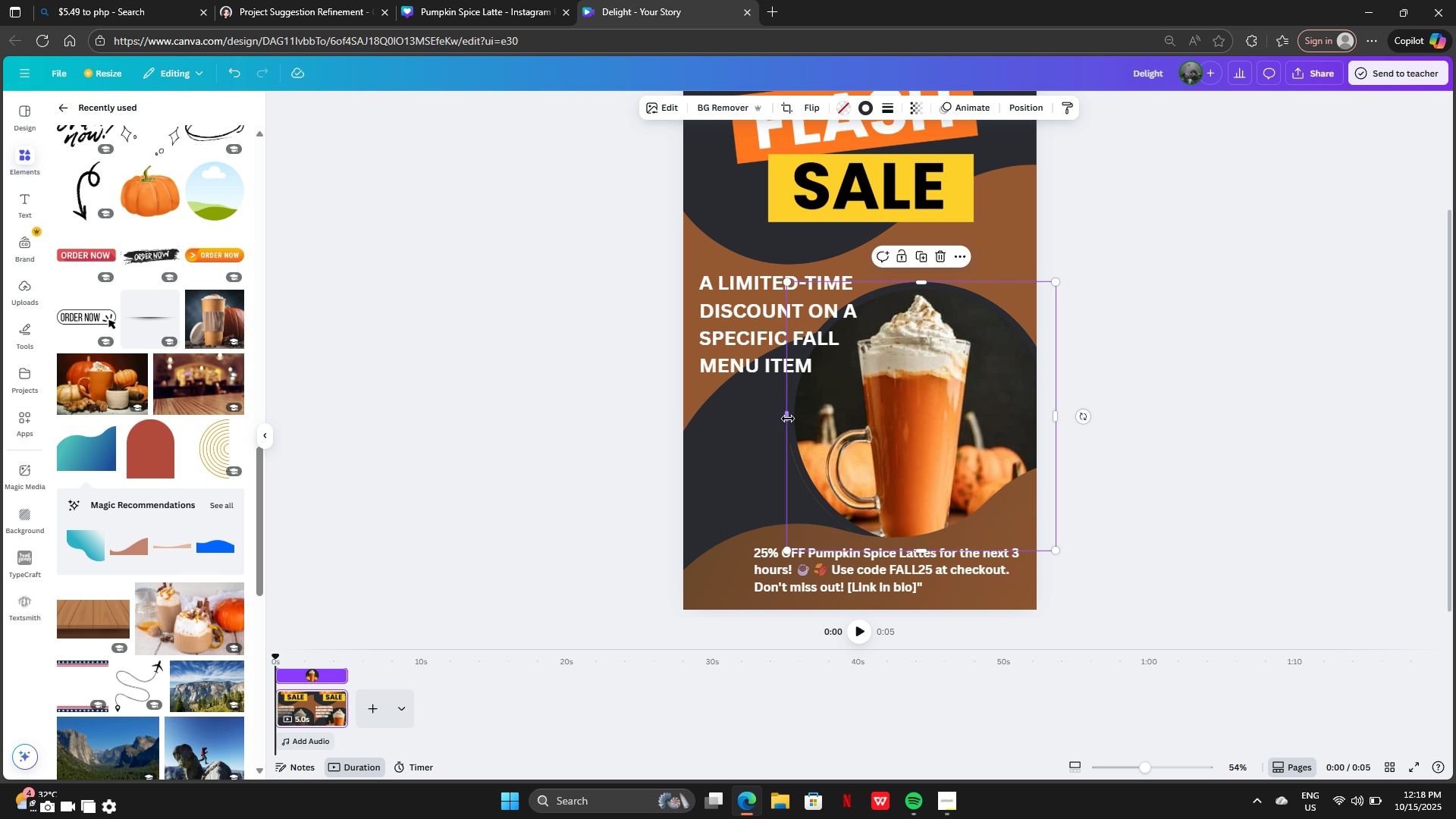 
left_click_drag(start_coordinate=[786, 418], to_coordinate=[780, 422])
 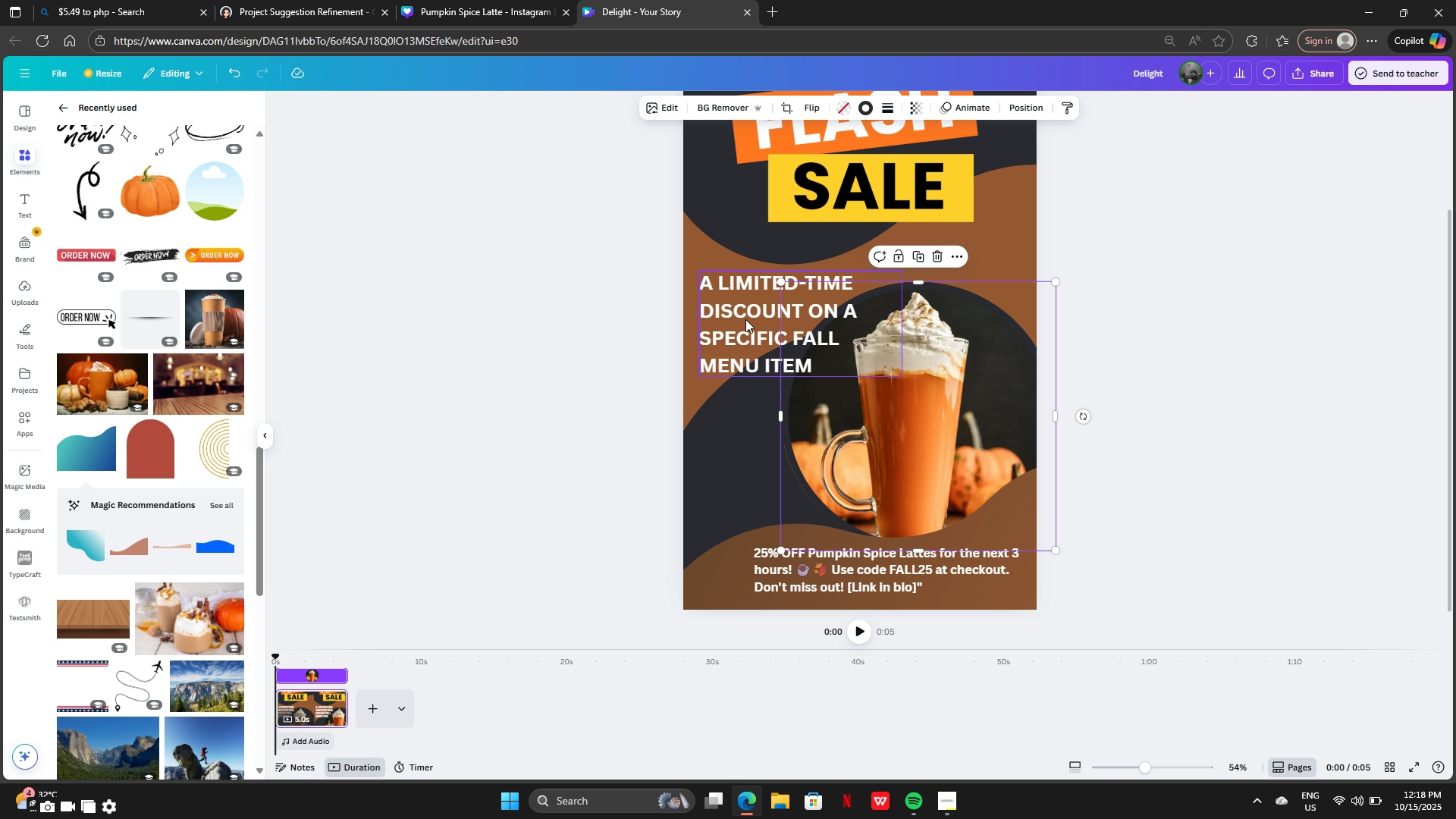 
left_click([745, 319])
 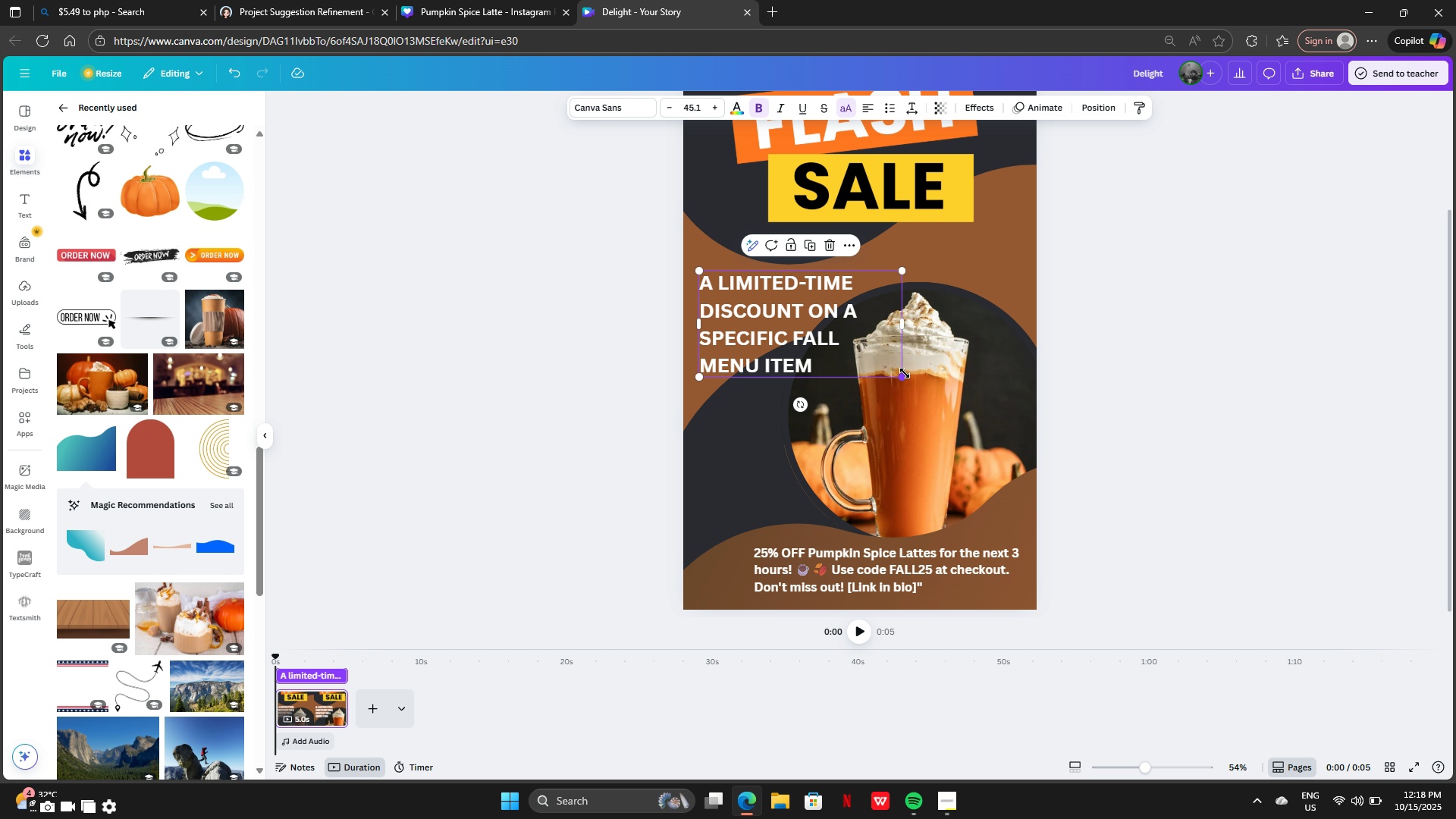 
left_click_drag(start_coordinate=[905, 372], to_coordinate=[908, 360])
 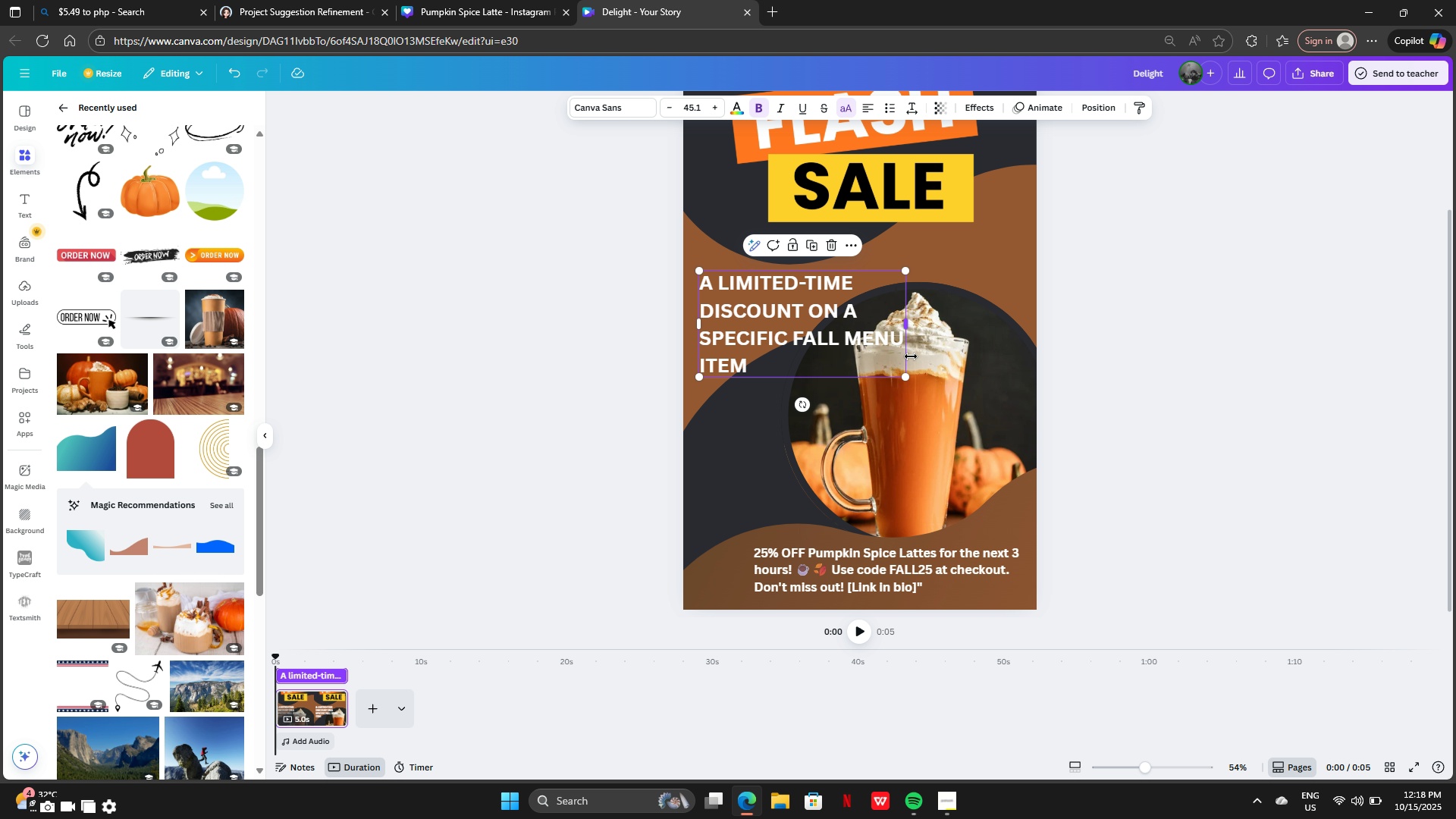 
left_click_drag(start_coordinate=[909, 323], to_coordinate=[880, 311])
 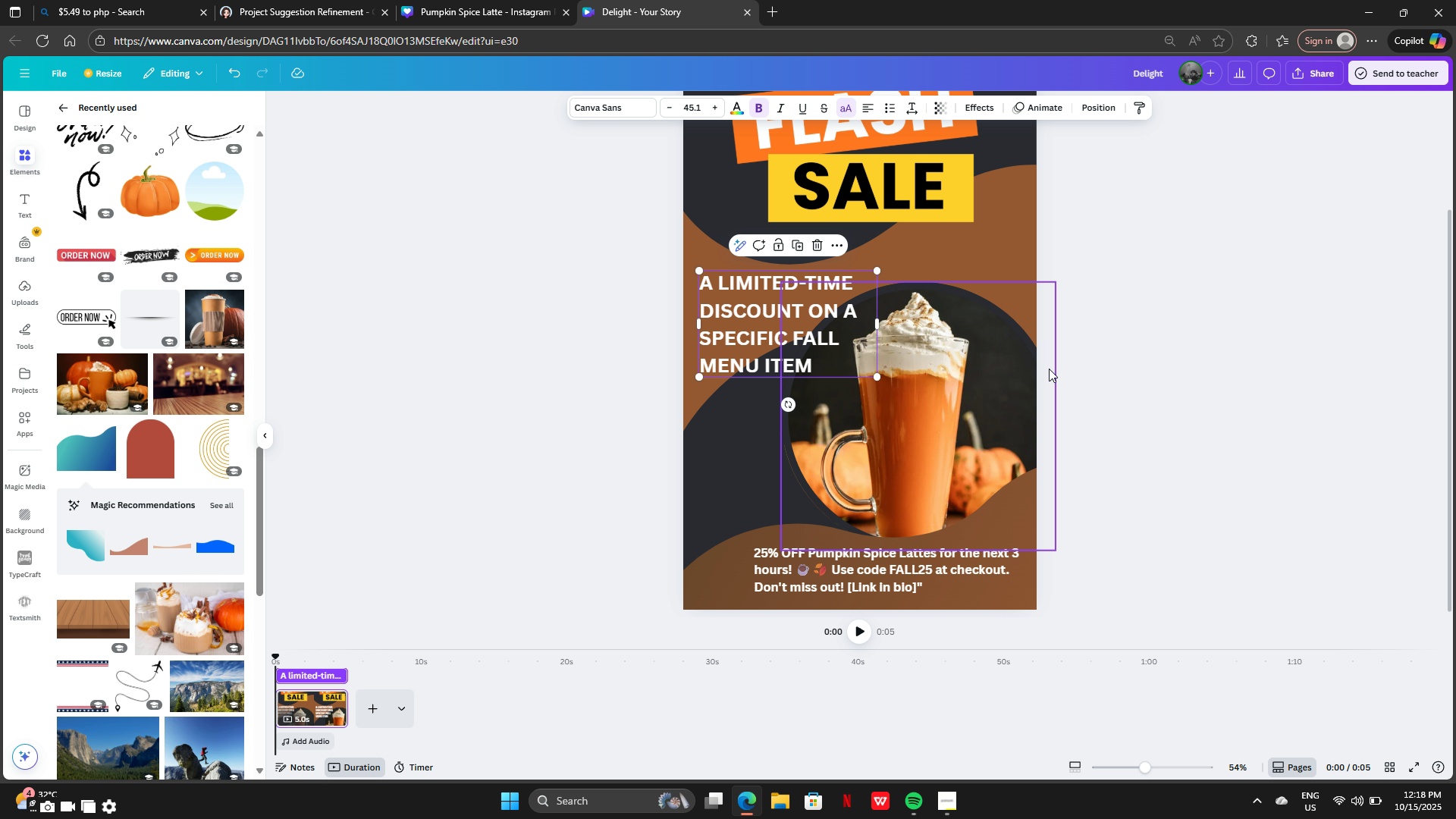 
left_click([1214, 367])
 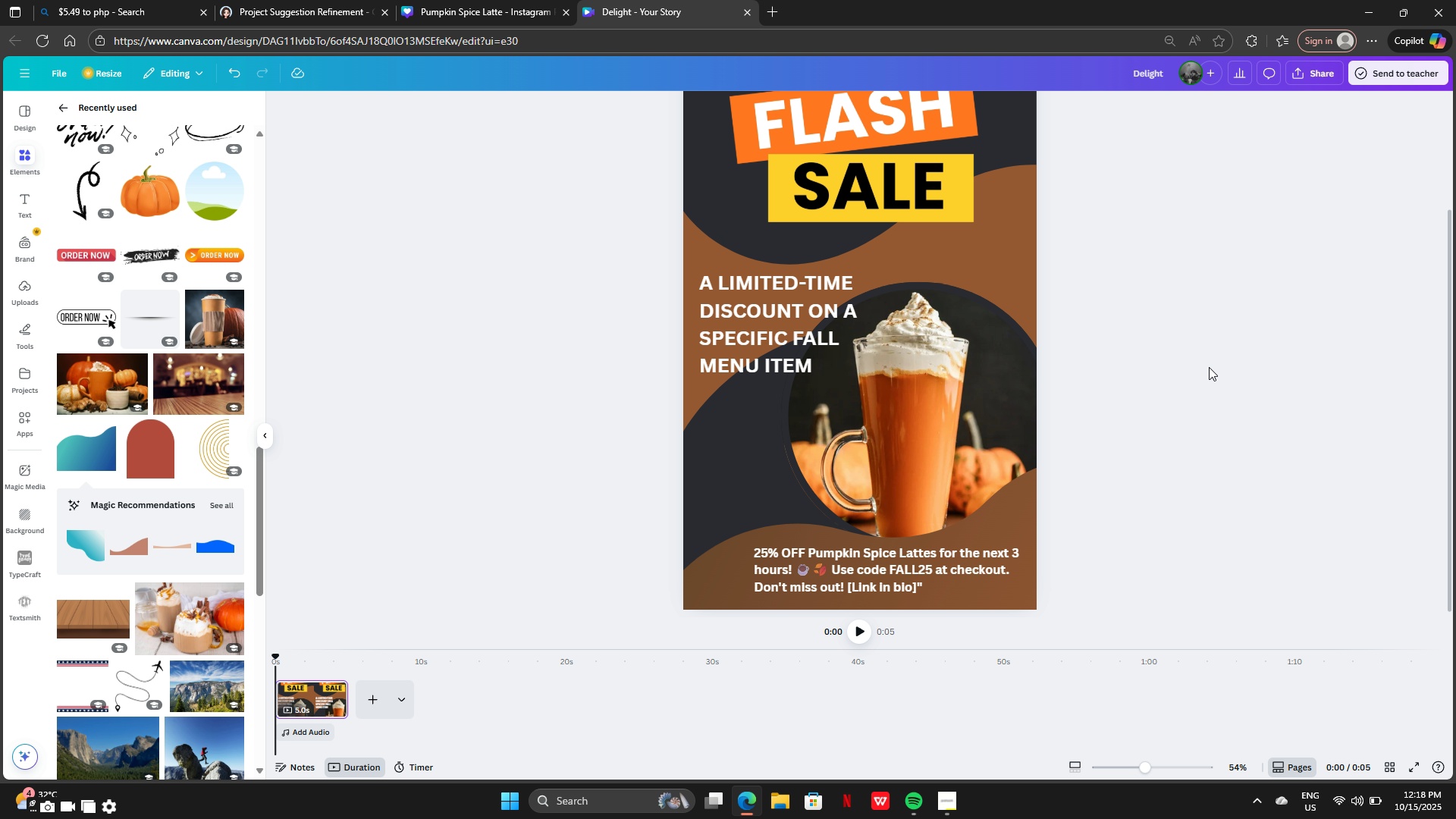 
scroll: coordinate [1207, 367], scroll_direction: up, amount: 1.0
 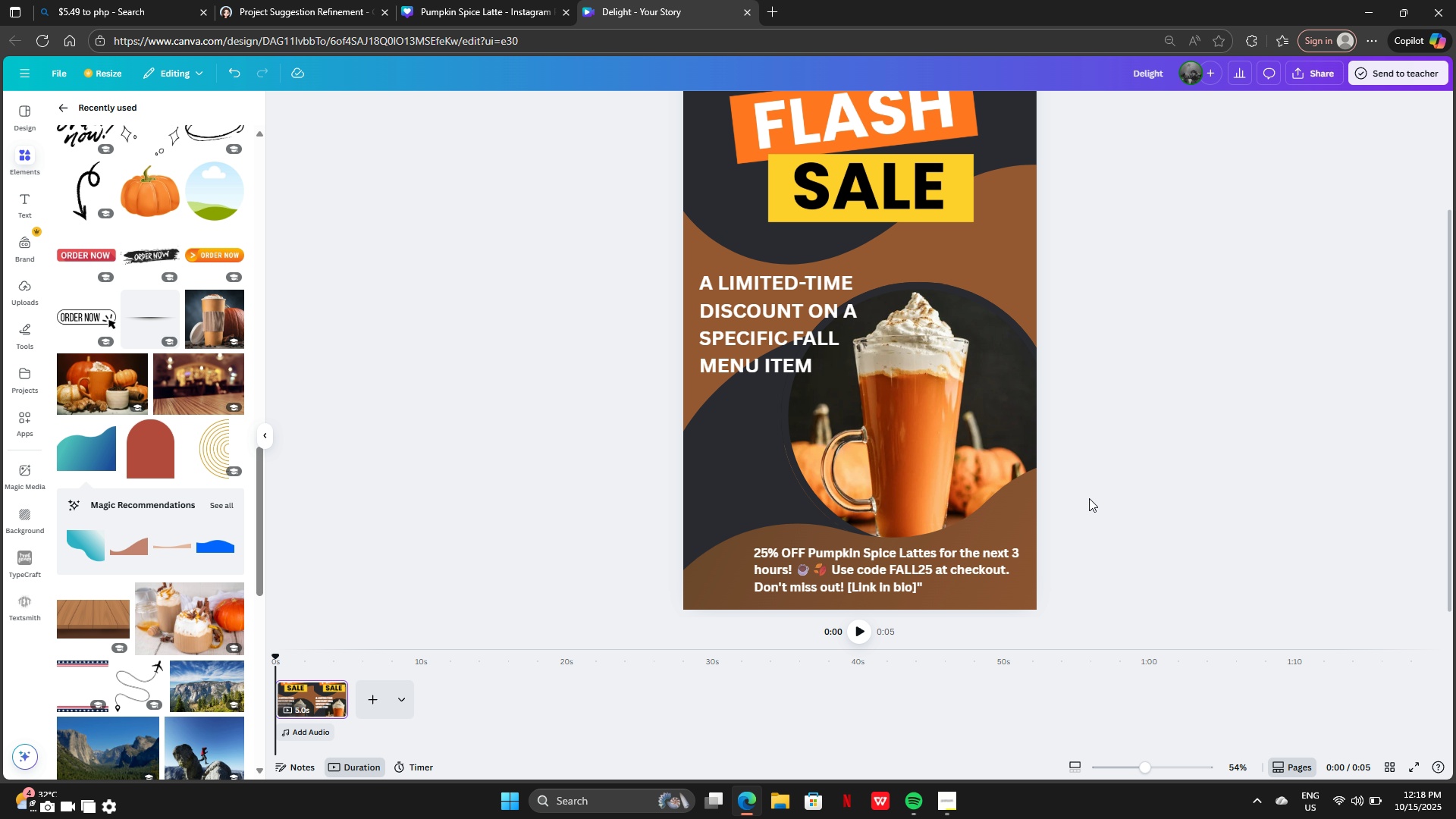 
left_click([860, 635])
 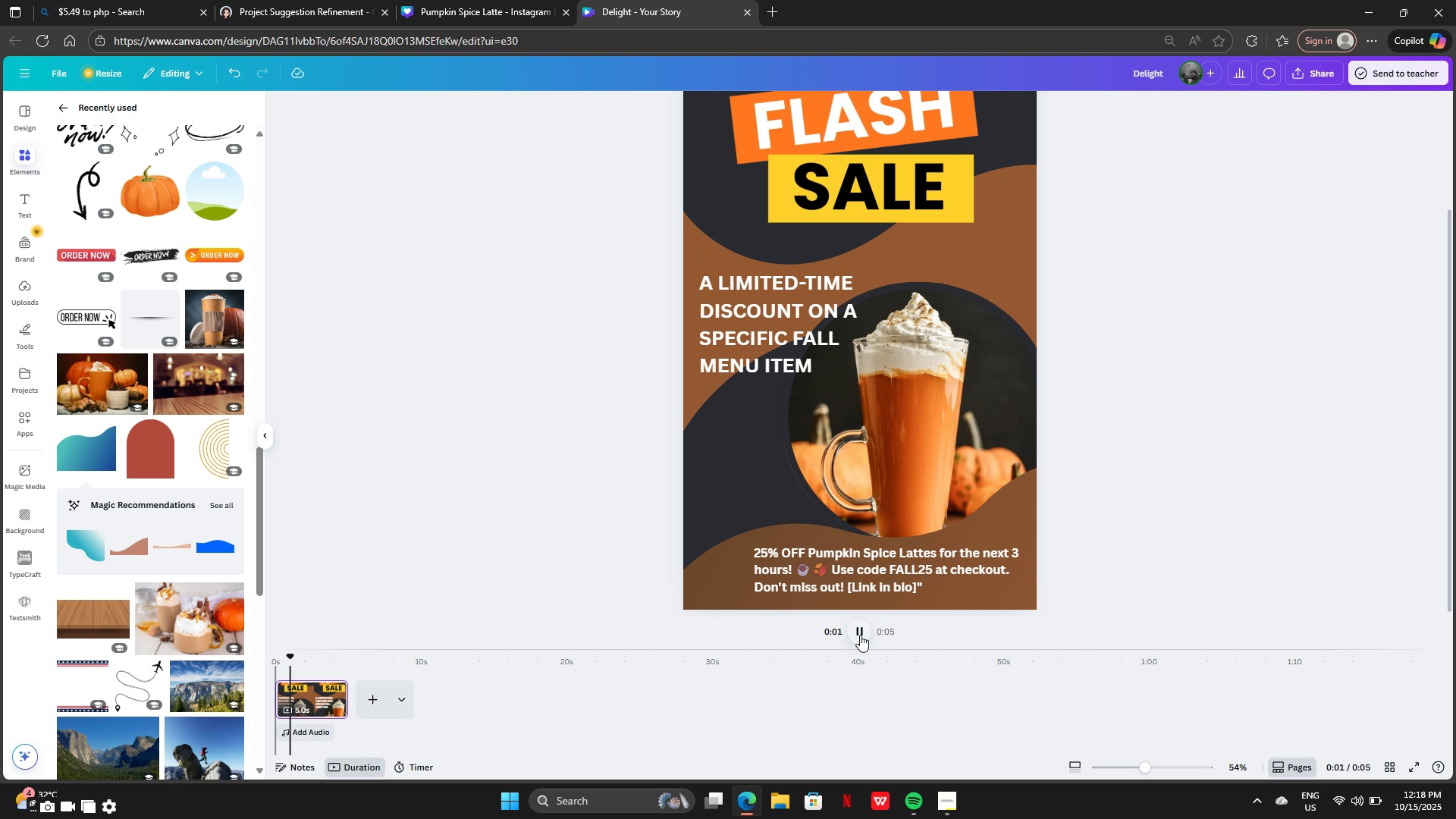 
left_click([861, 635])
 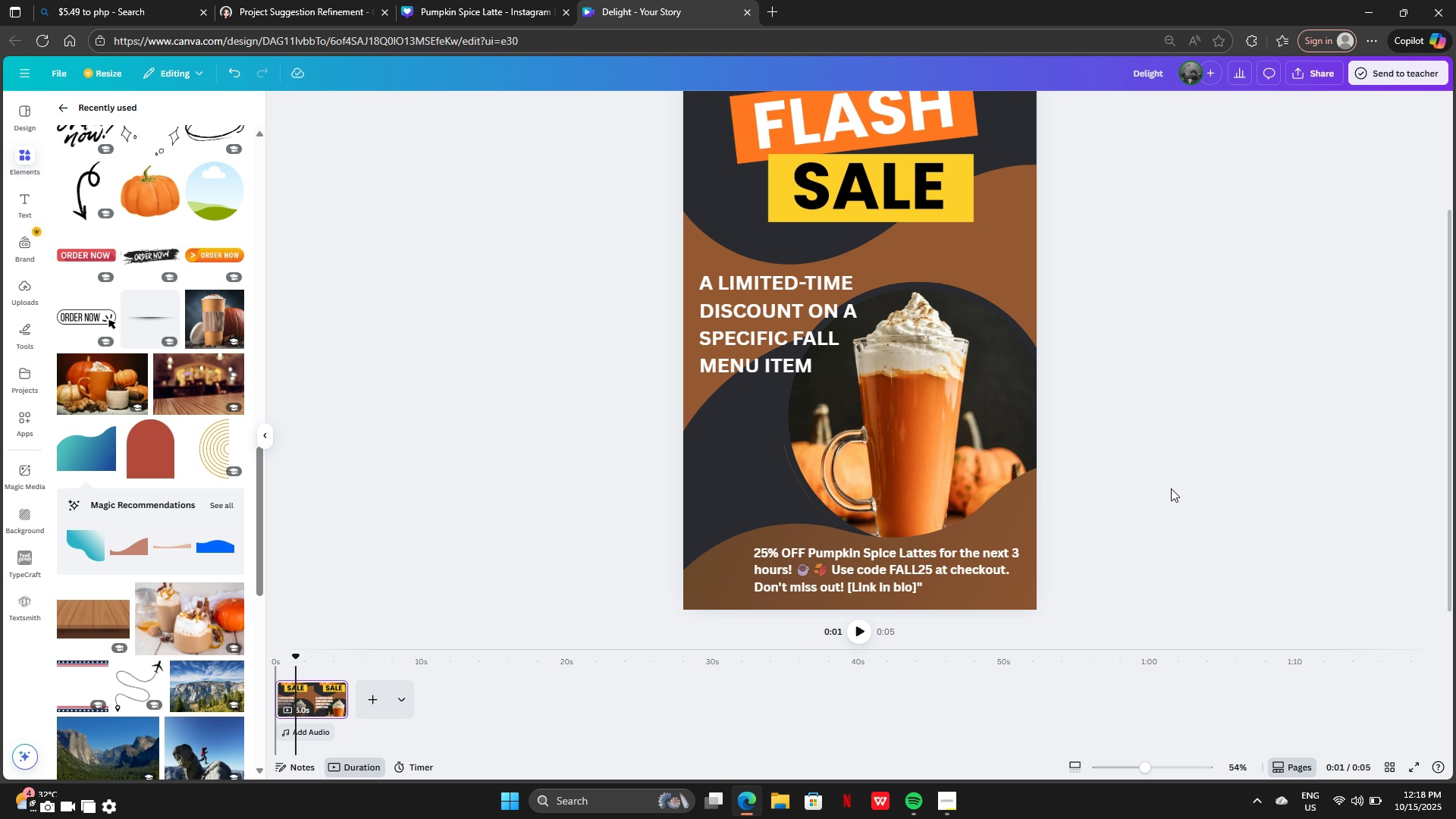 
double_click([1171, 488])
 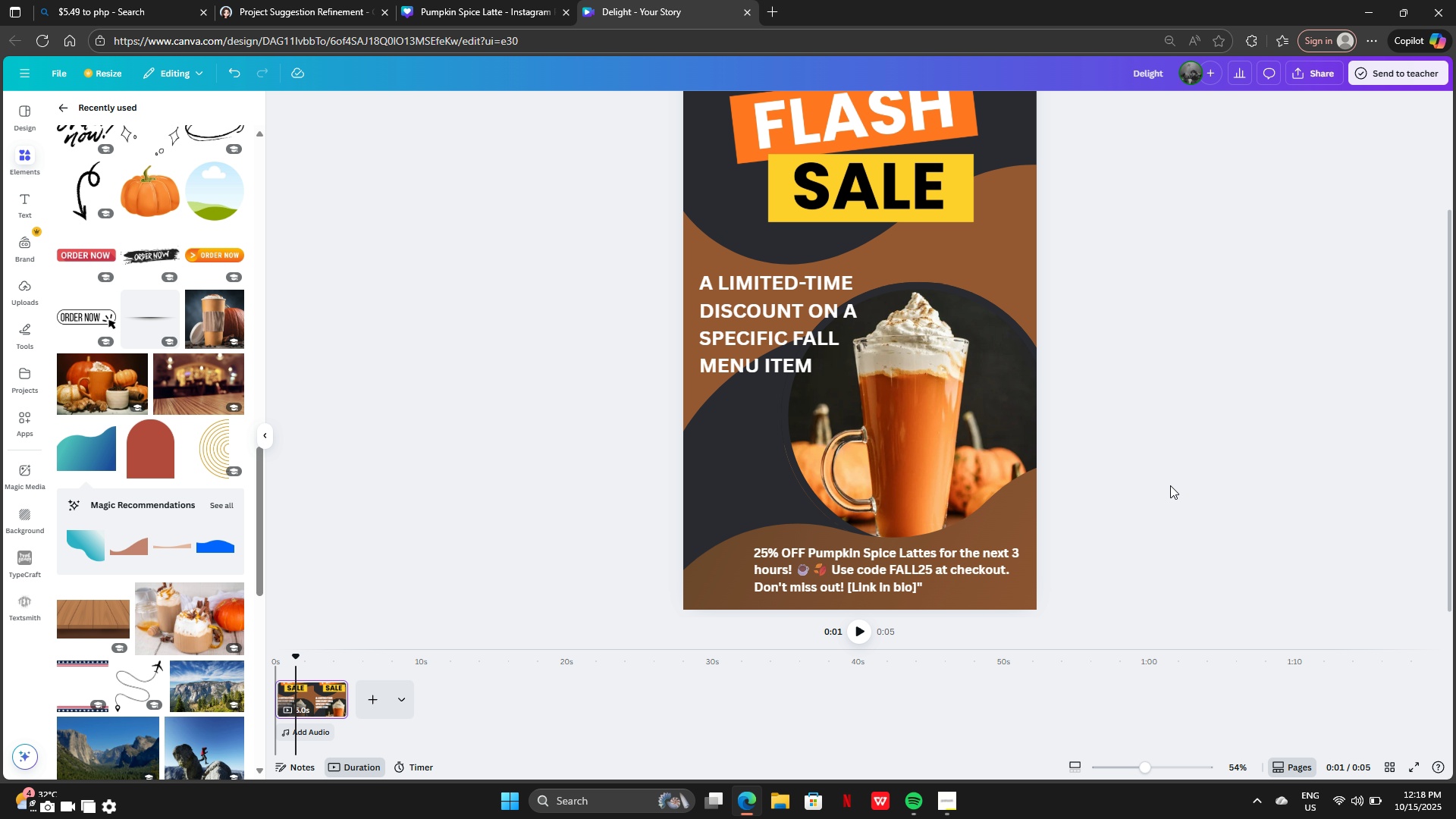 
scroll: coordinate [1159, 479], scroll_direction: up, amount: 4.0
 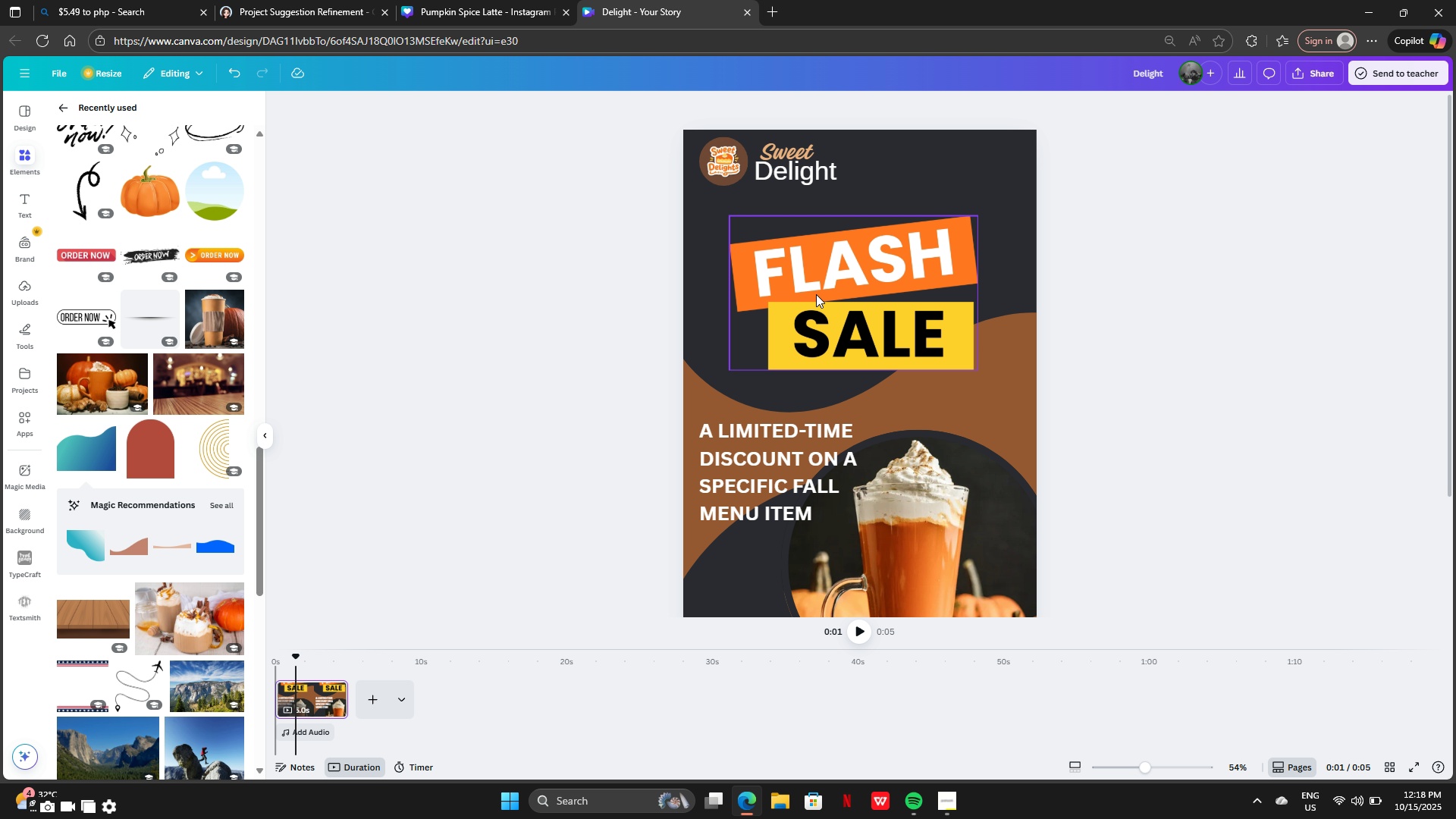 
left_click([816, 294])
 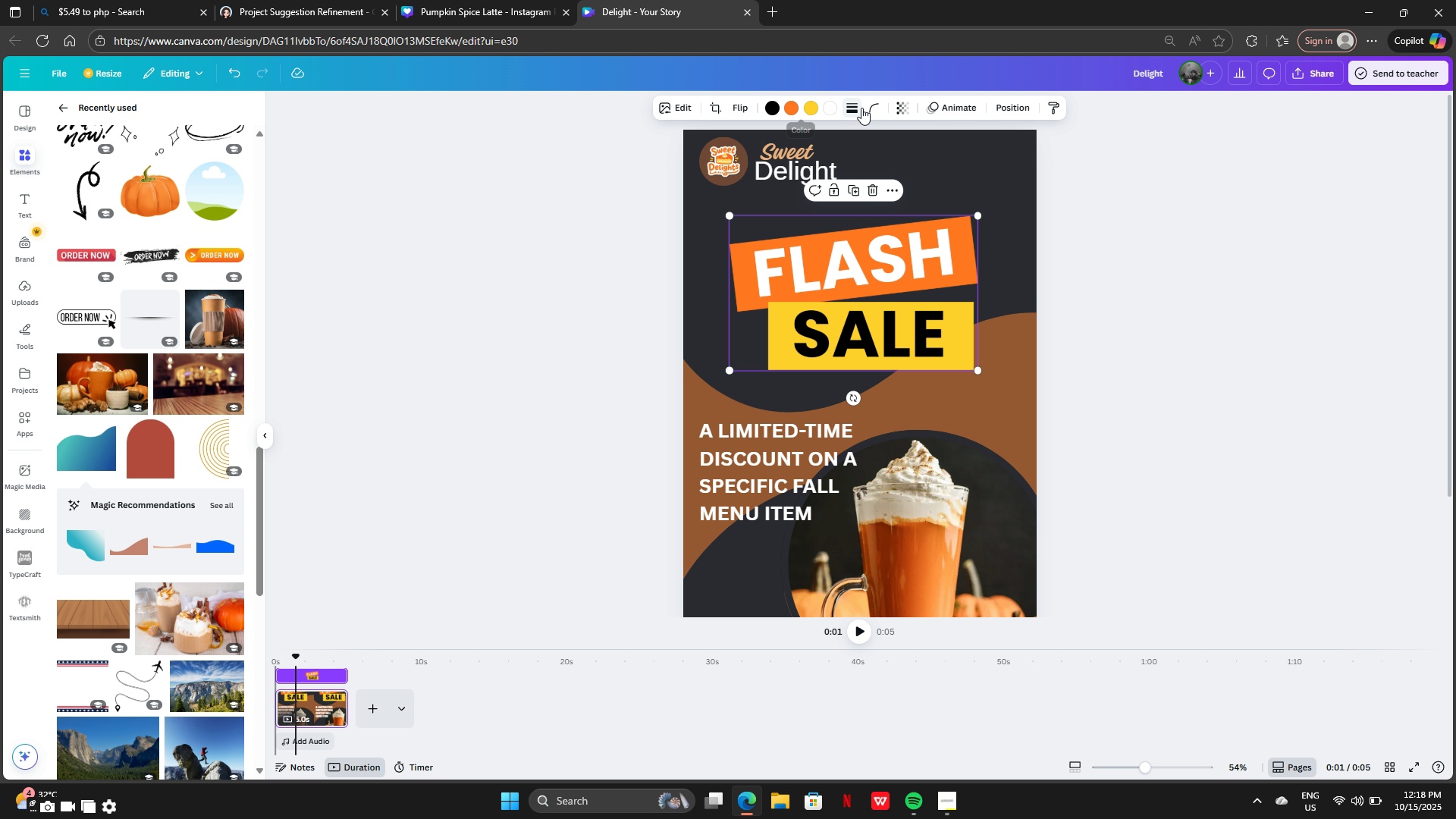 
left_click([962, 103])
 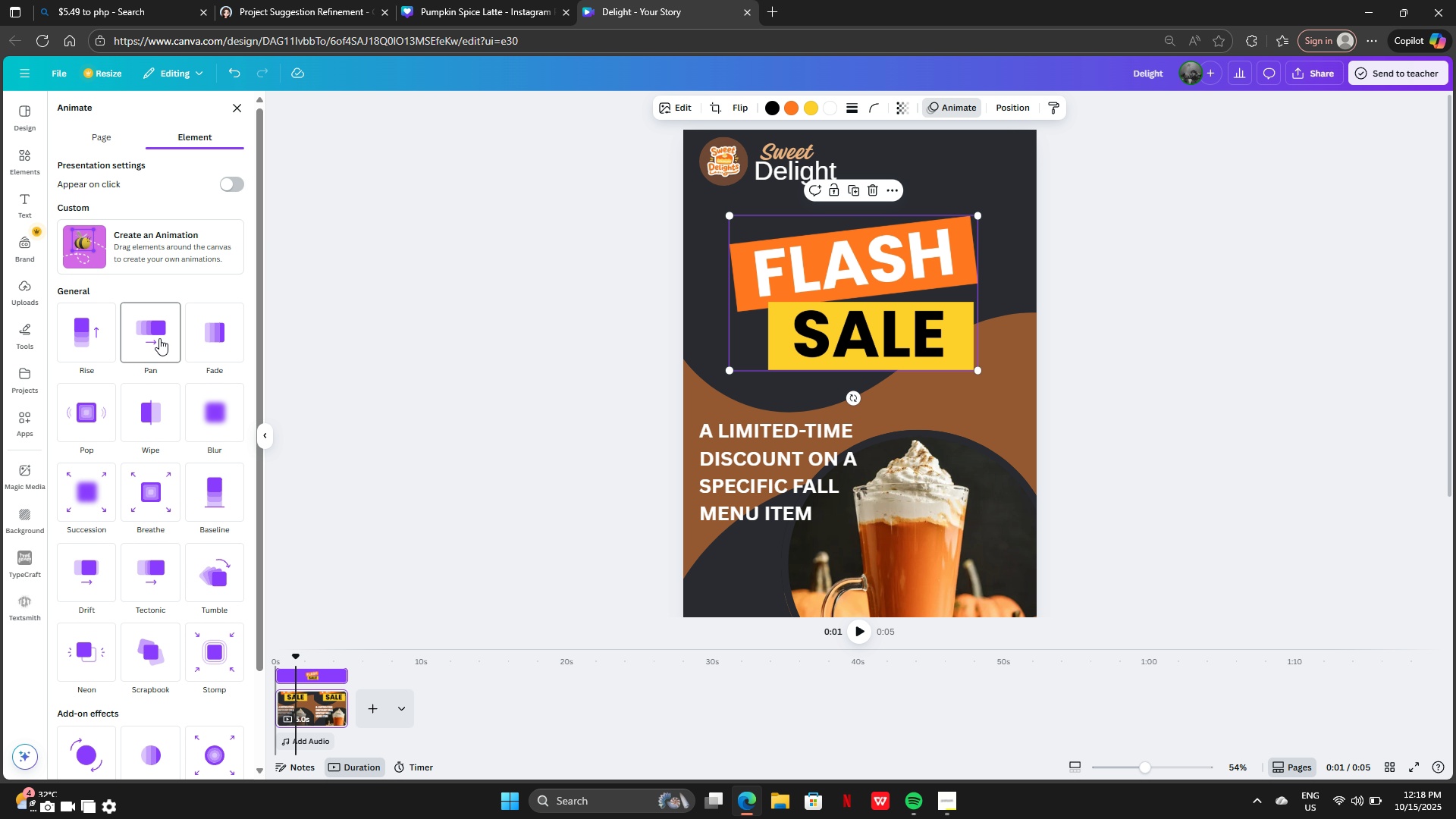 
left_click([156, 331])
 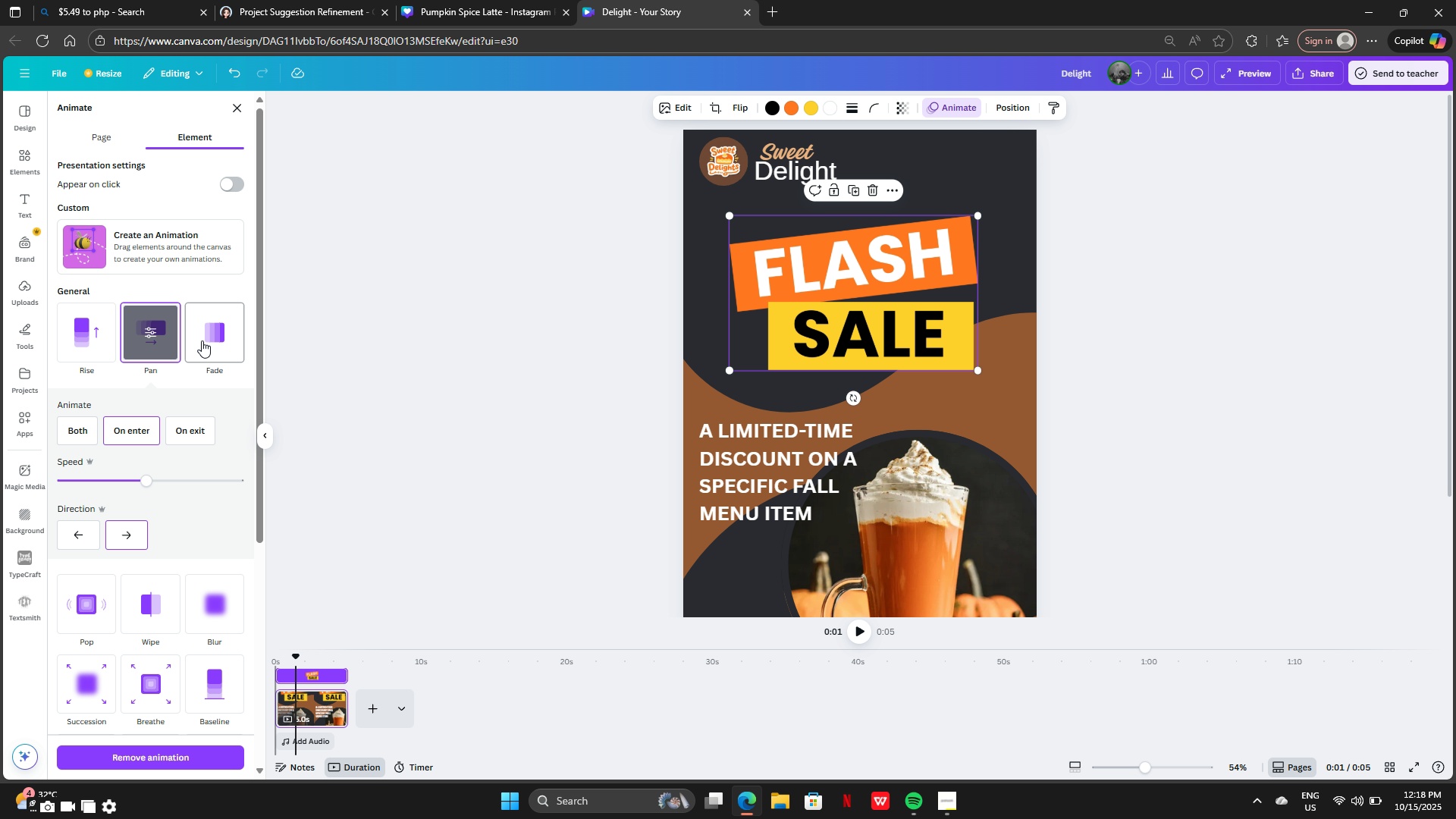 
left_click([202, 340])
 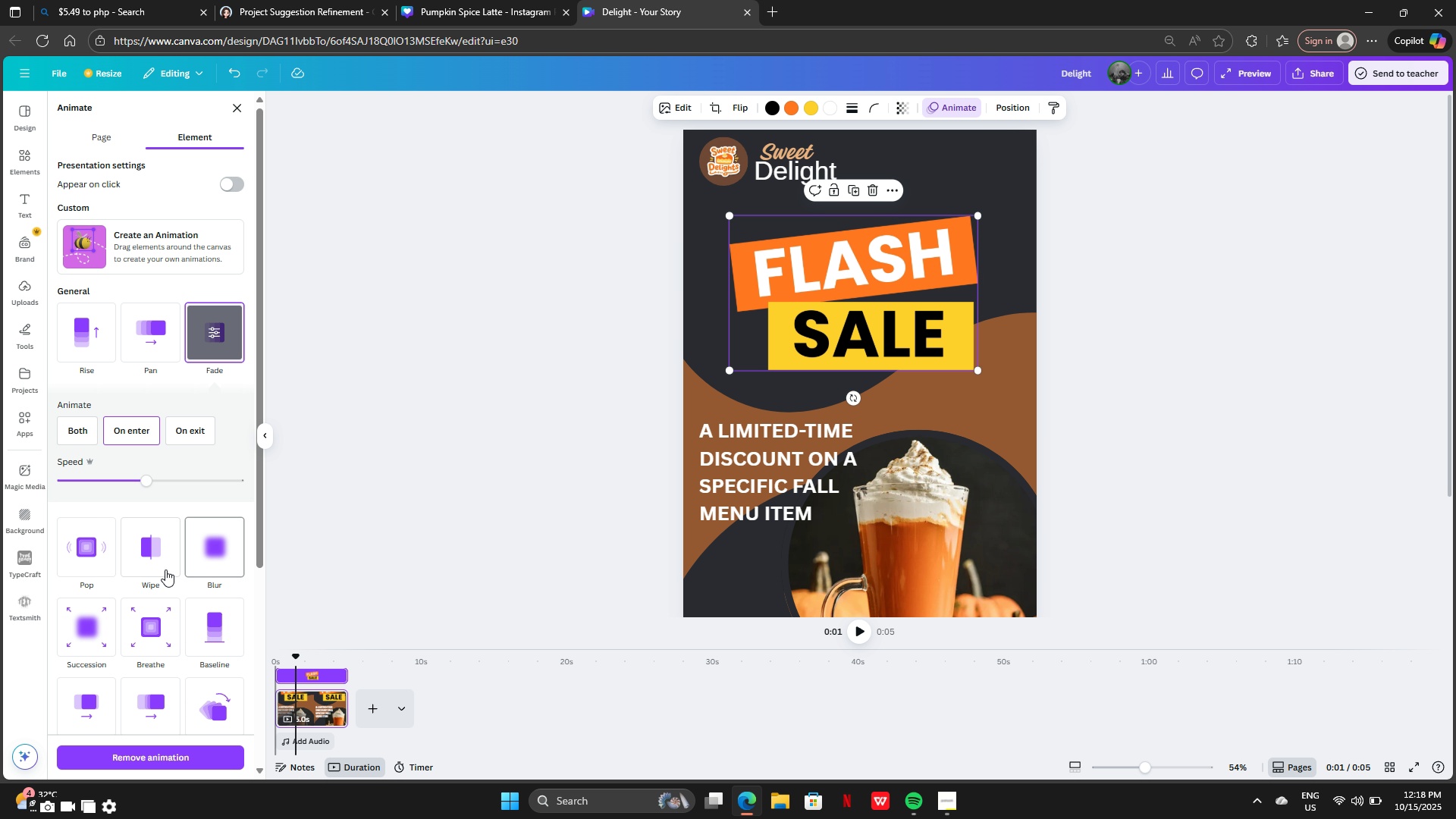 
left_click([160, 565])
 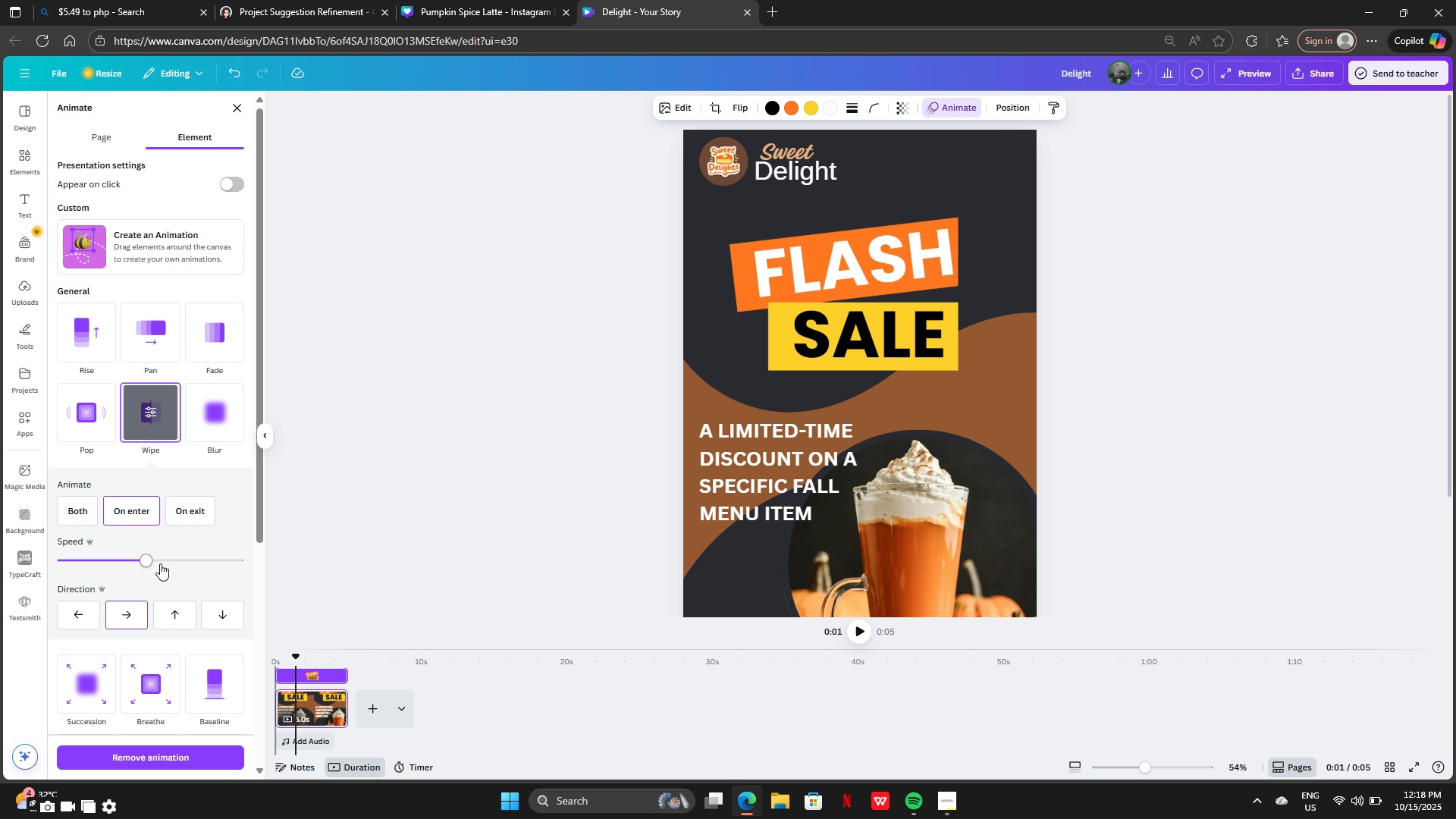 
scroll: coordinate [160, 563], scroll_direction: down, amount: 4.0
 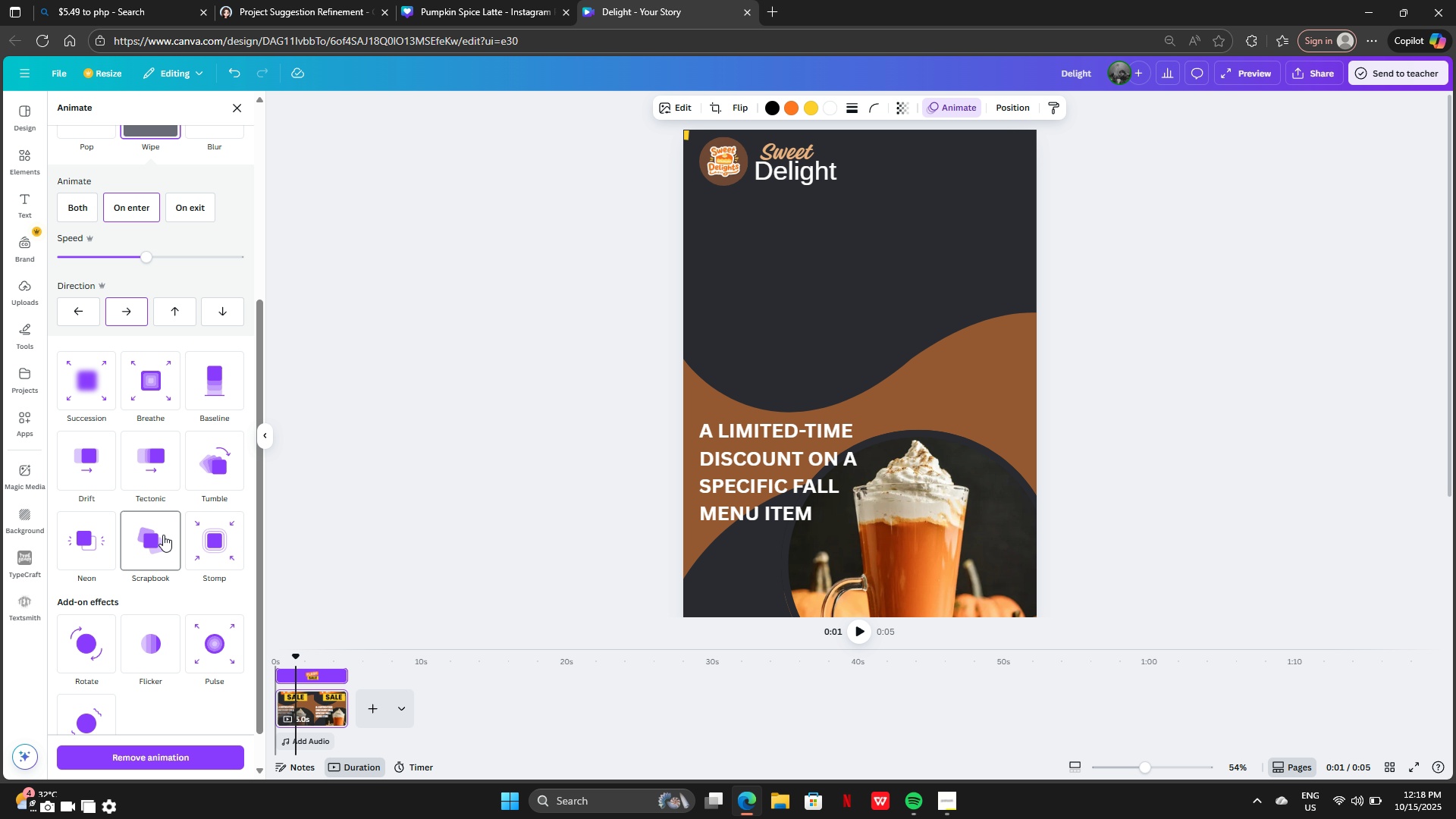 
left_click([163, 535])
 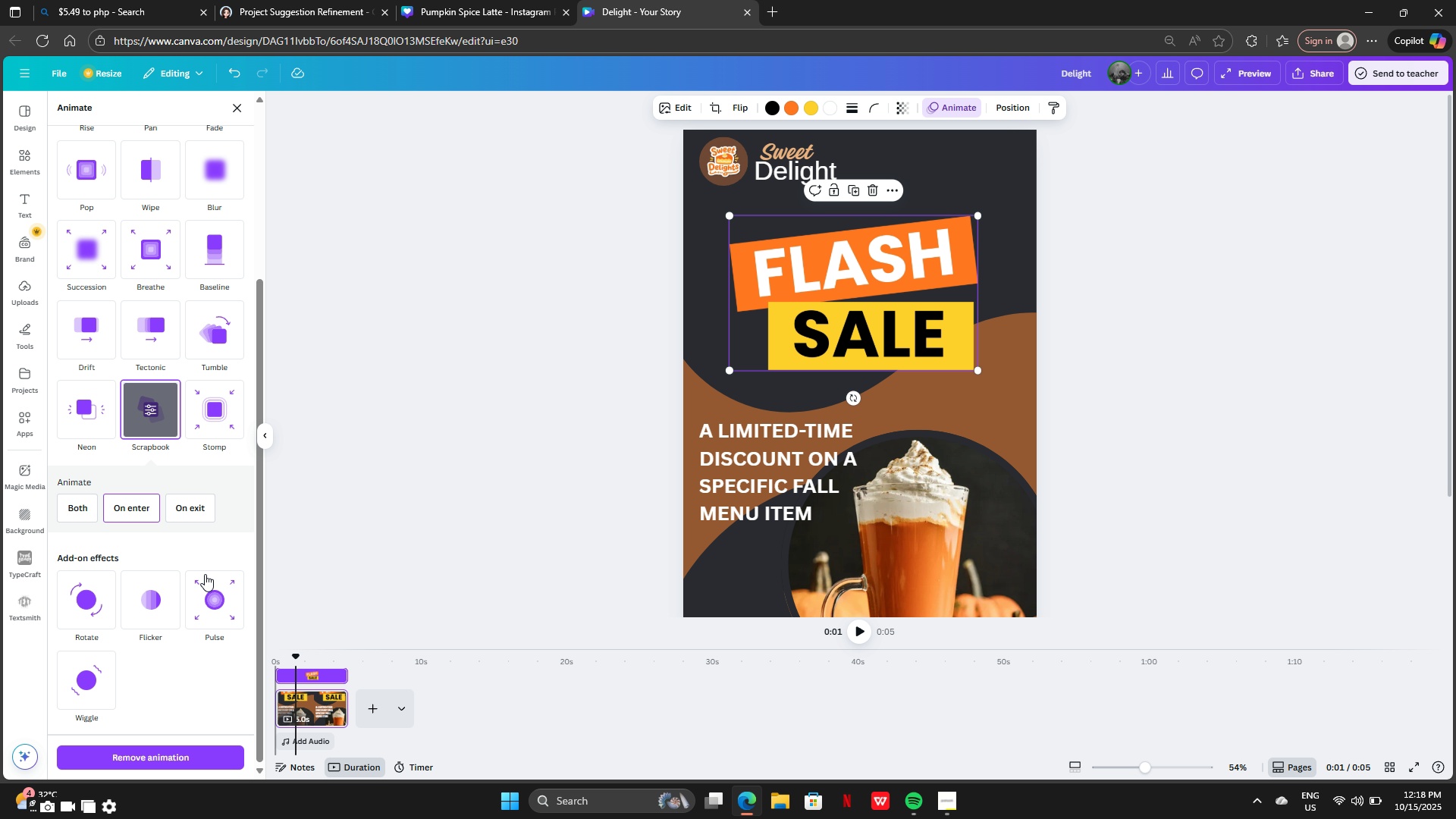 
left_click([210, 597])
 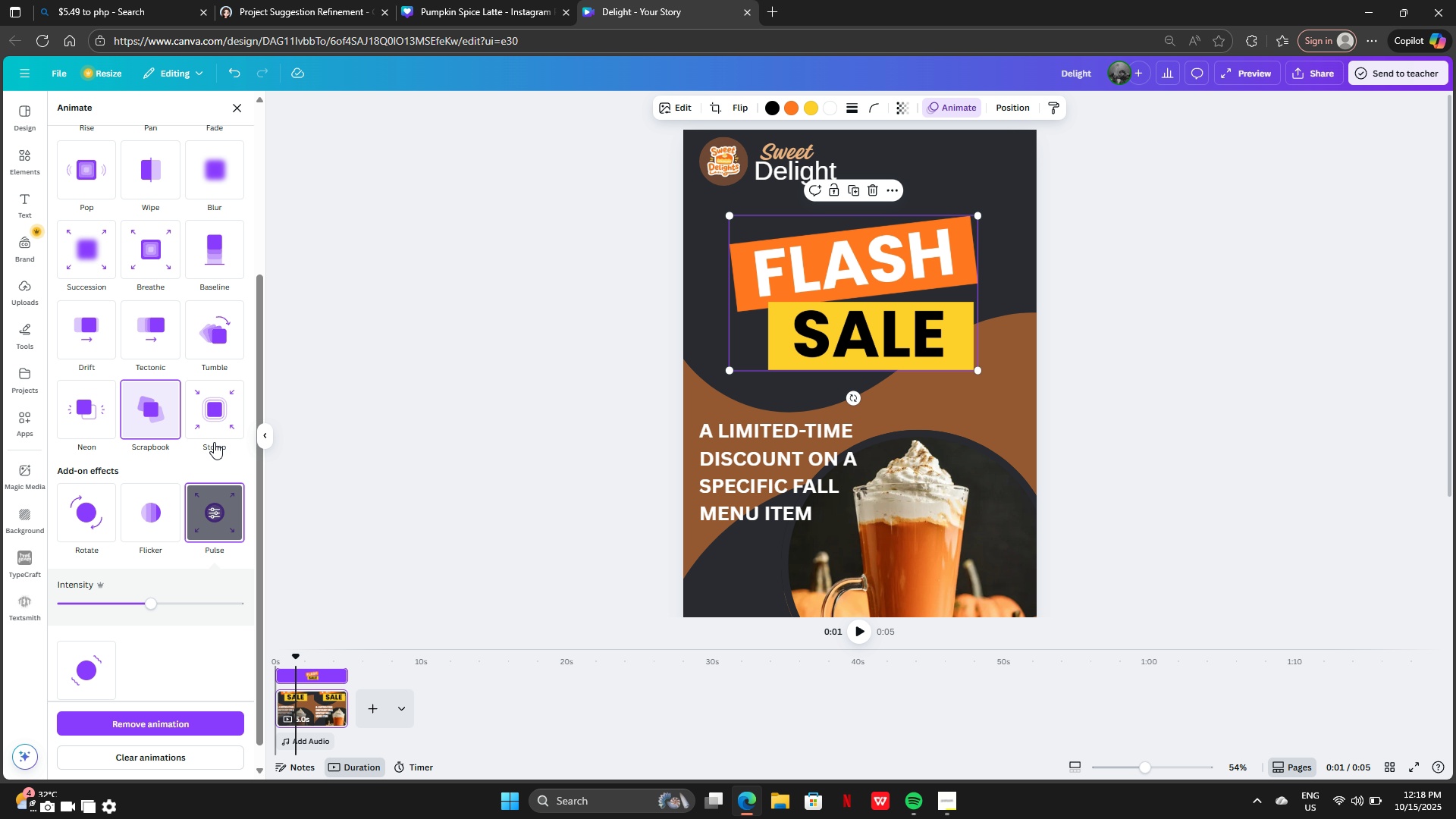 
left_click([215, 407])
 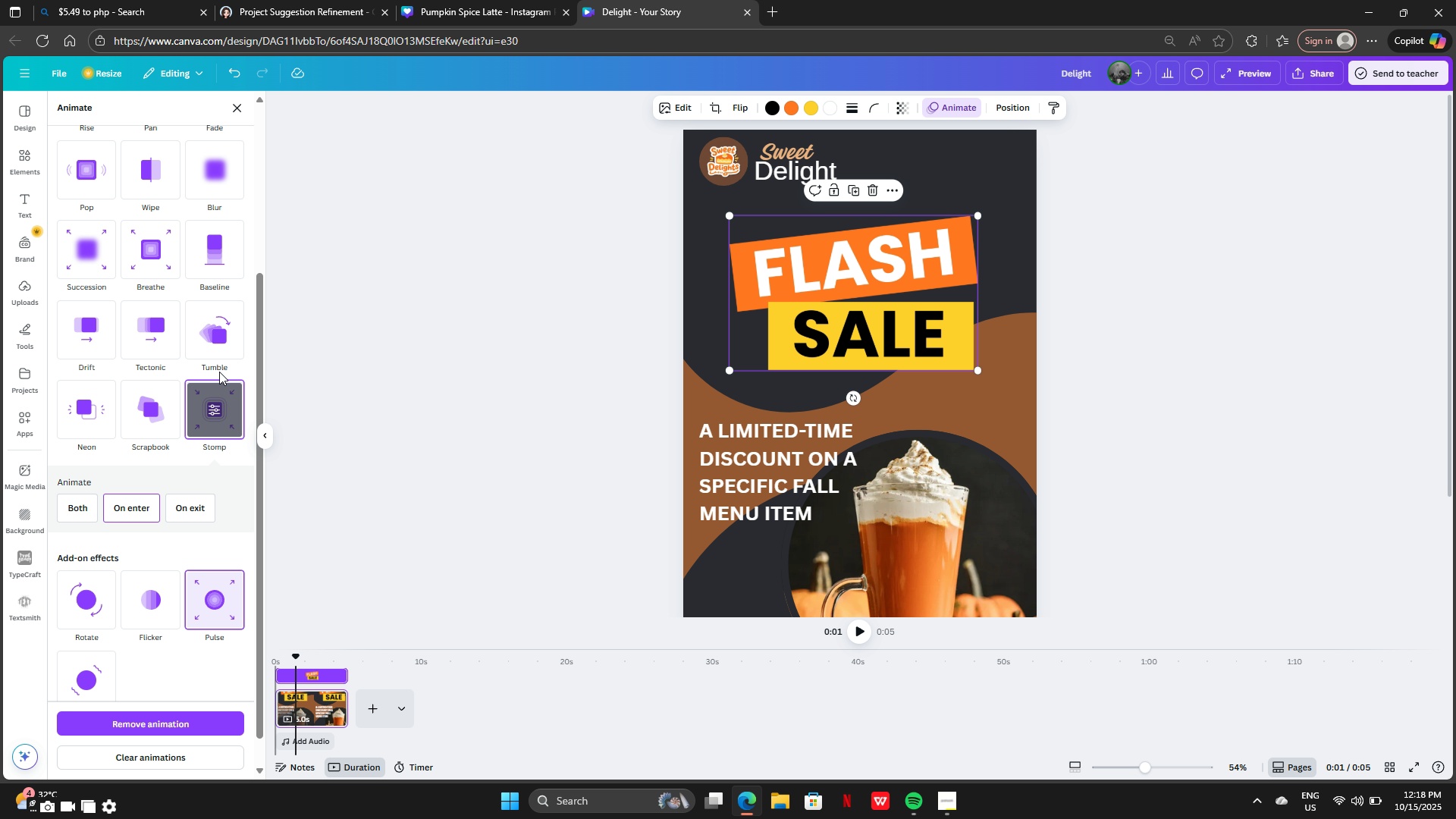 
left_click([221, 352])
 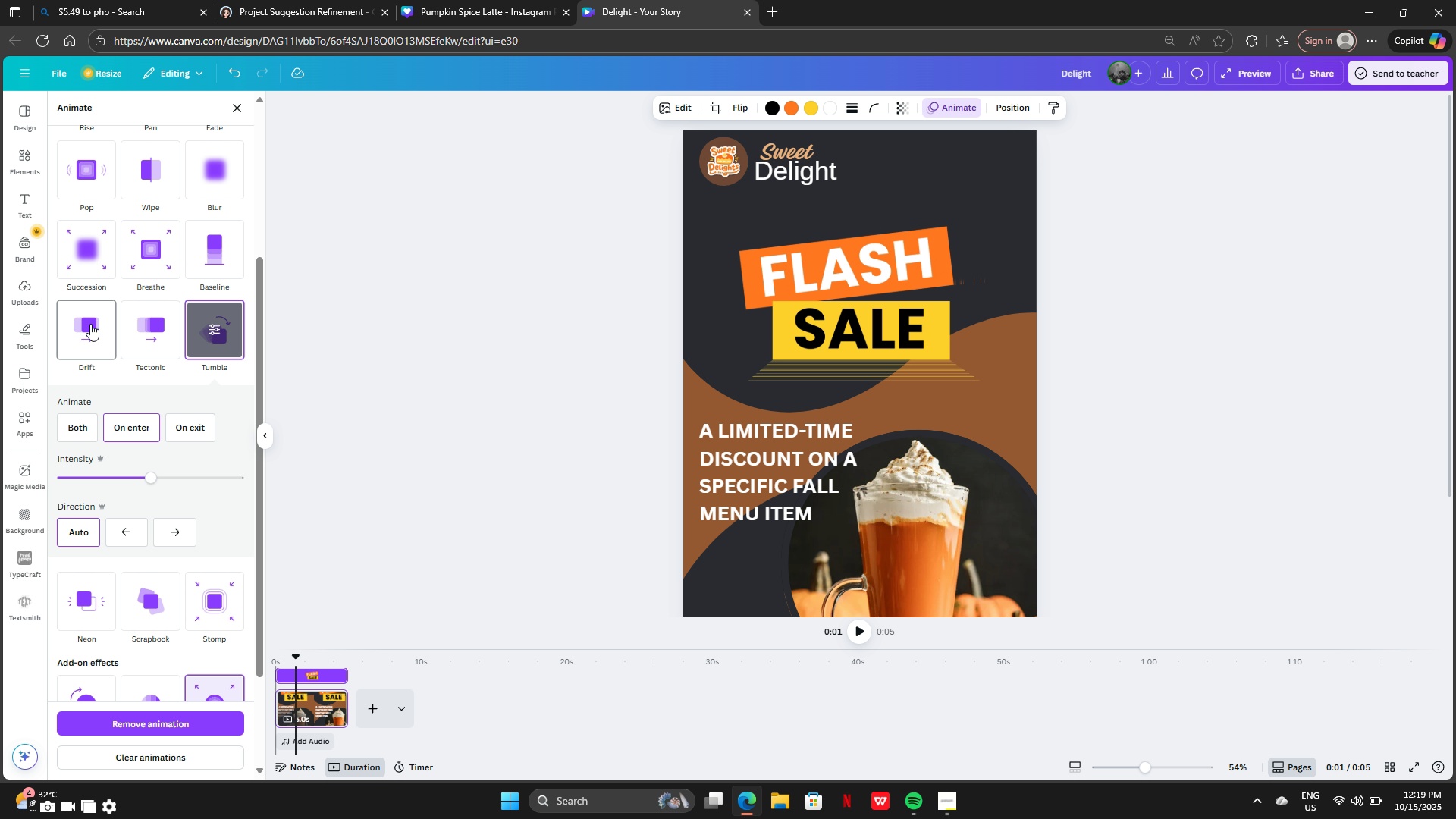 
left_click([90, 324])
 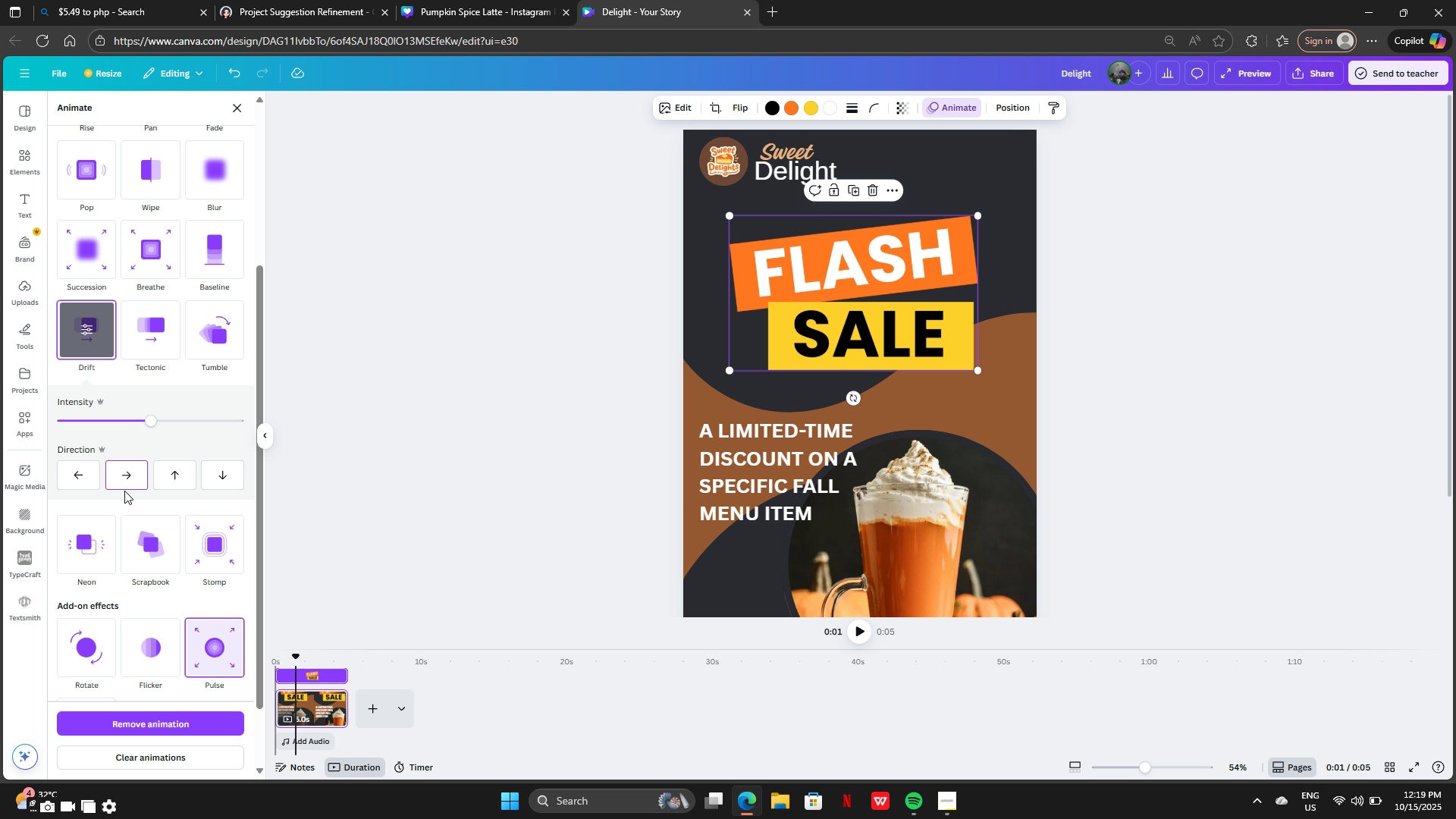 
wait(5.62)
 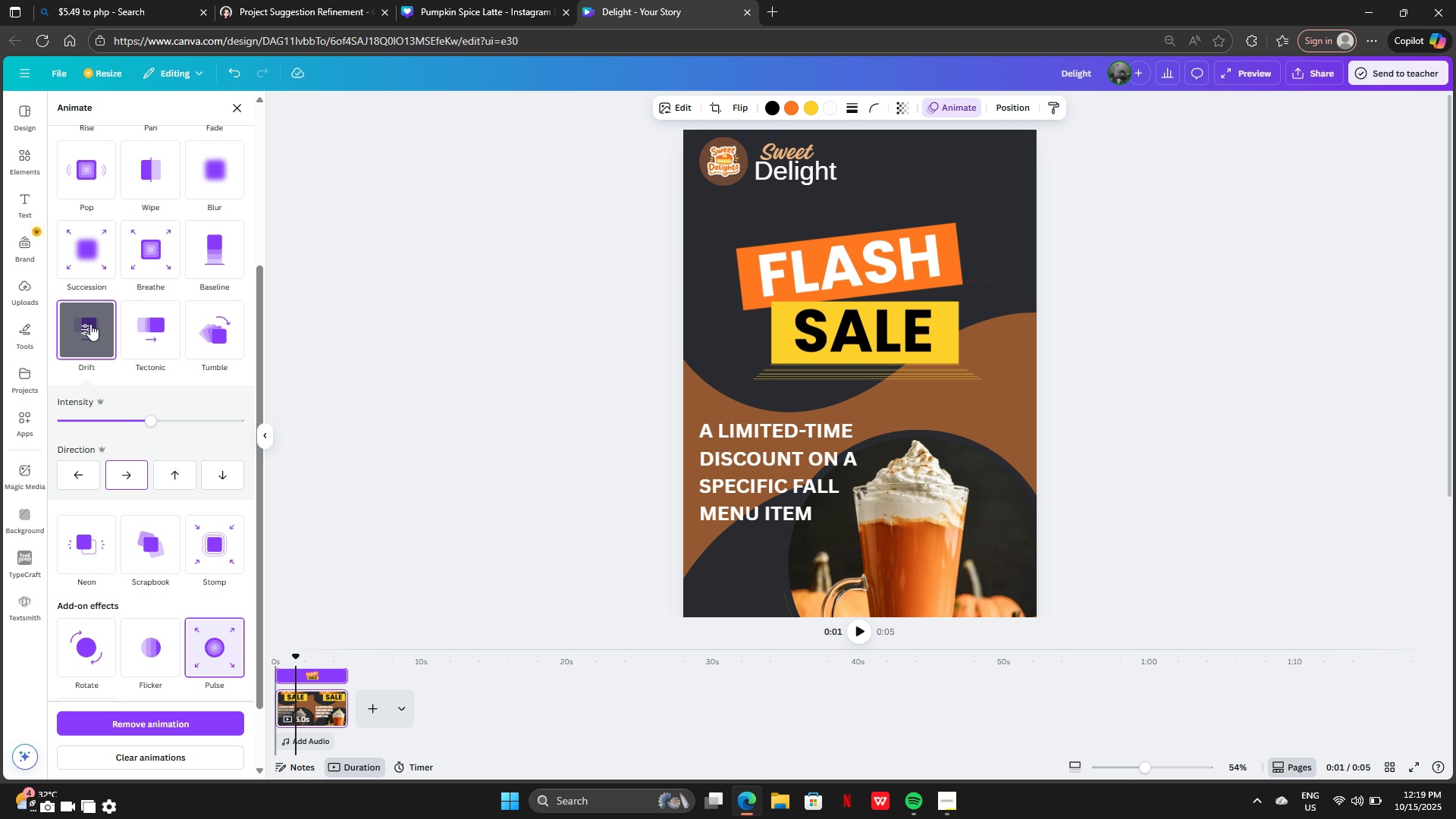 
left_click([86, 249])
 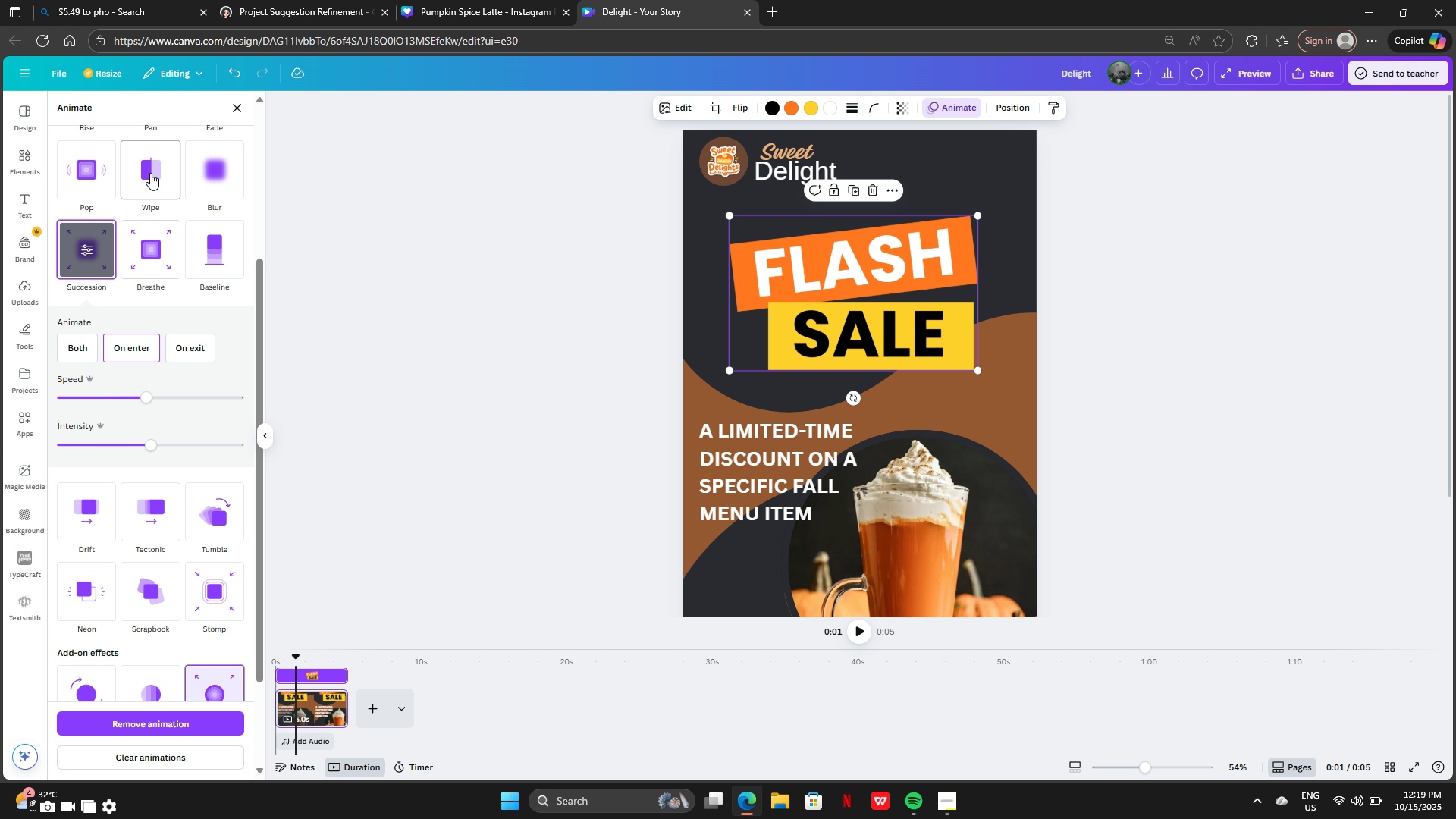 
left_click([99, 168])
 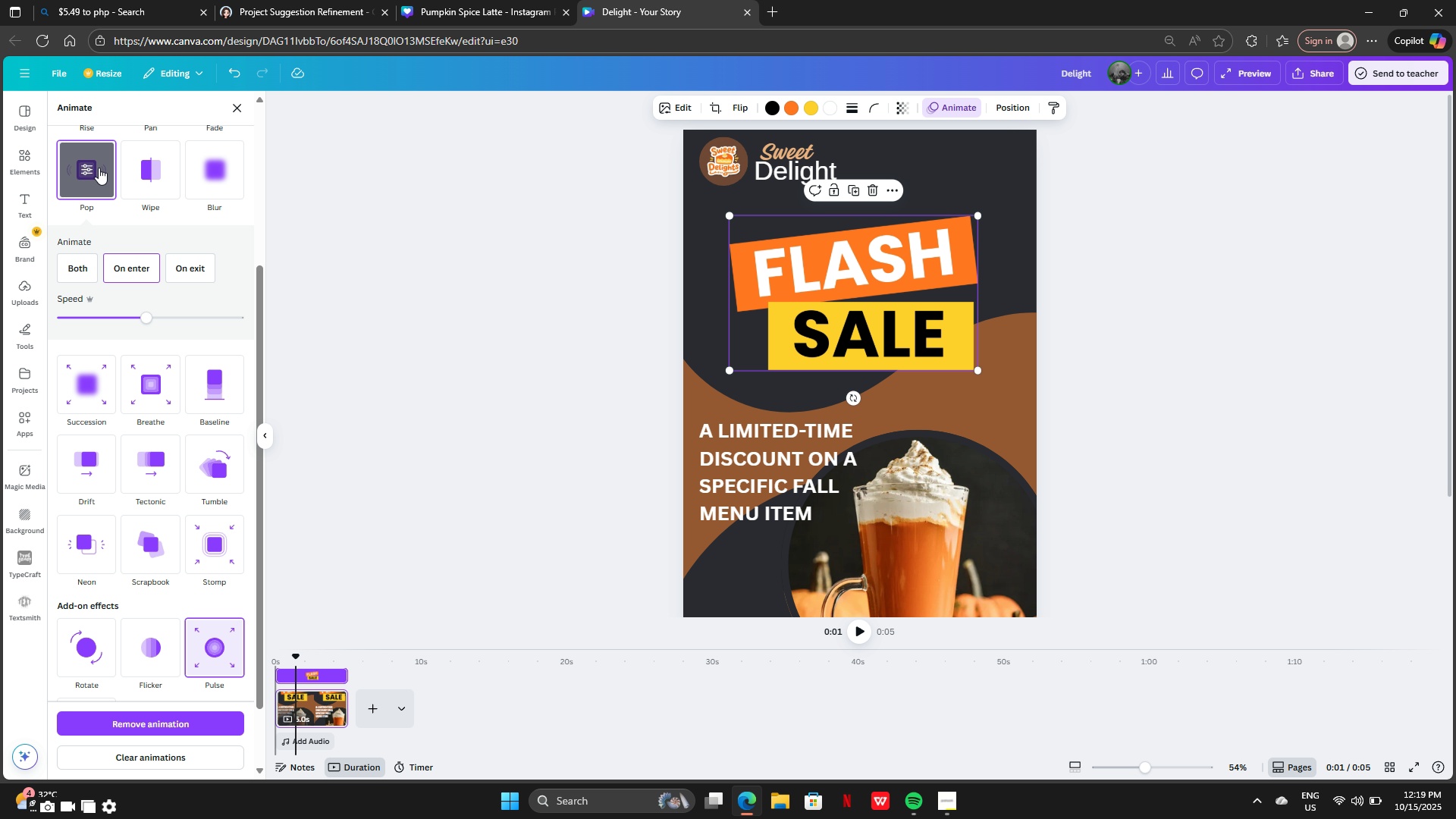 
left_click([99, 168])
 